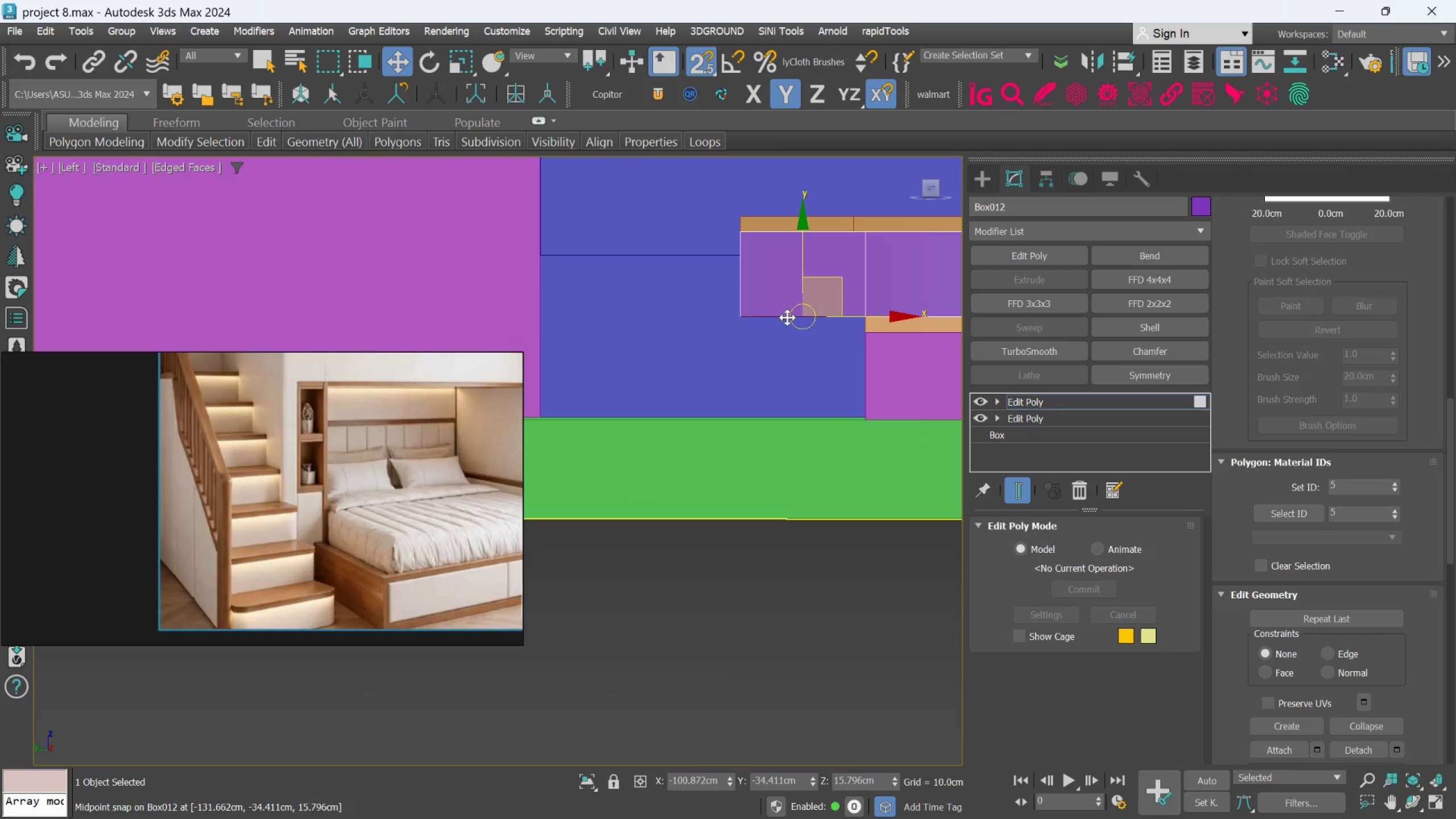 
hold_key(key=ShiftLeft, duration=1.95)
left_click_drag(start_coordinate=[801, 268], to_coordinate=[863, 419])
 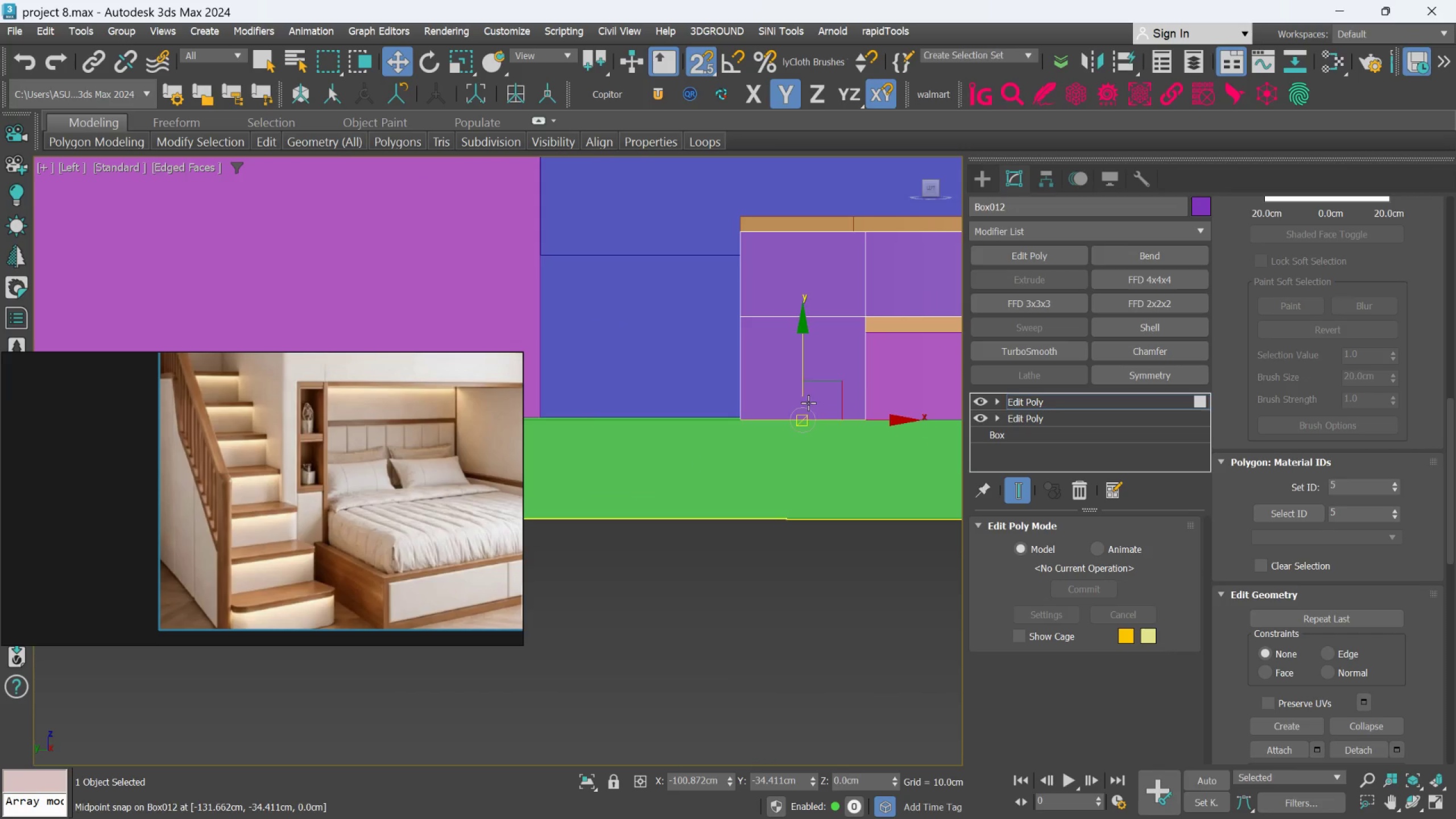 
scroll: coordinate [808, 402], scroll_direction: down, amount: 3.0
 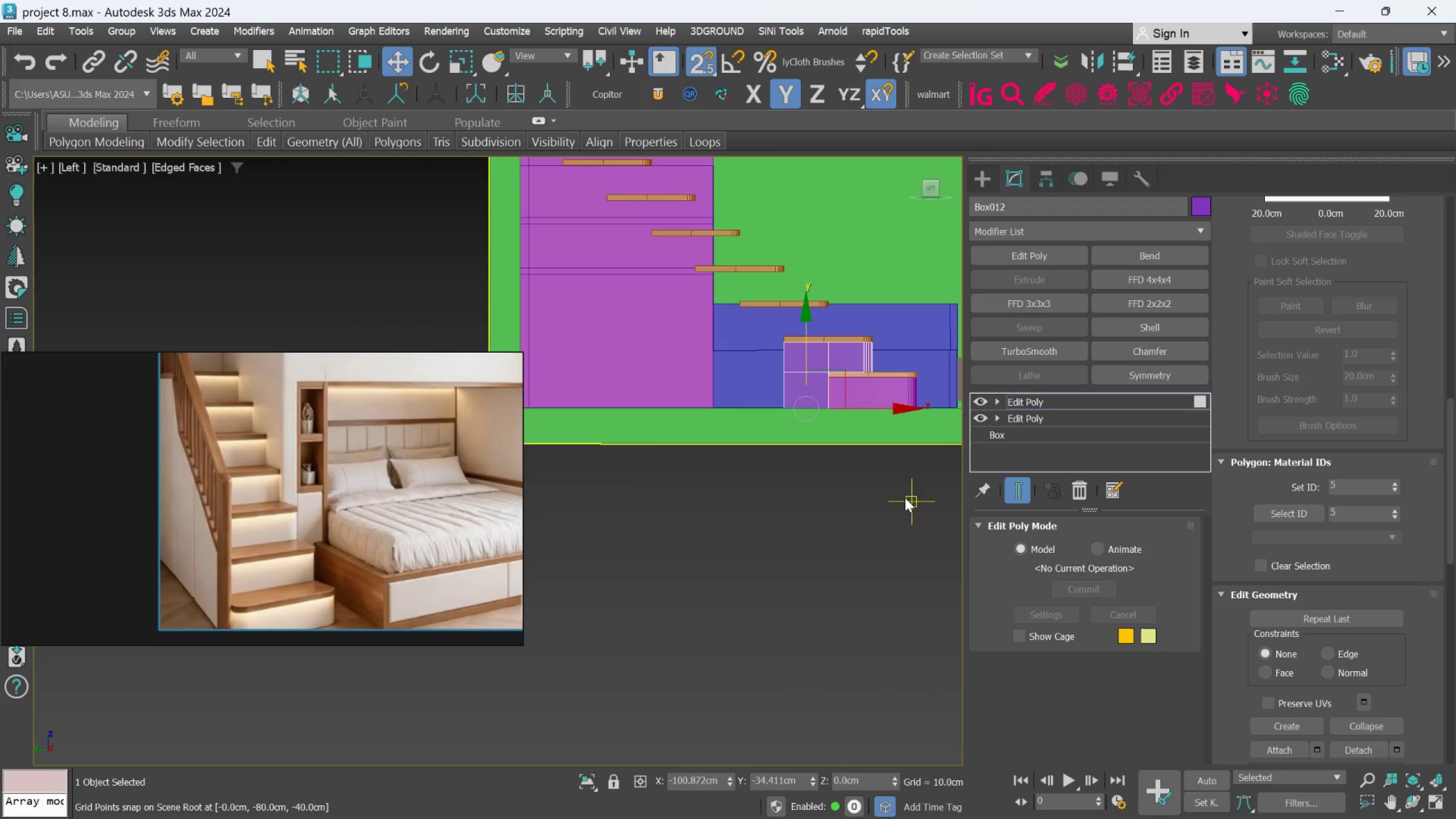 
scroll: coordinate [878, 511], scroll_direction: up, amount: 2.0
 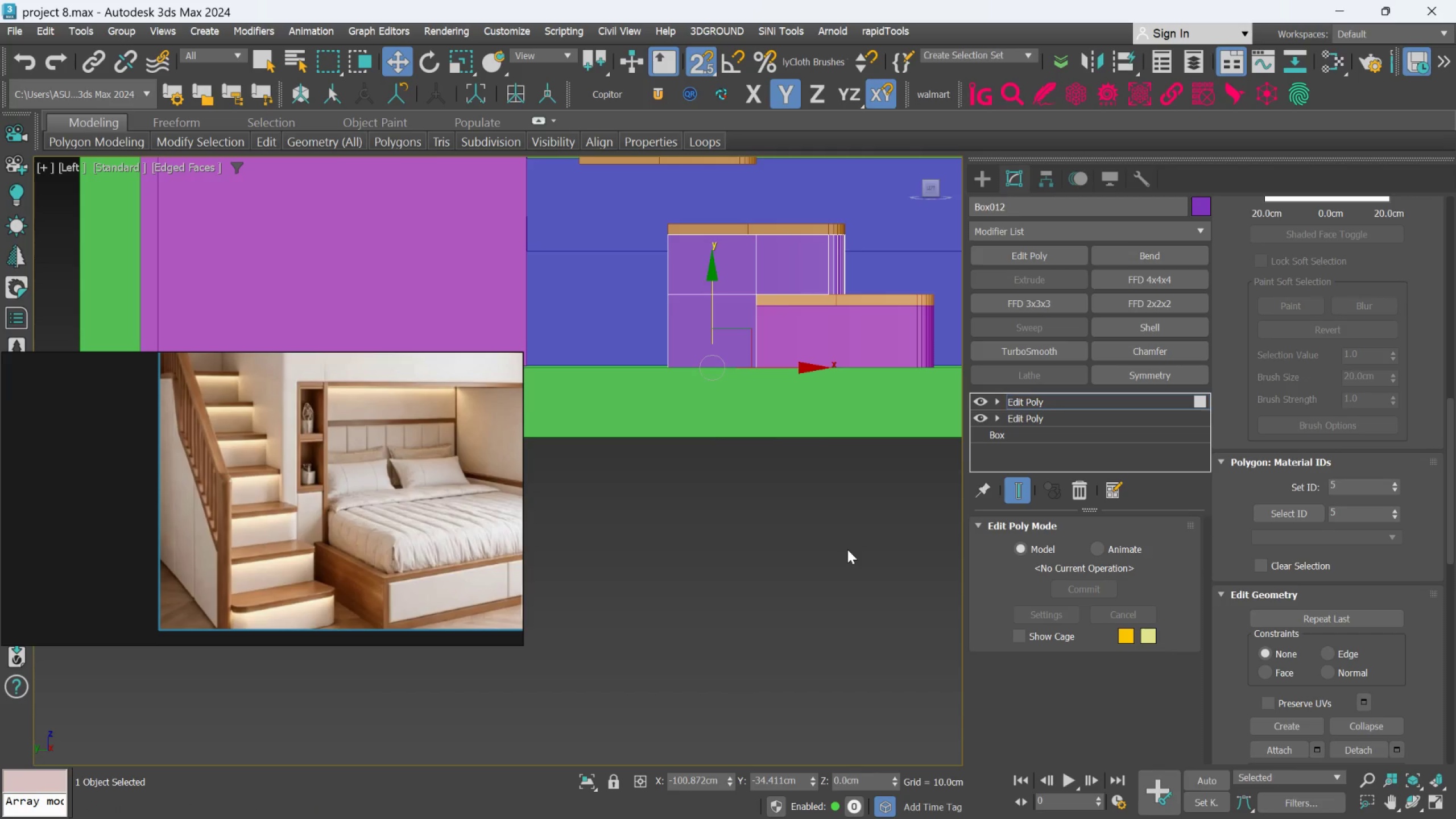 
wait(8.16)
 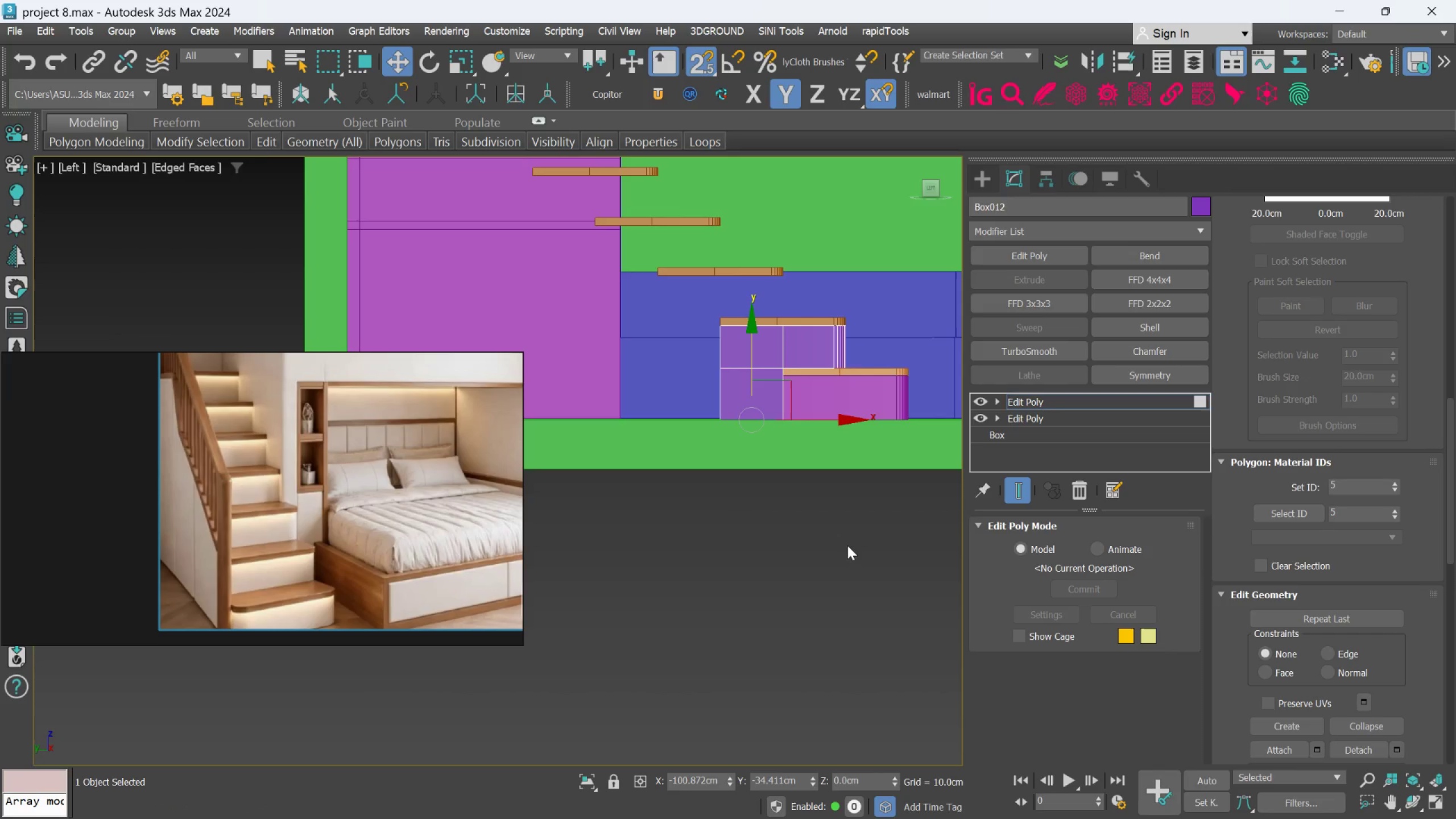 
hold_key(key=AltLeft, duration=0.77)
 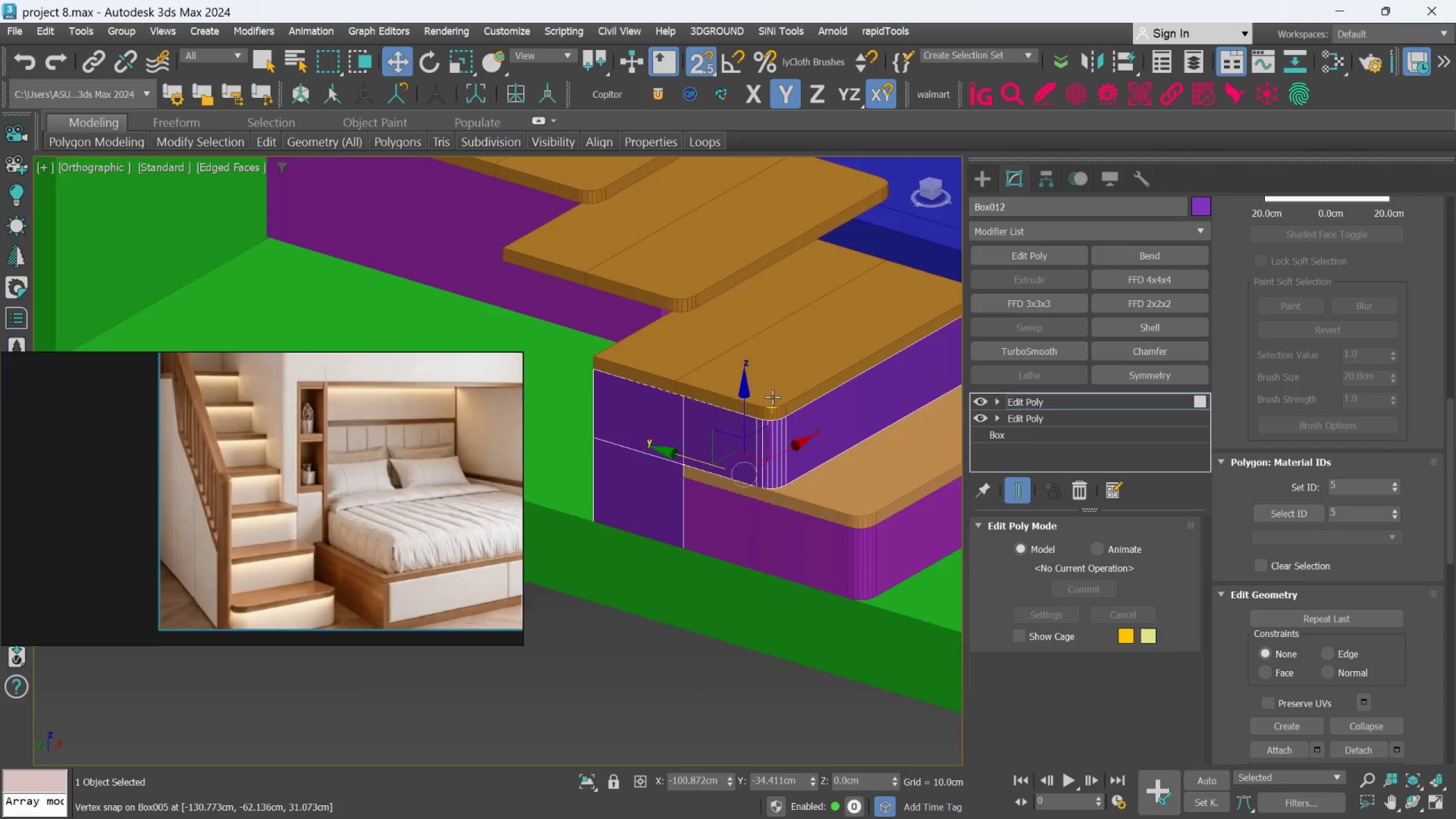 
scroll: coordinate [806, 574], scroll_direction: down, amount: 2.0
 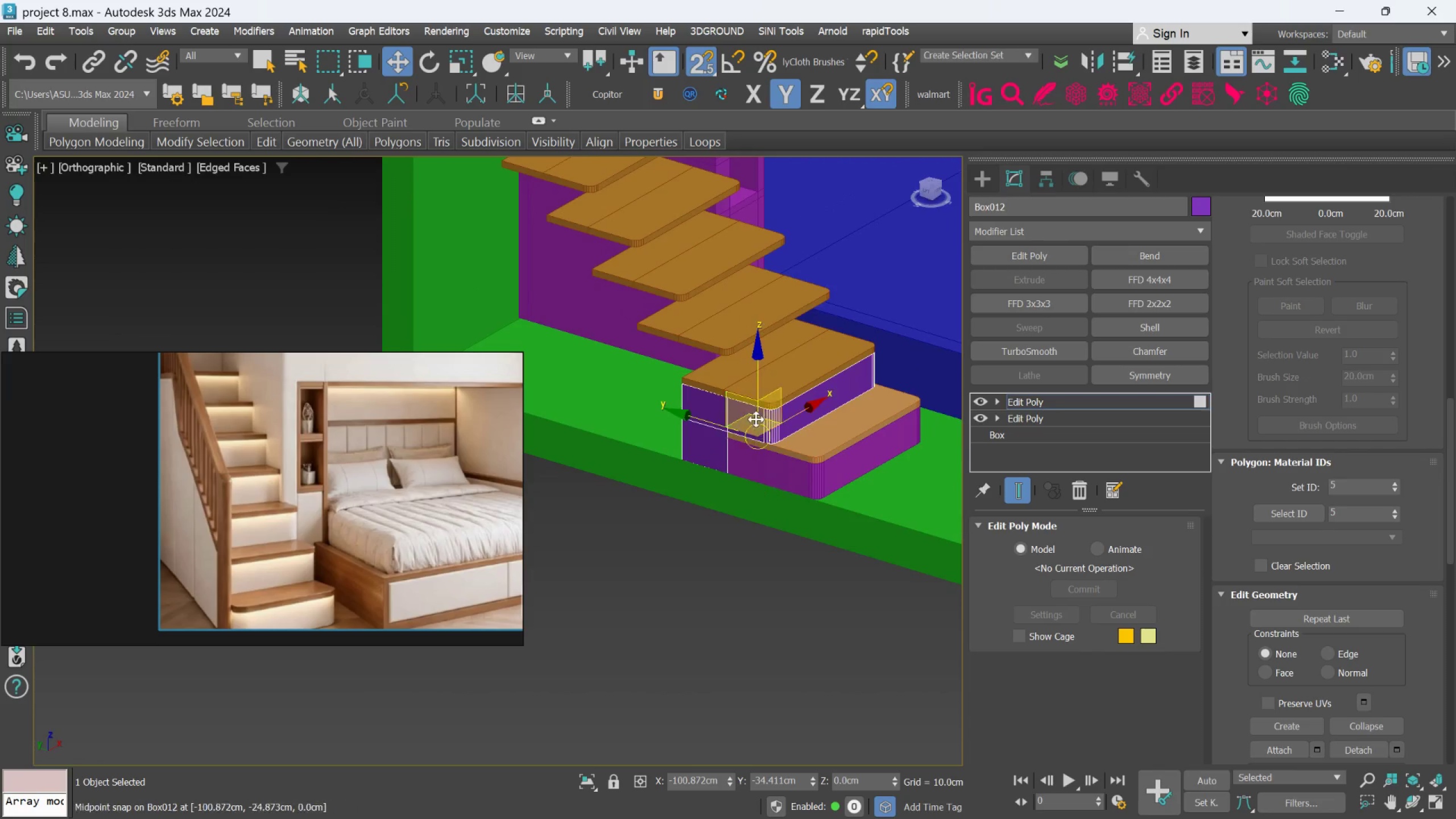 
scroll: coordinate [779, 453], scroll_direction: up, amount: 8.0
 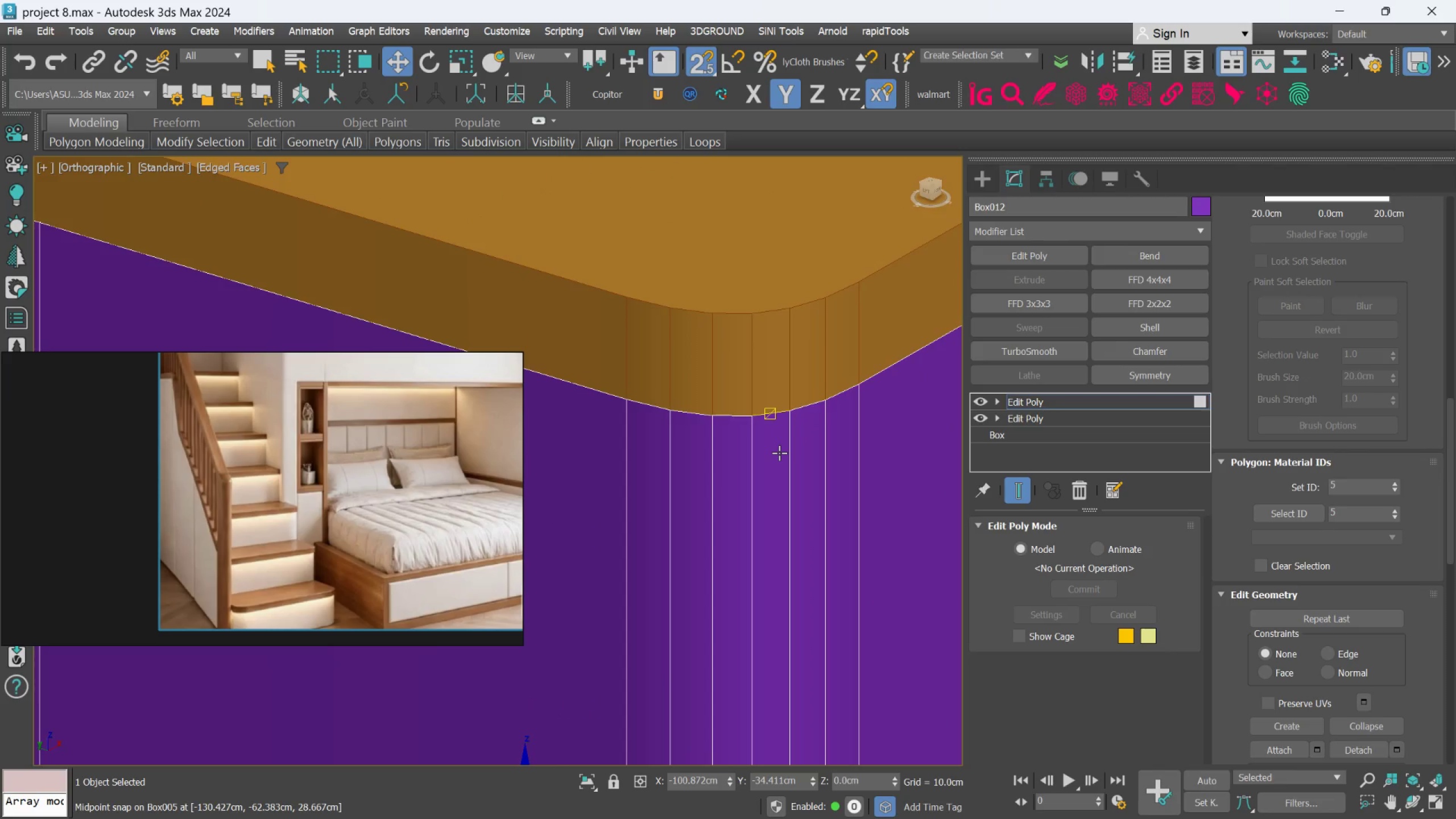 
scroll: coordinate [779, 453], scroll_direction: down, amount: 6.0
 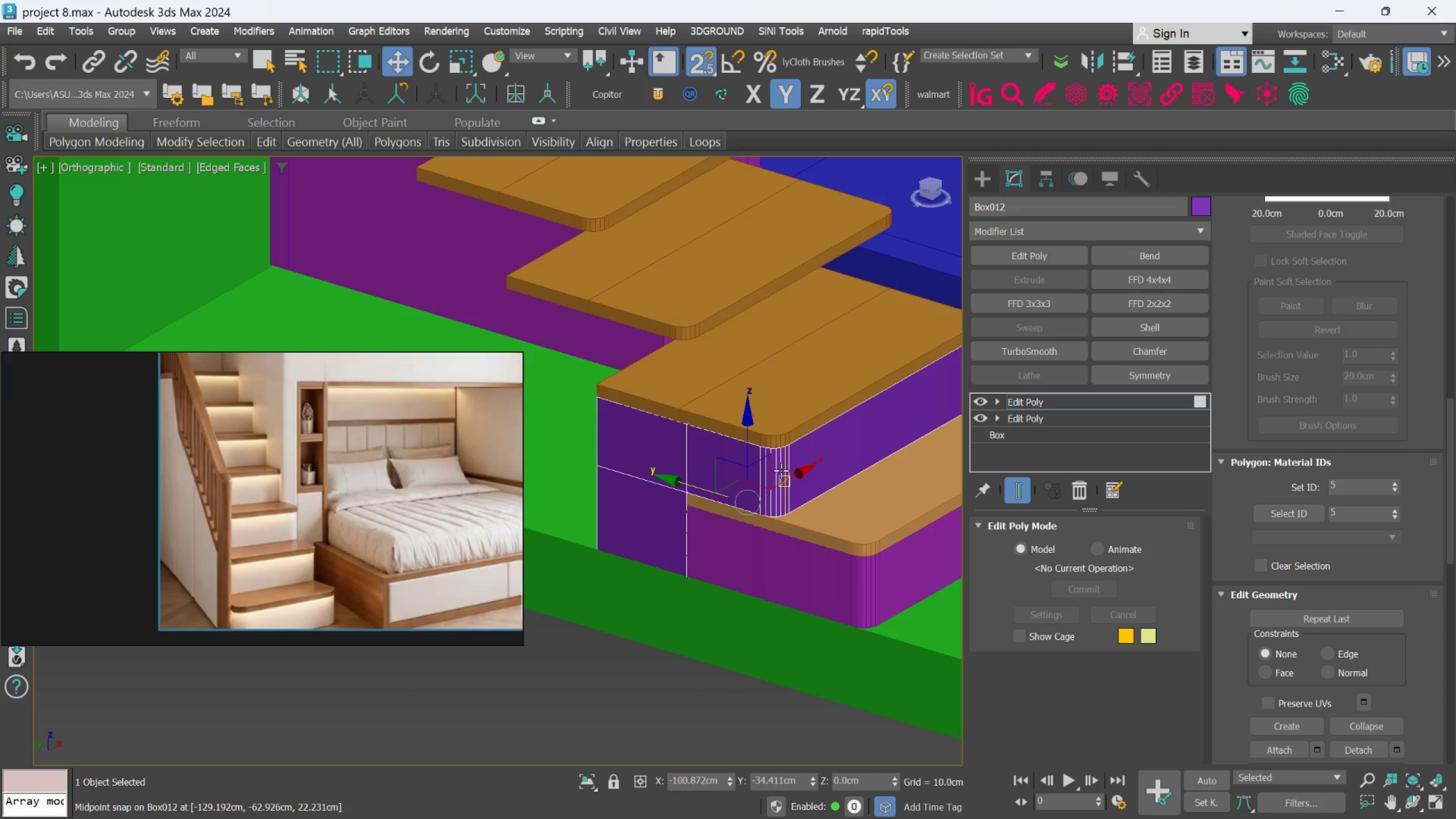 
scroll: coordinate [781, 476], scroll_direction: up, amount: 4.0
 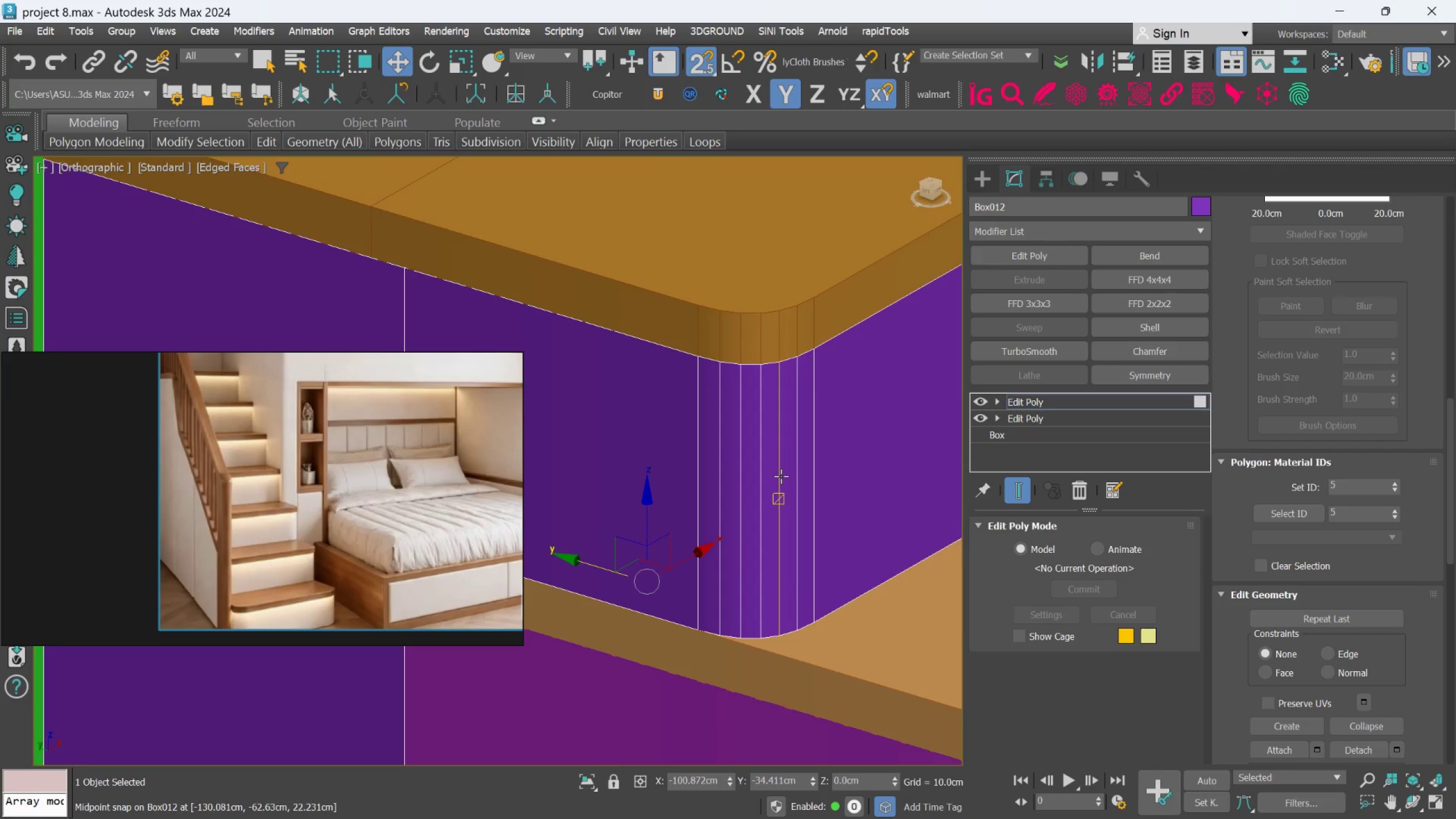 
wait(5.18)
 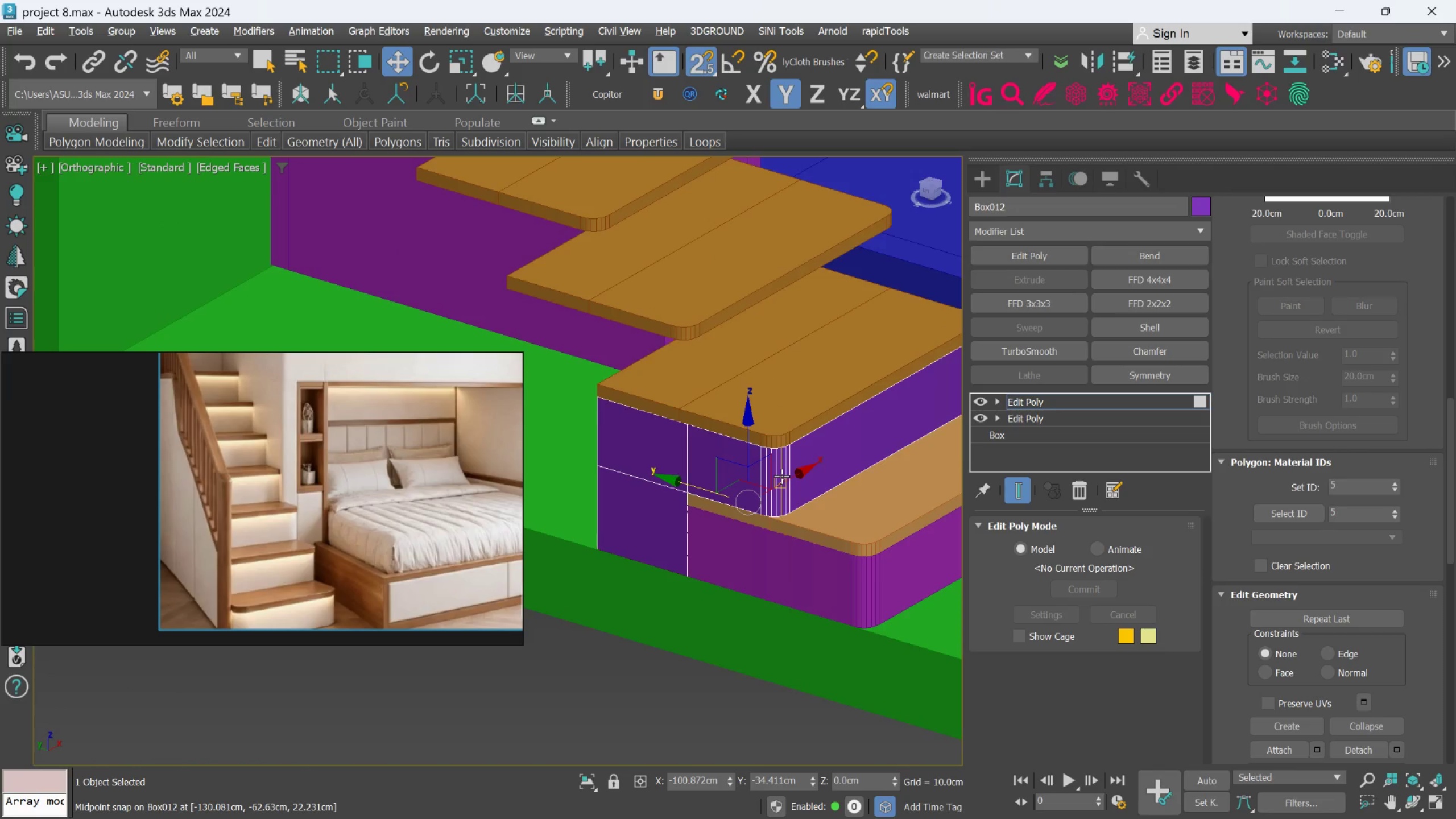 
hold_key(key=AltLeft, duration=0.77)
 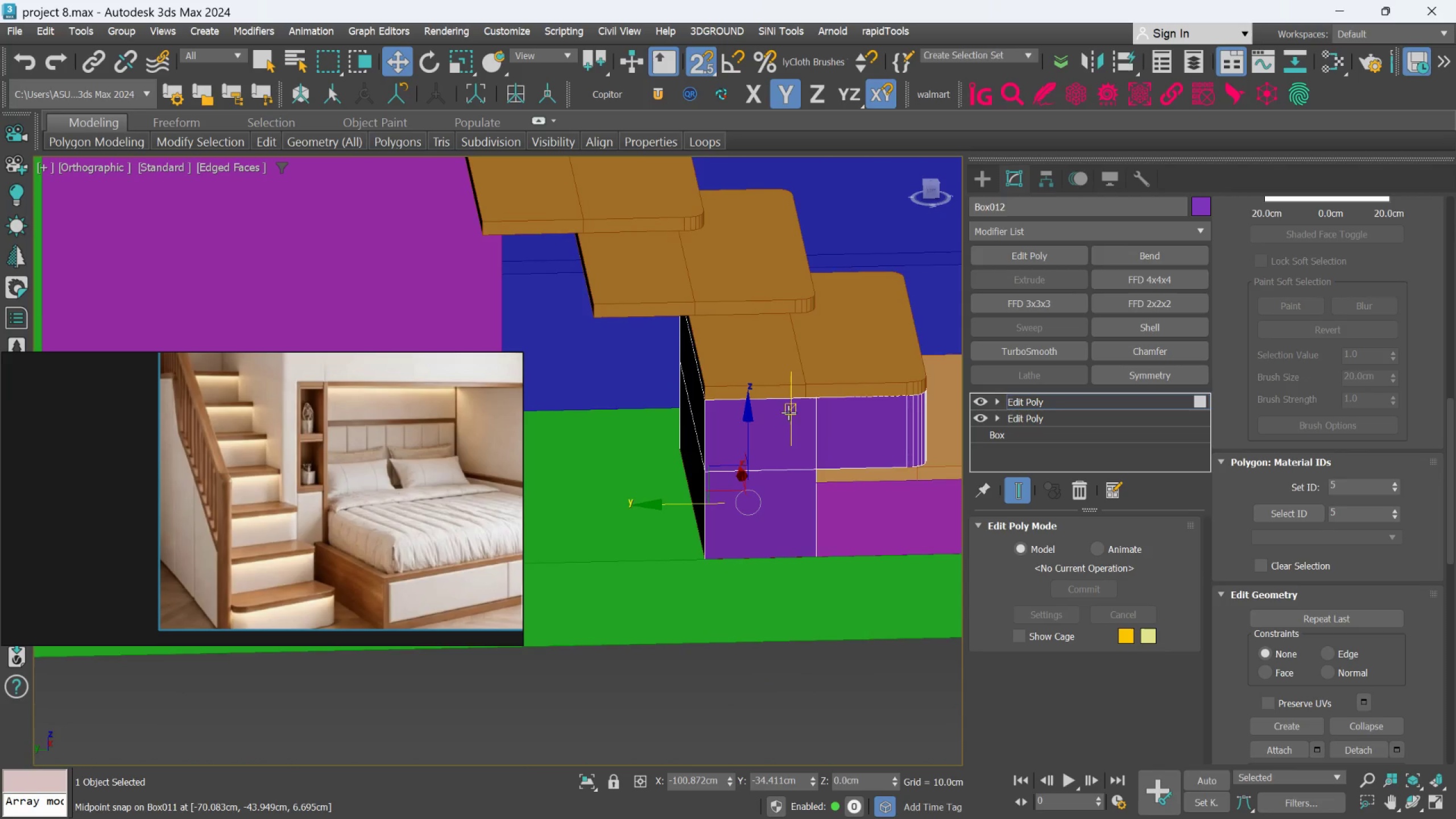 
scroll: coordinate [781, 476], scroll_direction: down, amount: 4.0
 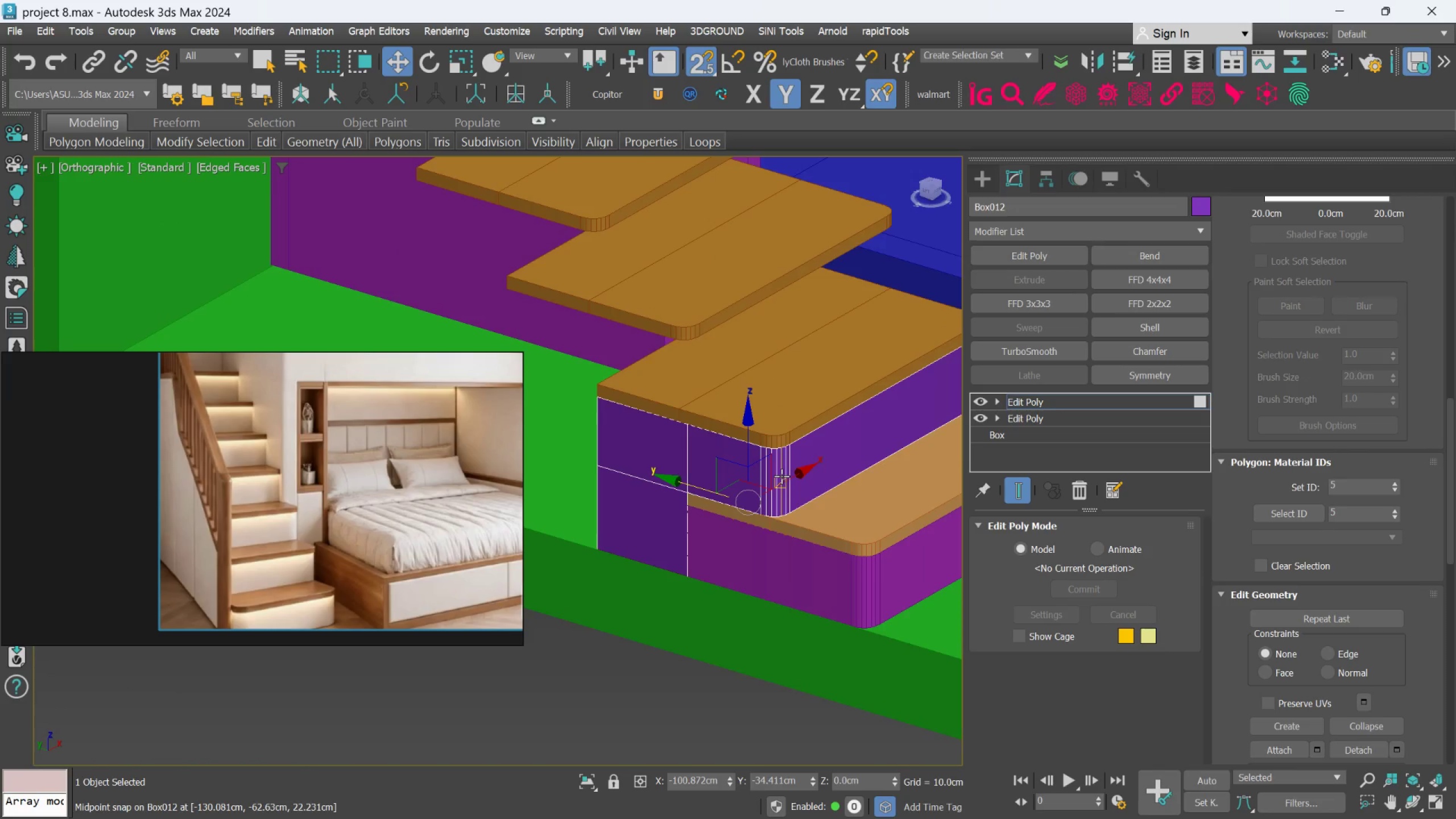 
hold_key(key=AltLeft, duration=1.85)
 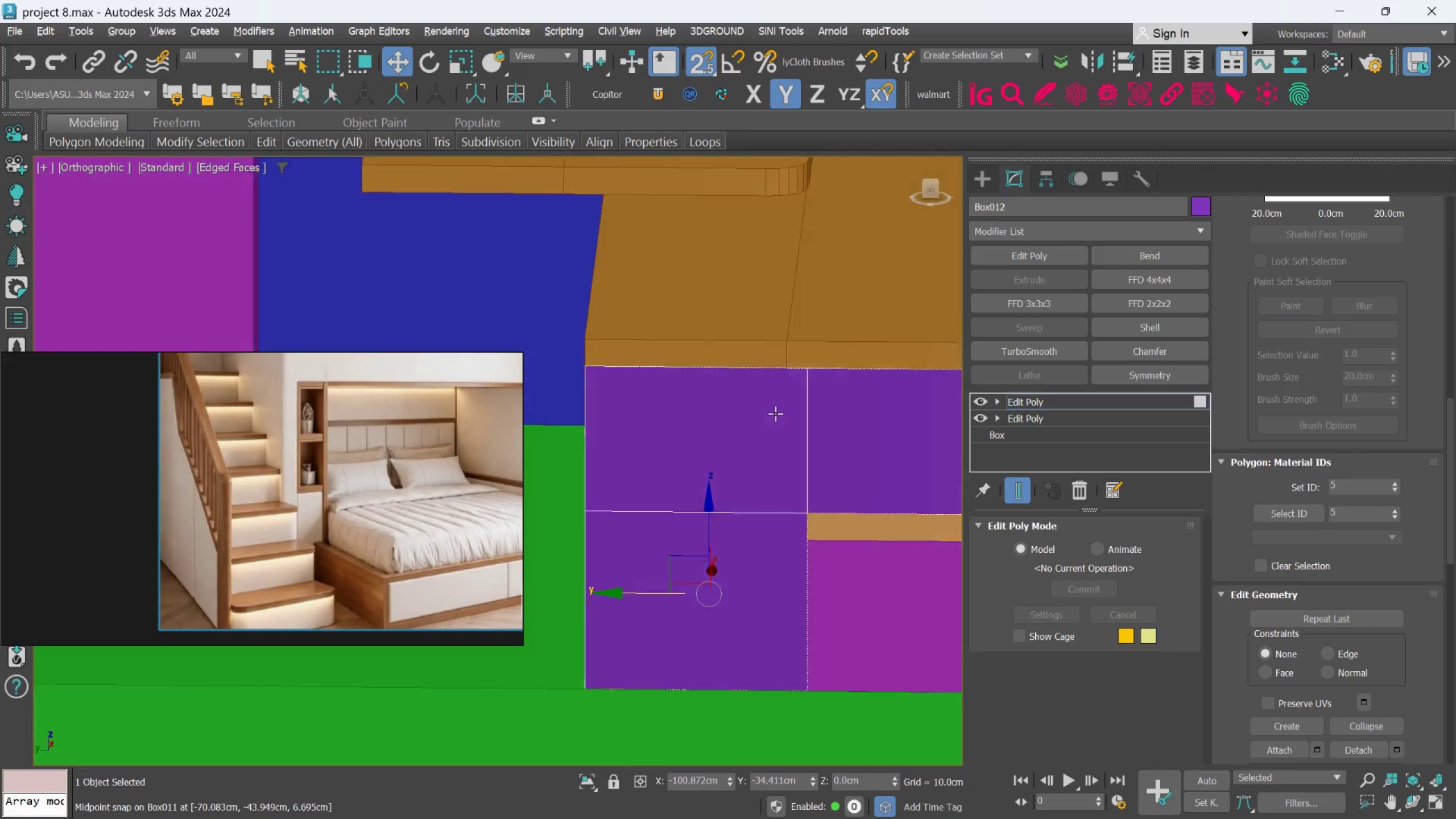 
scroll: coordinate [787, 411], scroll_direction: up, amount: 2.0
 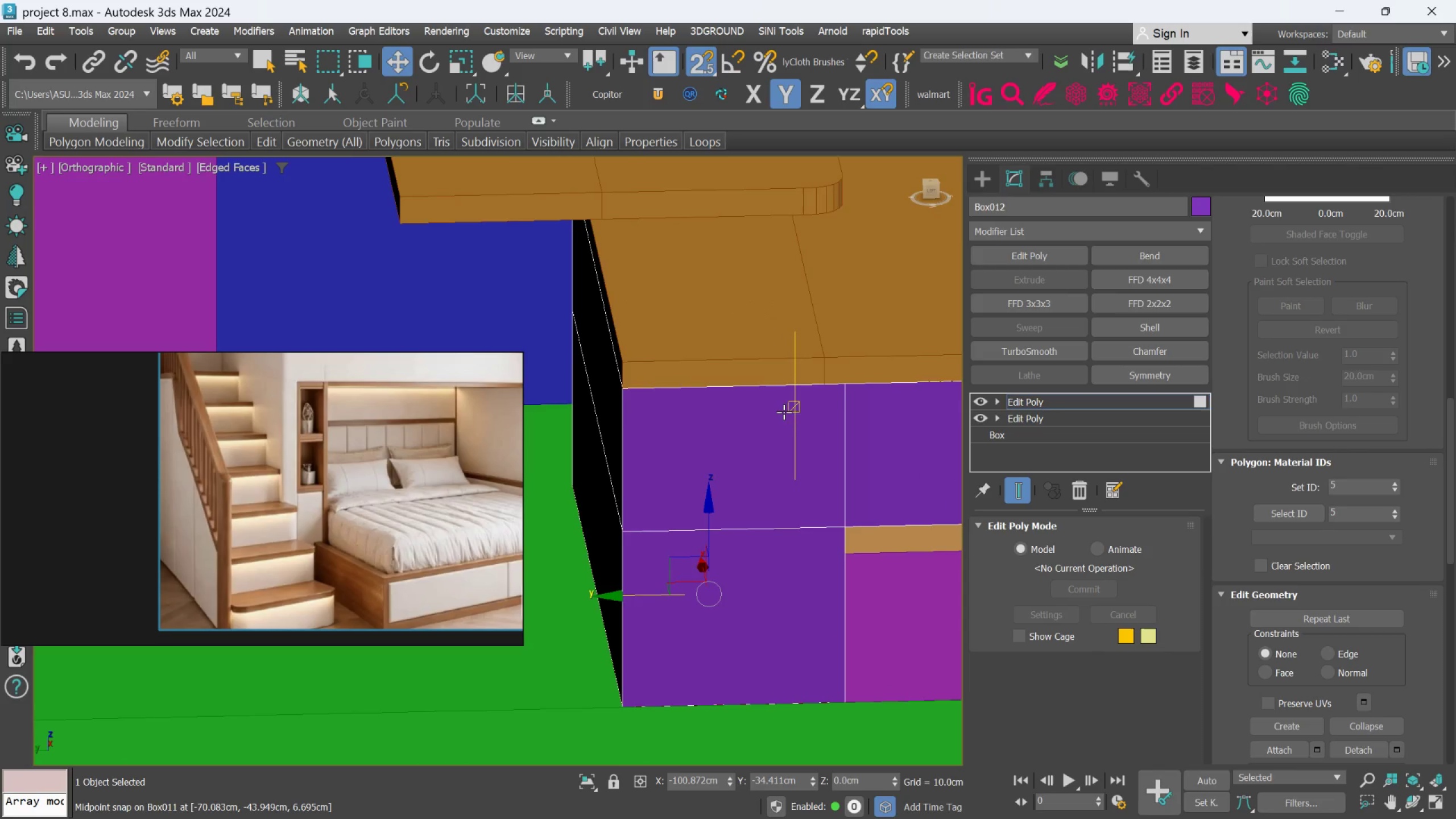 
hold_key(key=AltLeft, duration=0.53)
 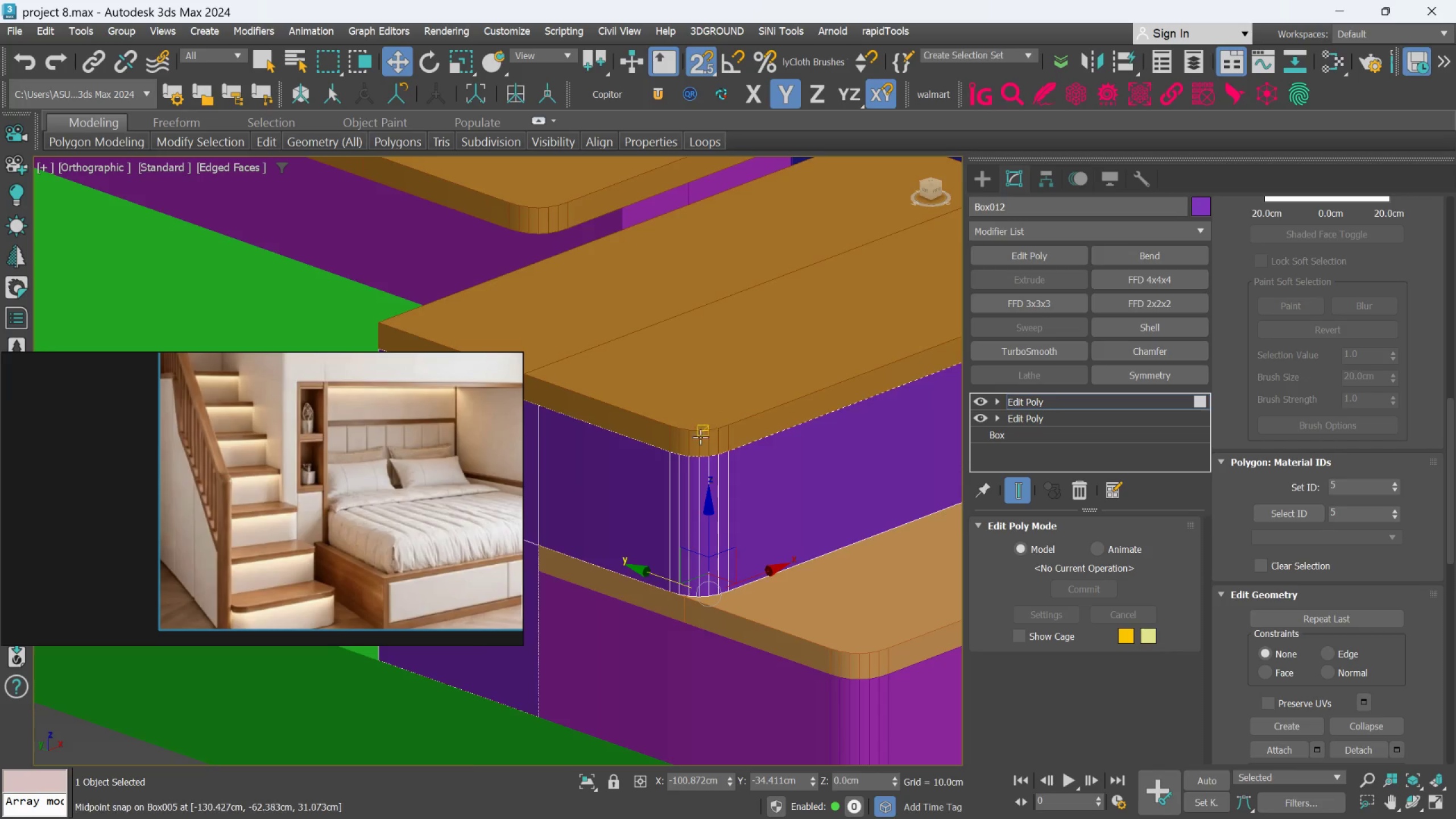 
scroll: coordinate [698, 442], scroll_direction: up, amount: 6.0
 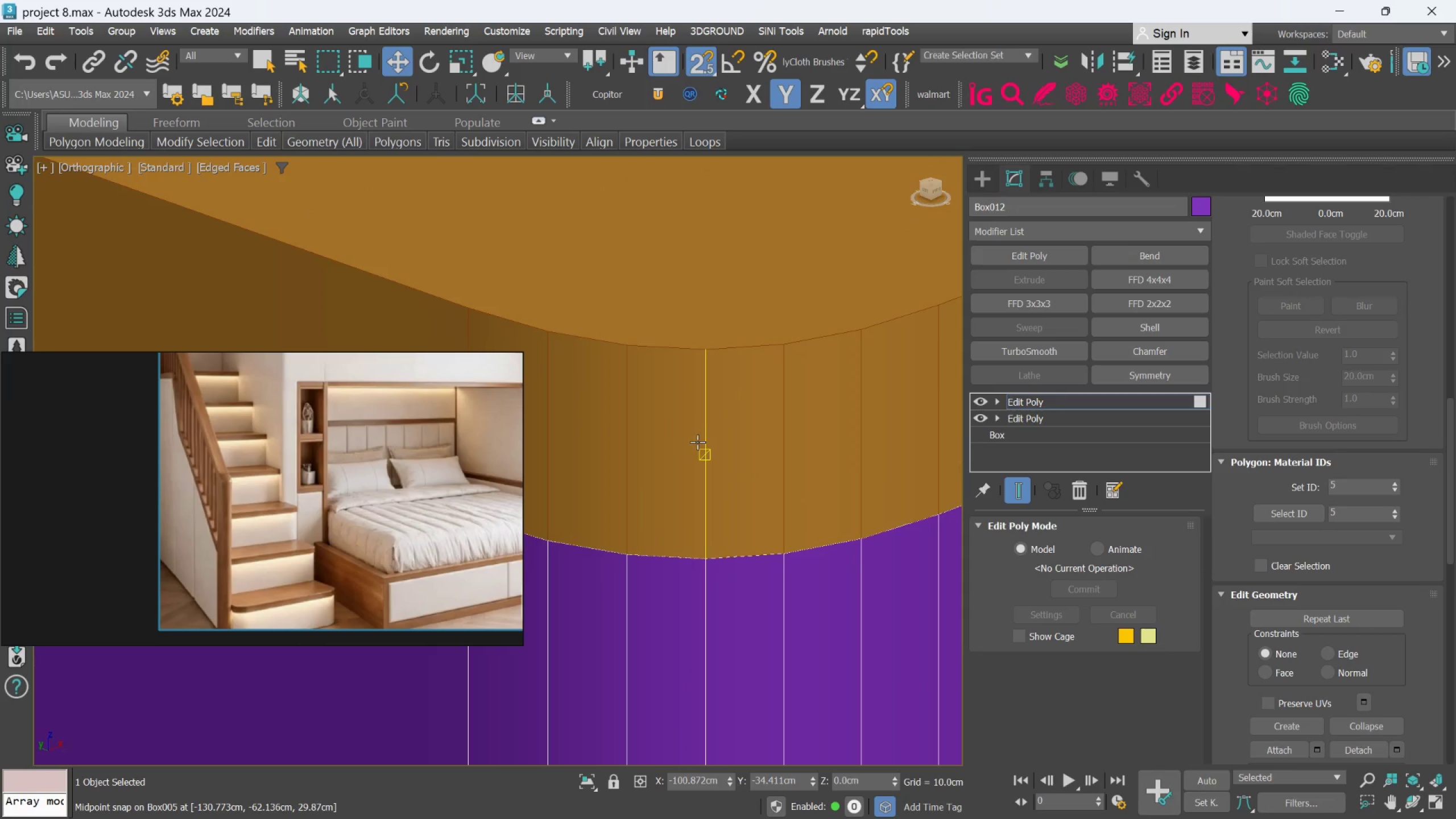 
hold_key(key=AltLeft, duration=0.69)
 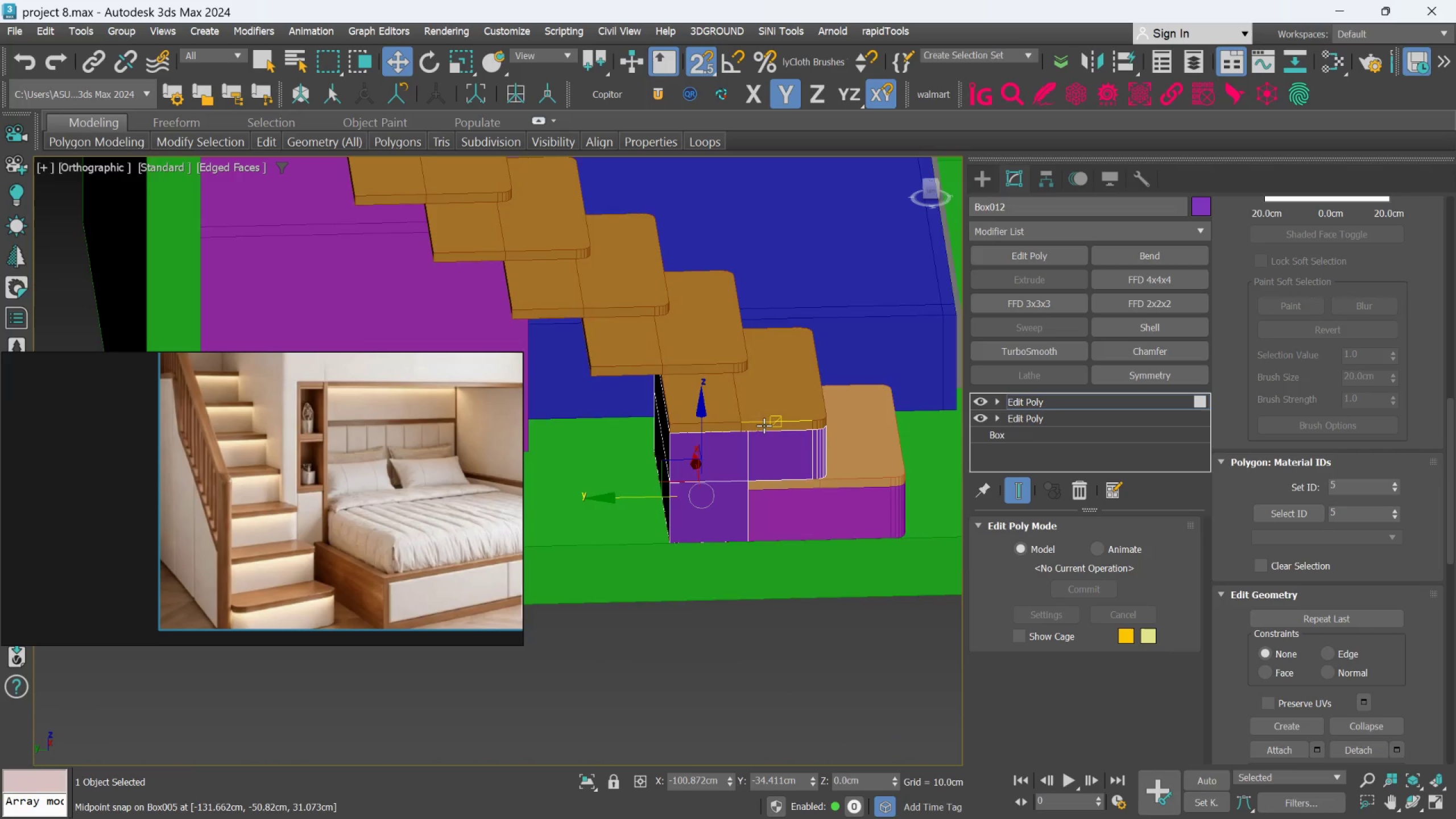 
scroll: coordinate [697, 442], scroll_direction: down, amount: 9.0
 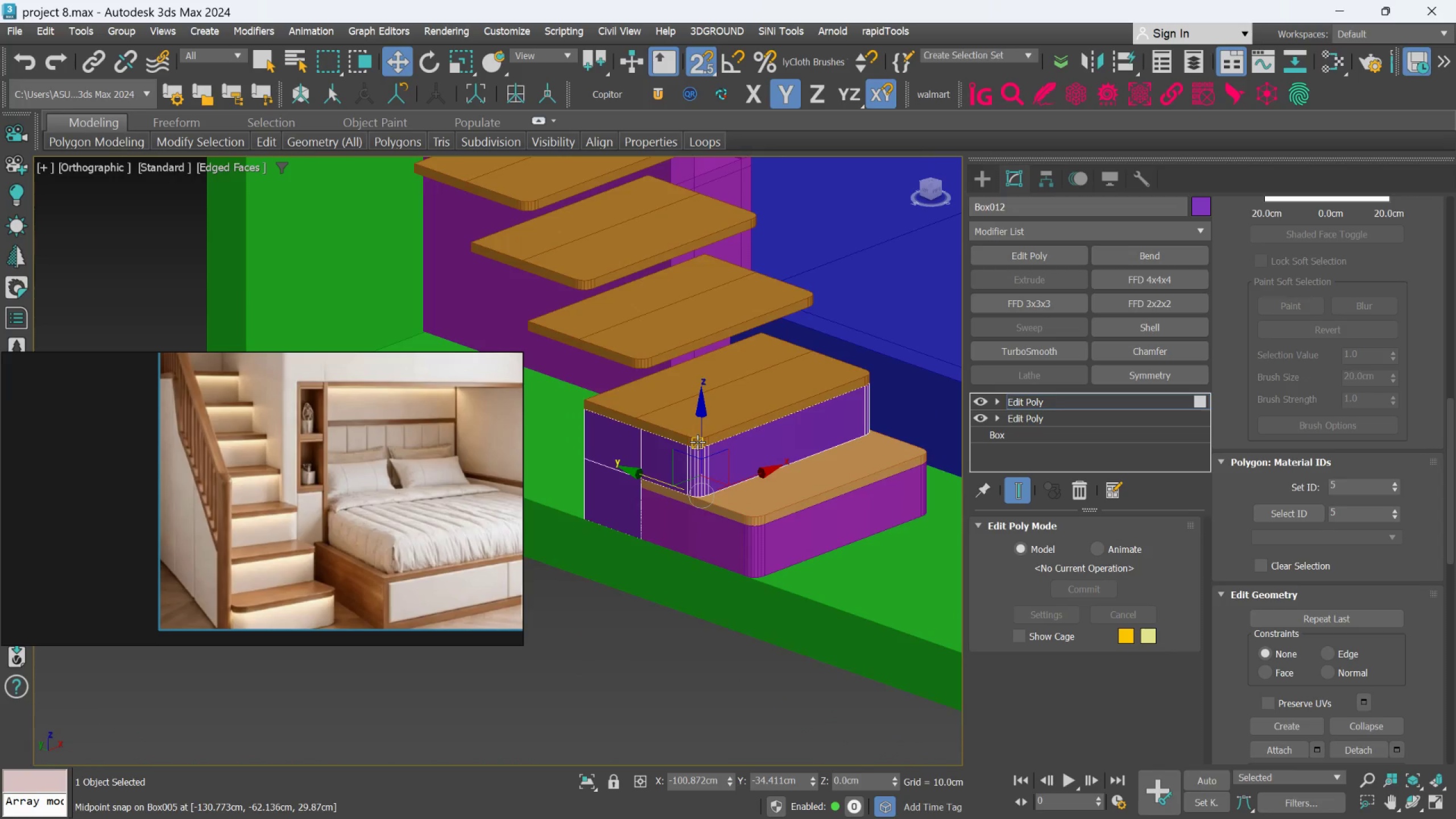 
hold_key(key=AltLeft, duration=0.77)
 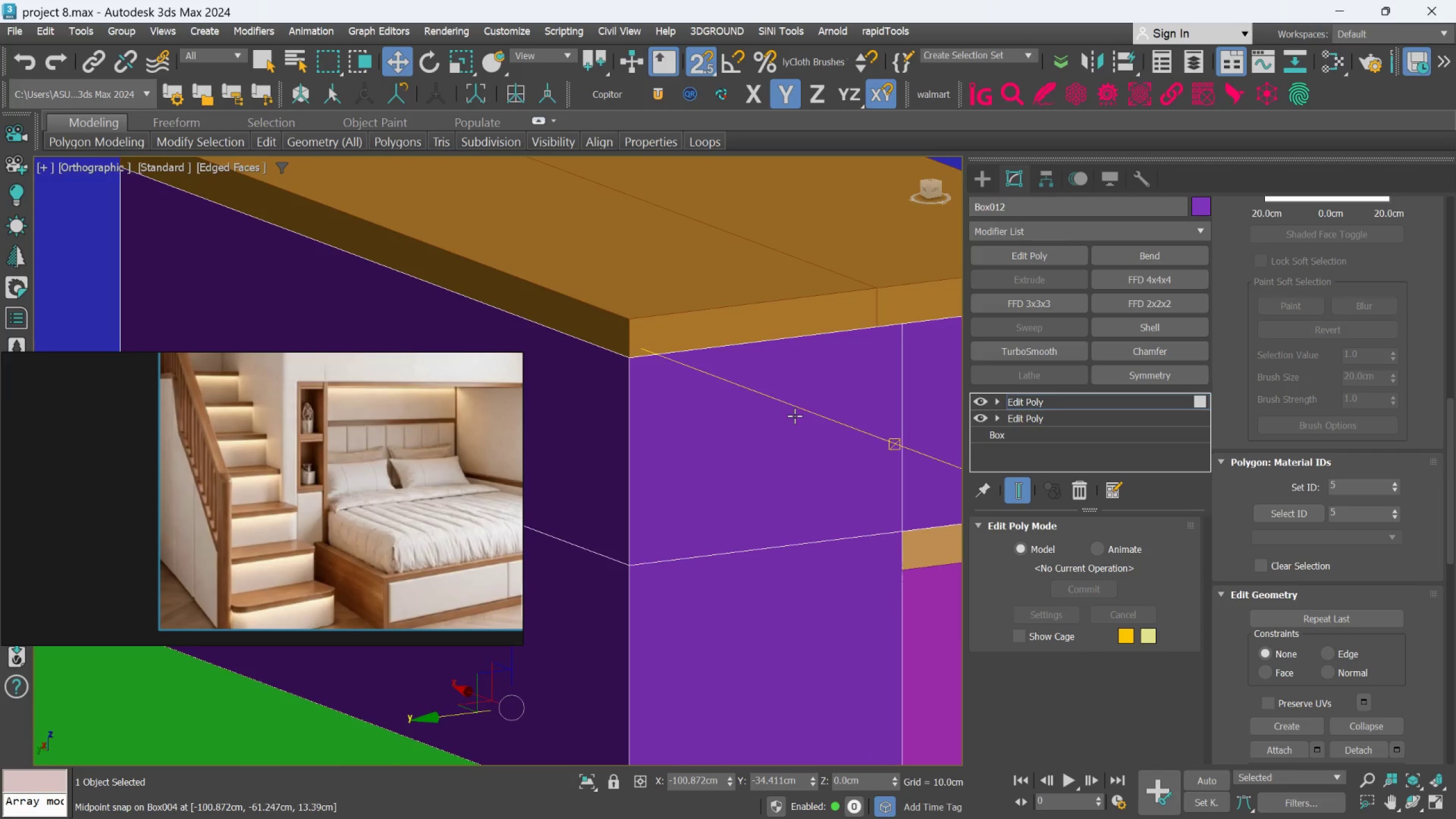 
scroll: coordinate [764, 425], scroll_direction: up, amount: 4.0
 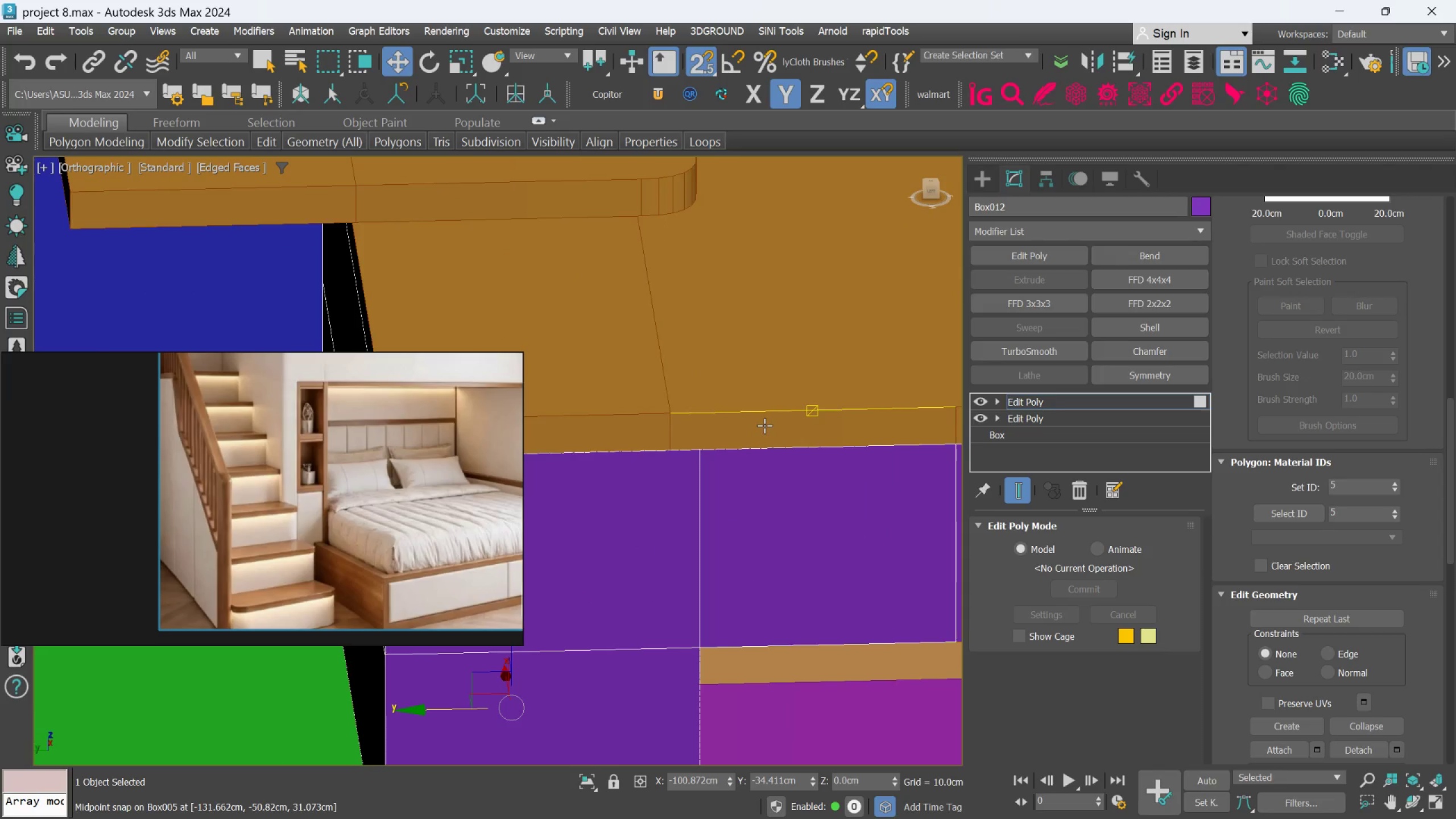 
hold_key(key=AltLeft, duration=0.96)
 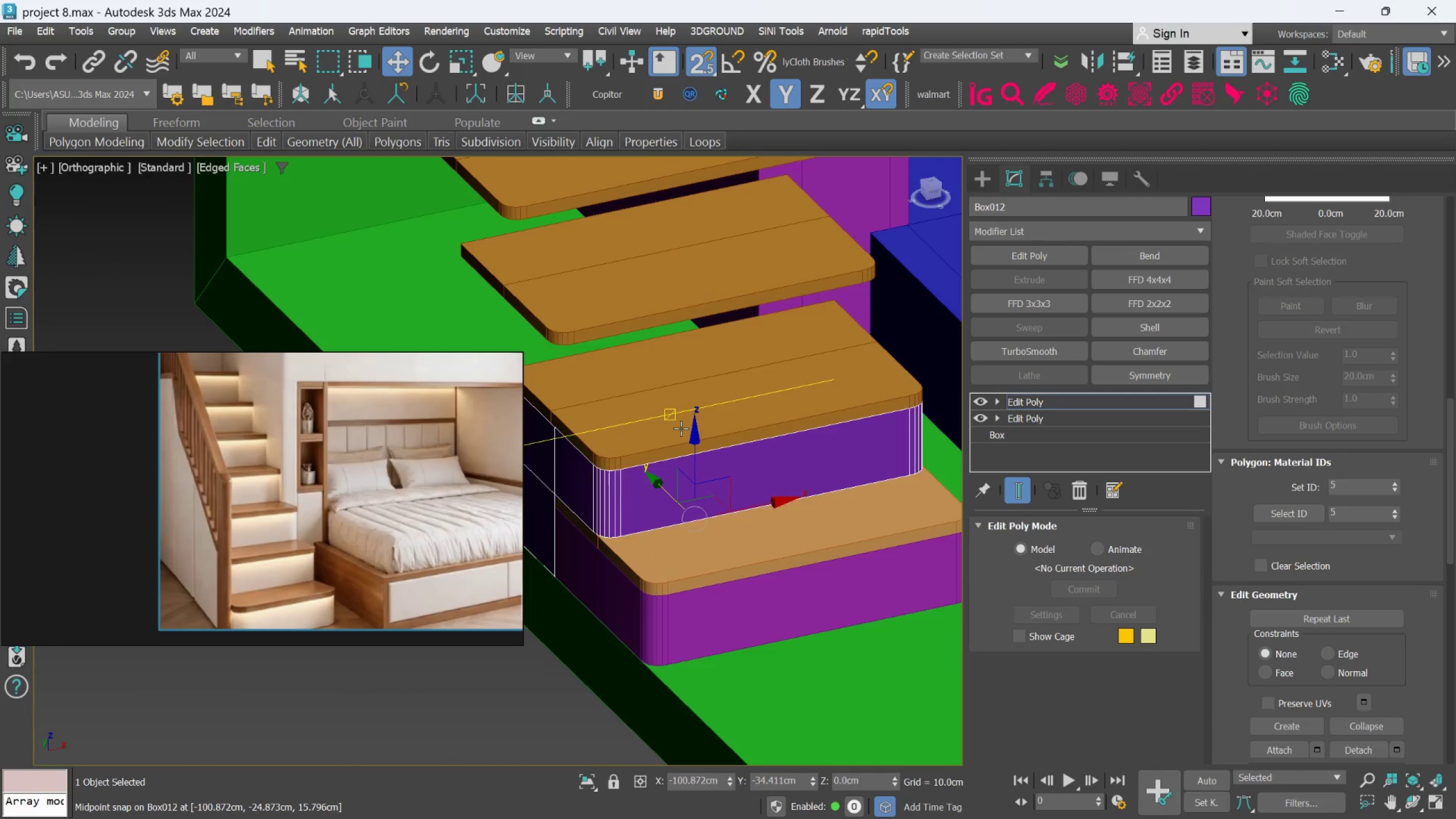 
scroll: coordinate [795, 416], scroll_direction: down, amount: 3.0
 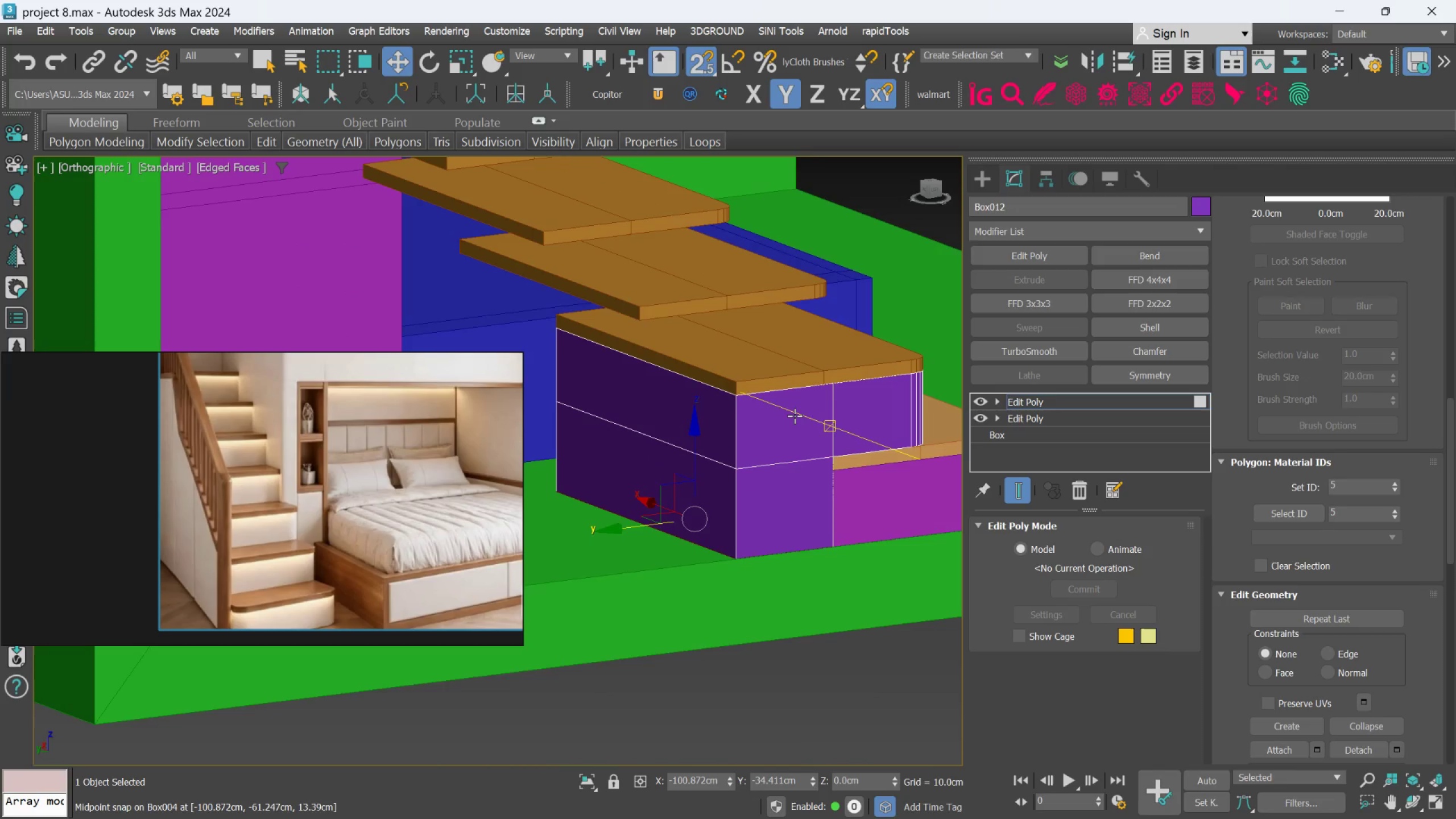 
hold_key(key=AltLeft, duration=2.3)
 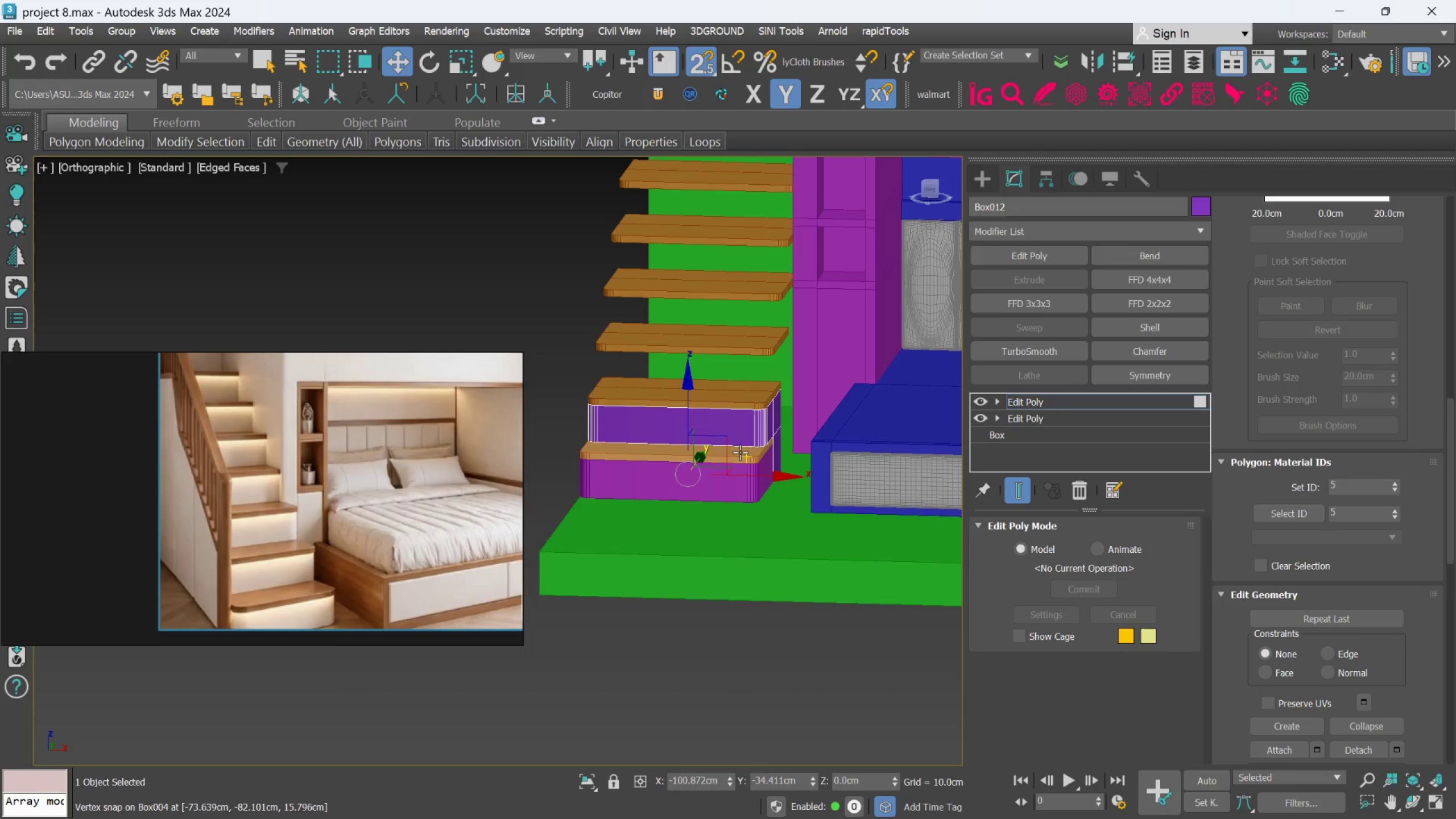 
scroll: coordinate [681, 428], scroll_direction: down, amount: 2.0
 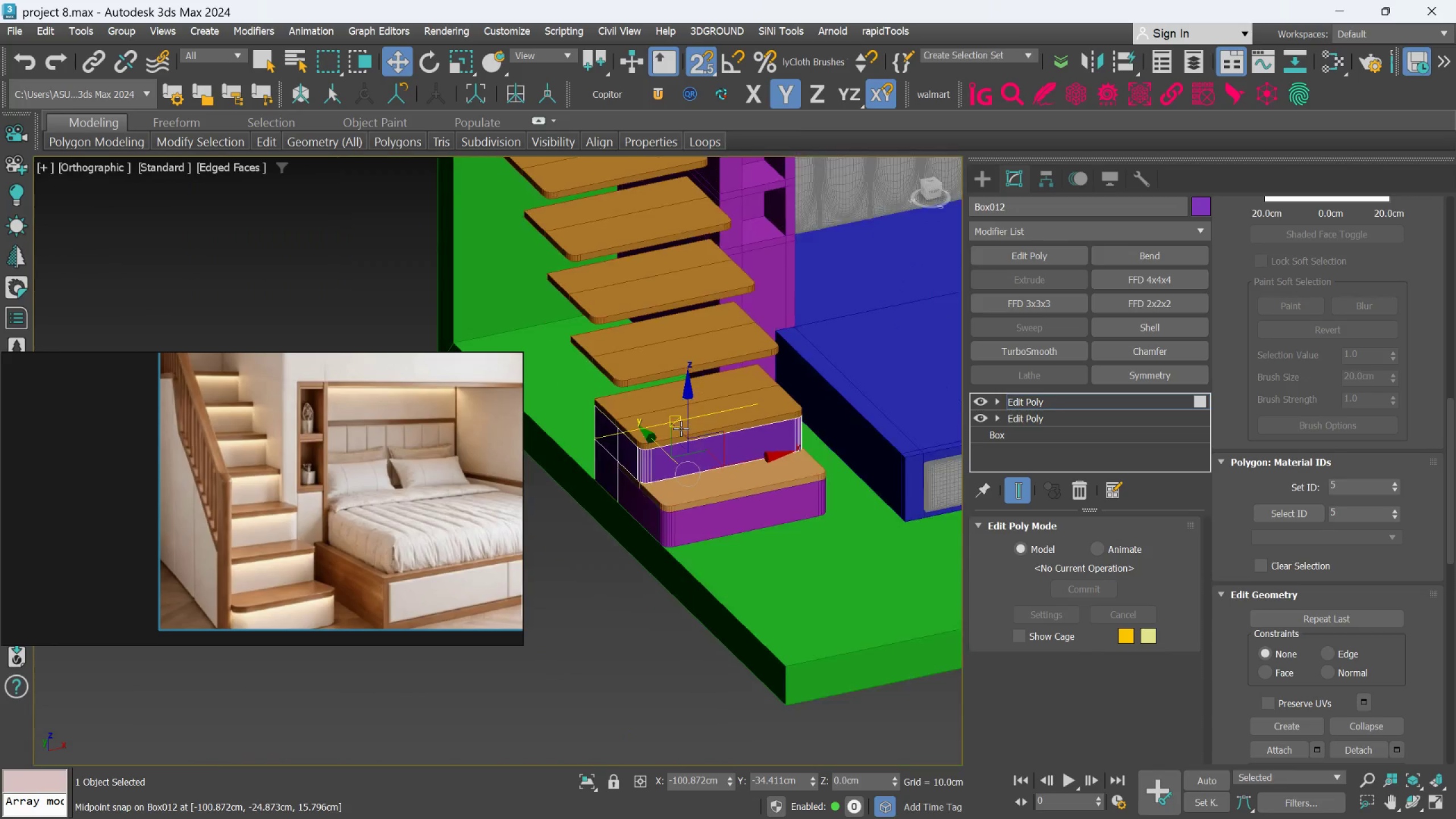 
hold_key(key=AltLeft, duration=0.73)
 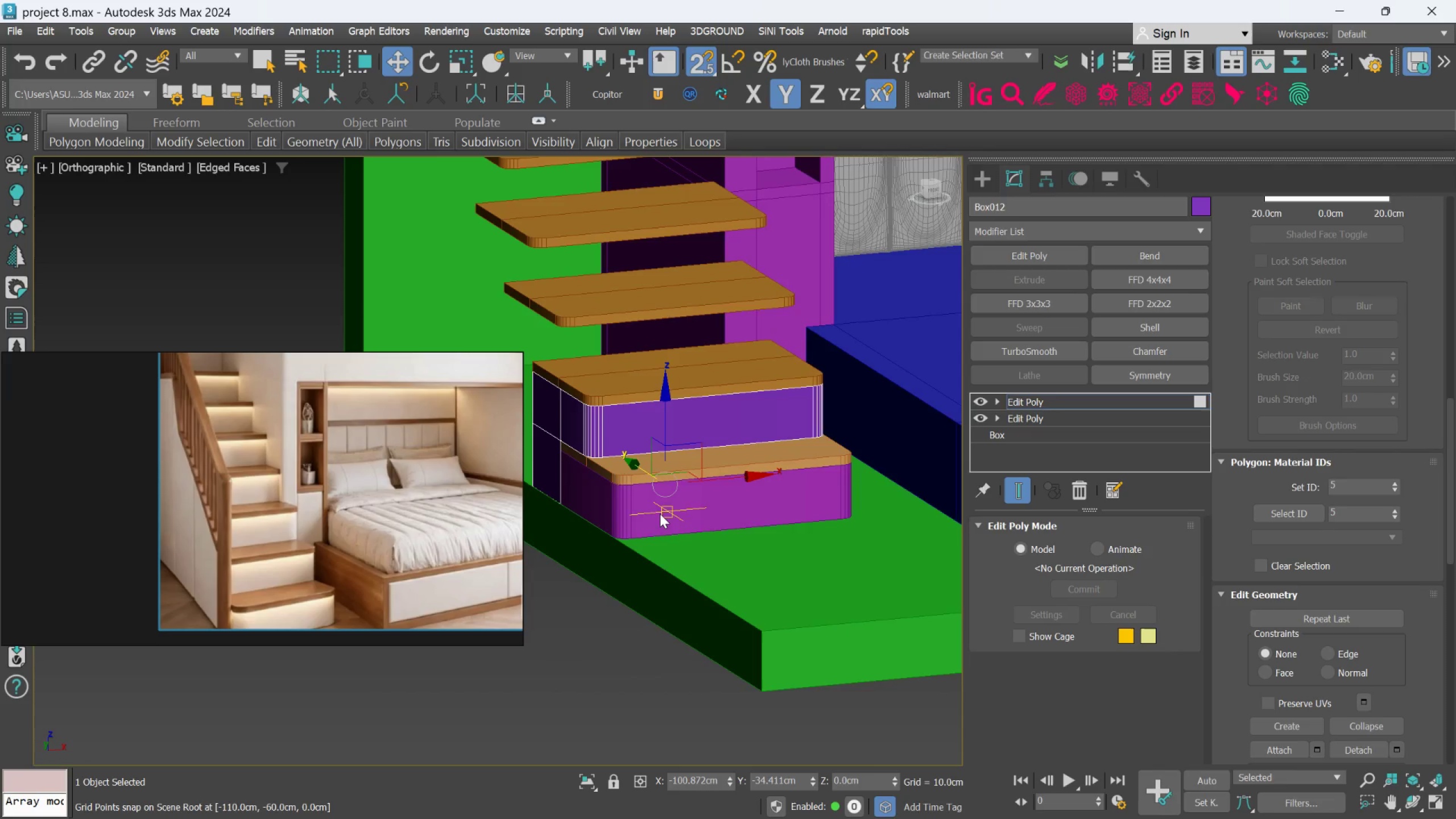 
scroll: coordinate [742, 462], scroll_direction: up, amount: 1.0
 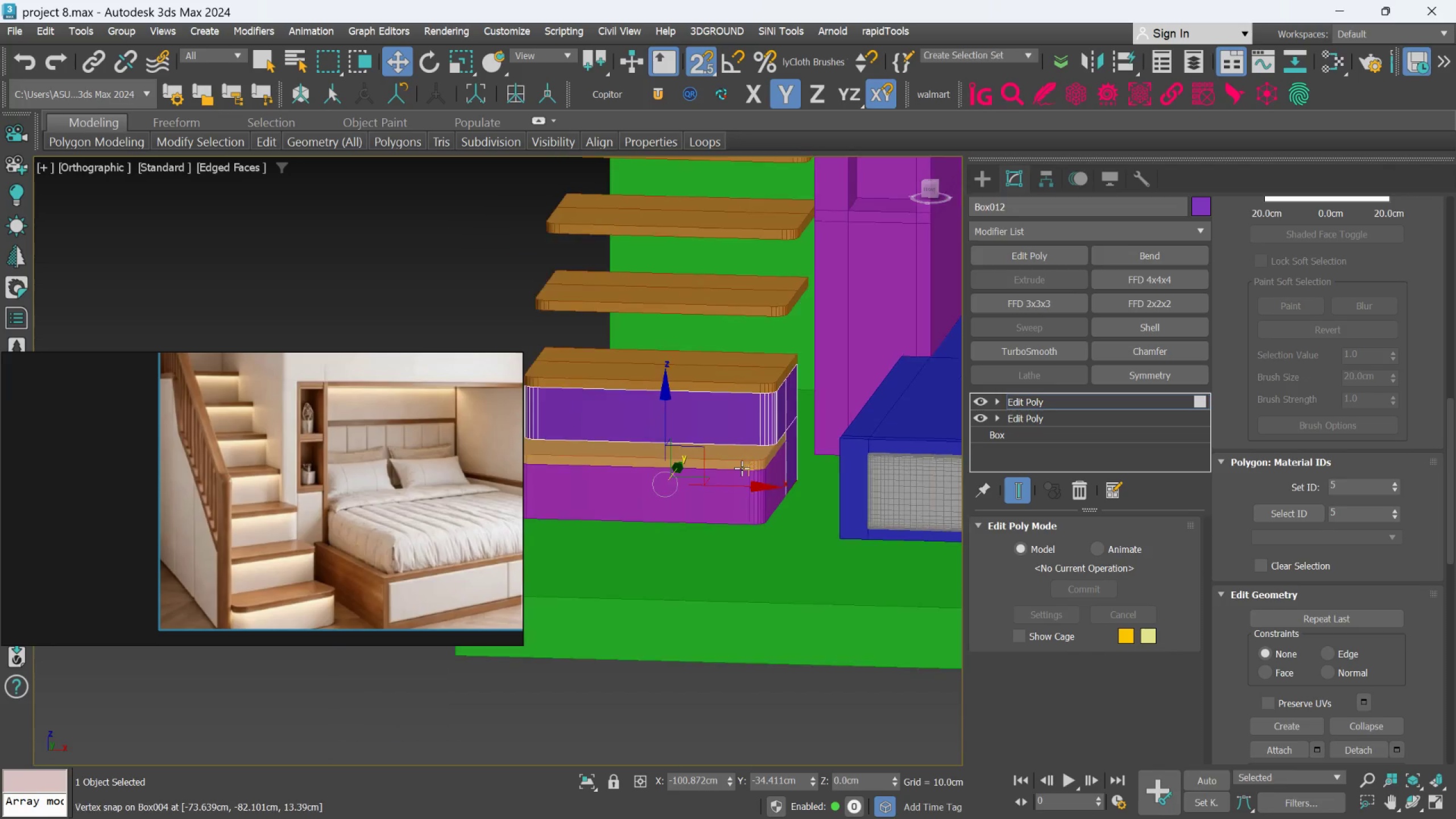 
hold_key(key=AltLeft, duration=0.92)
 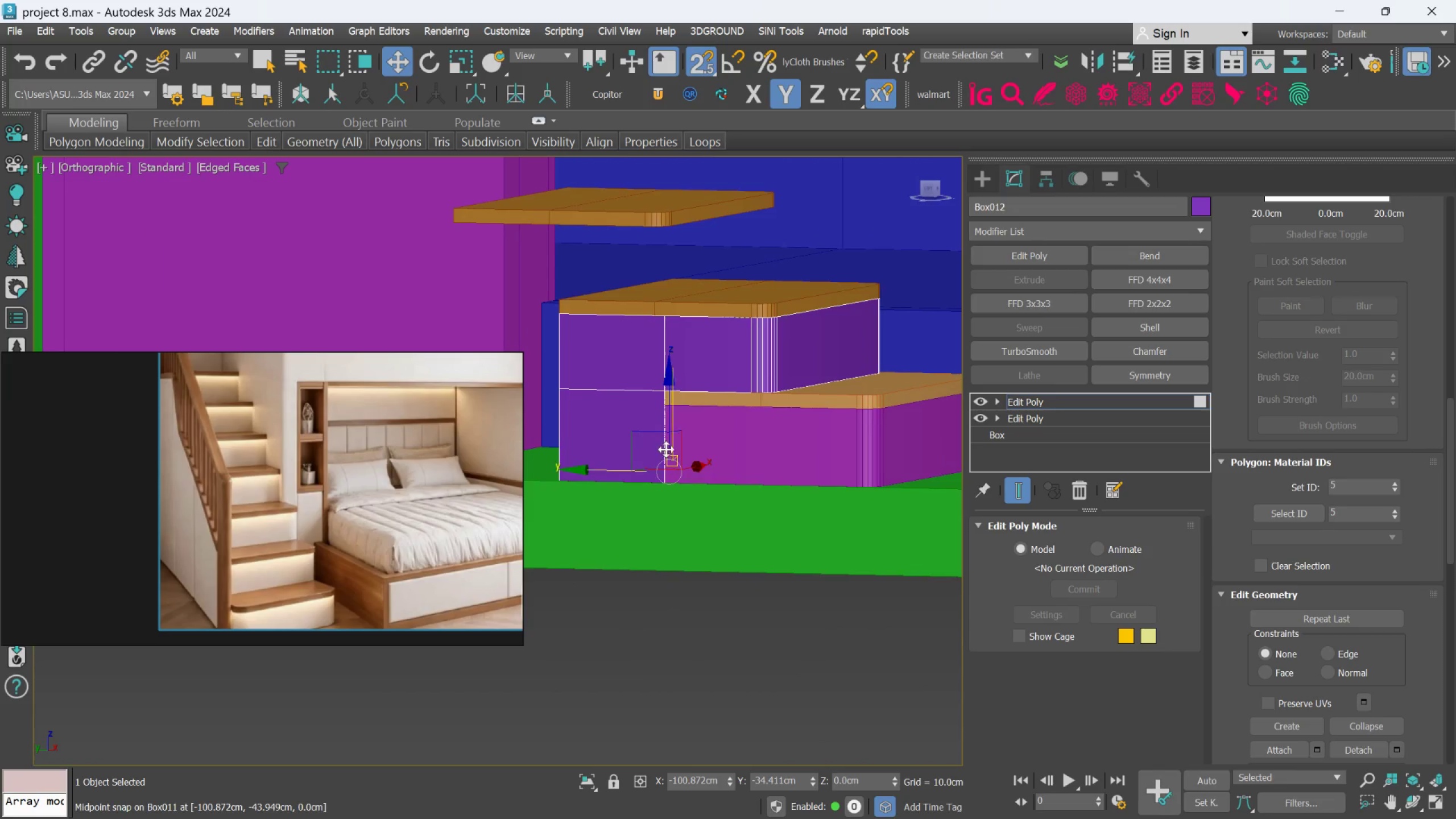 
scroll: coordinate [656, 514], scroll_direction: up, amount: 1.0
 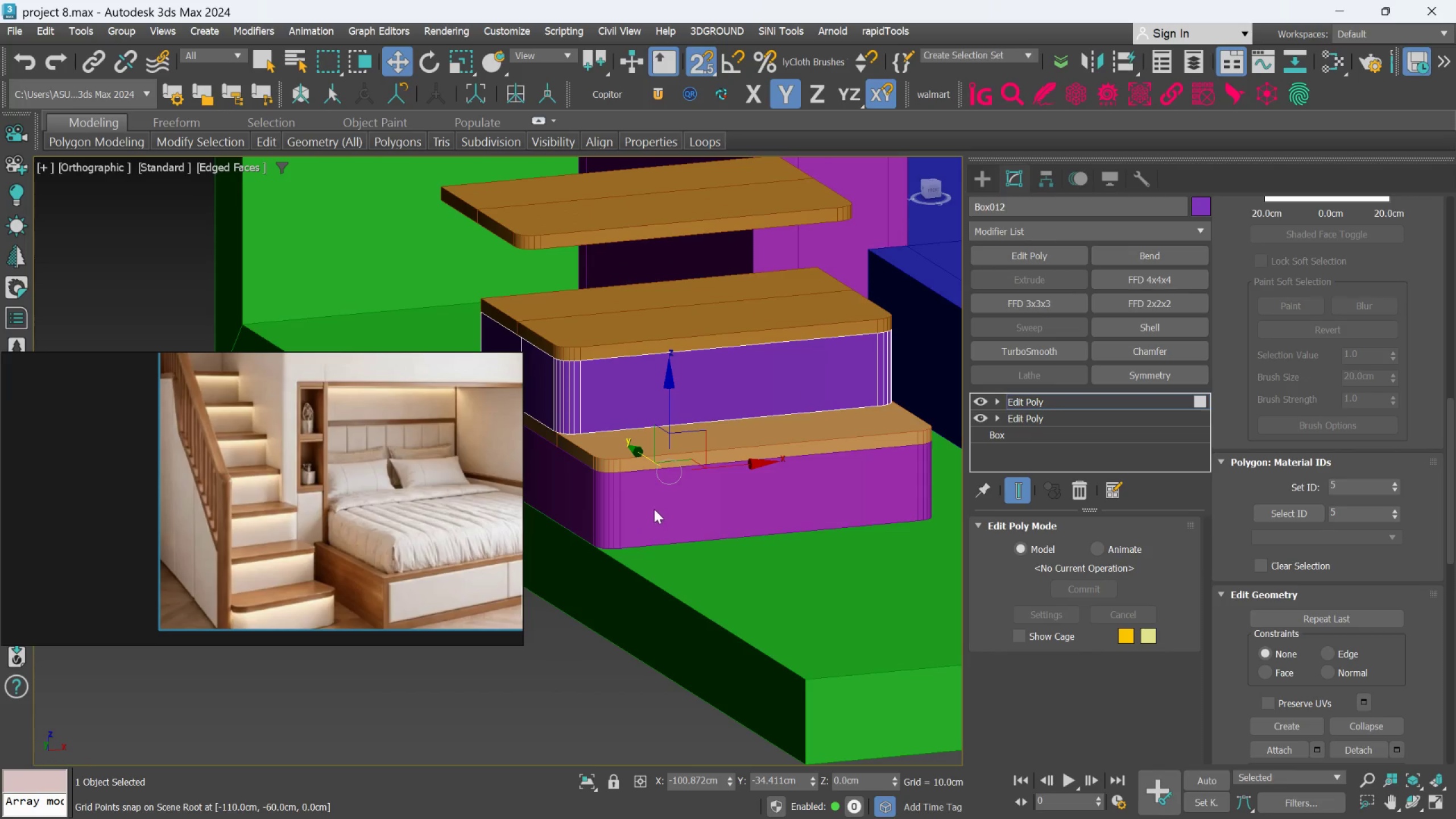 
hold_key(key=AltLeft, duration=2.48)
 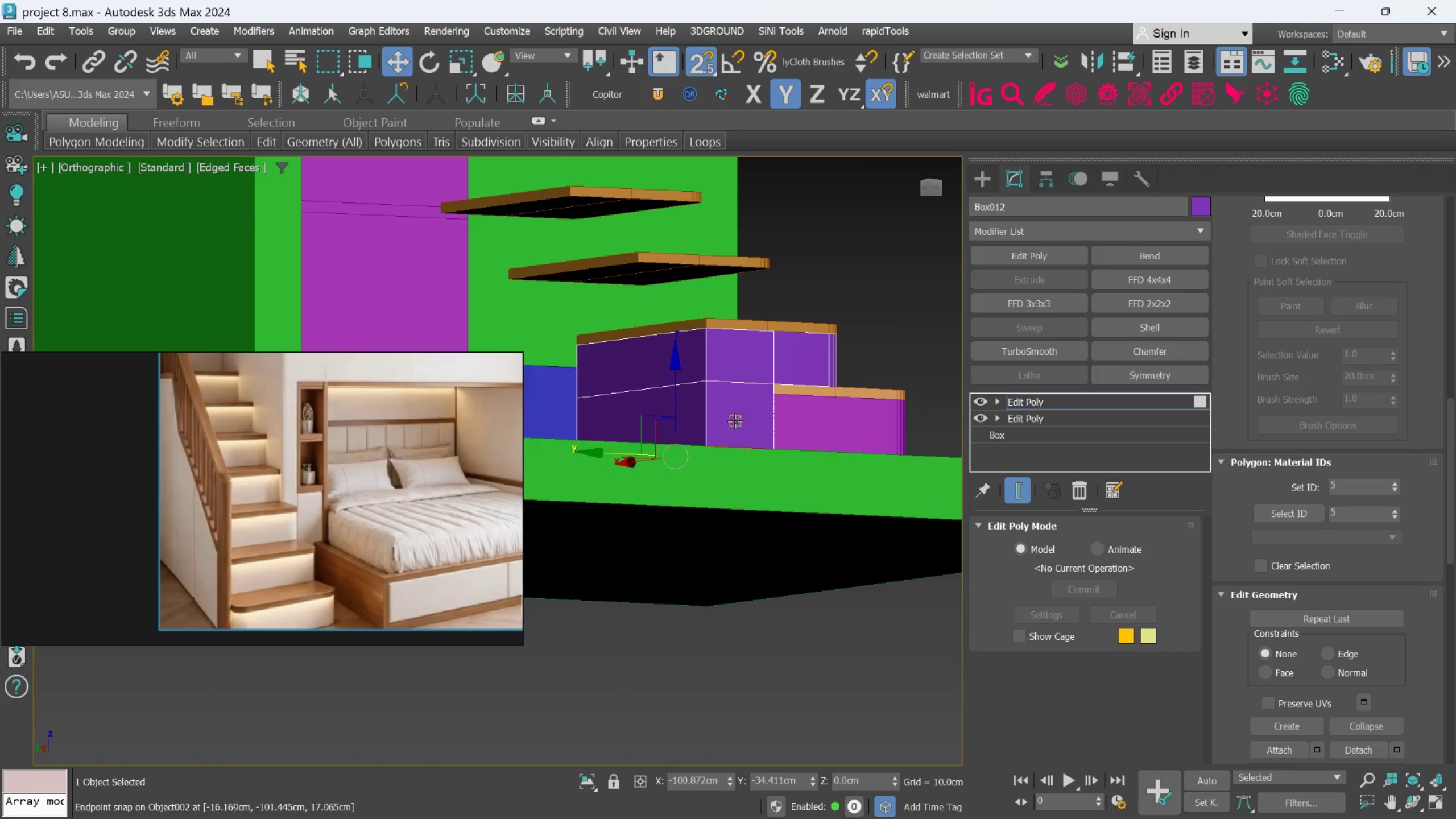 
scroll: coordinate [673, 429], scroll_direction: down, amount: 1.0
 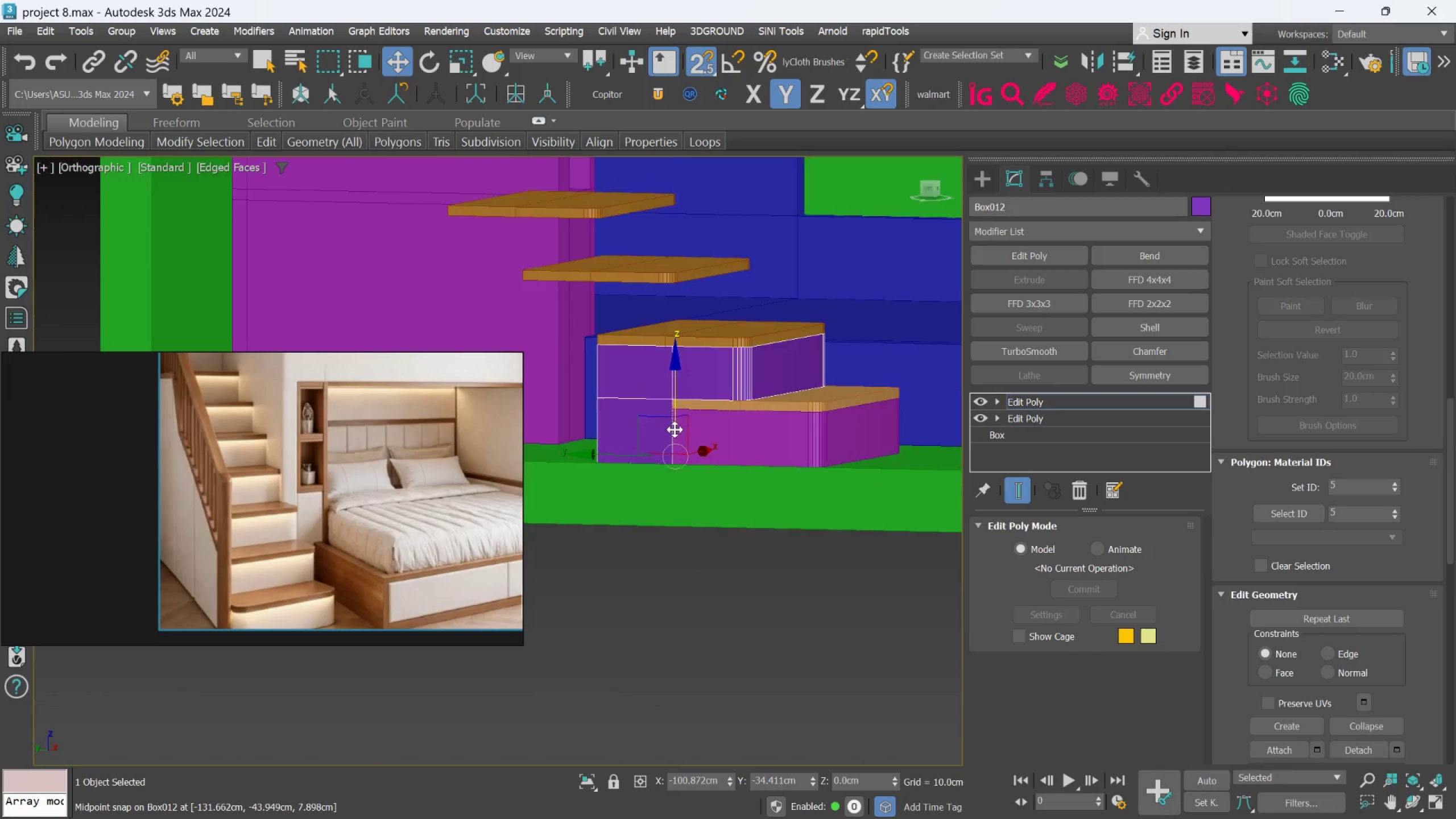 
hold_key(key=AltLeft, duration=0.35)
 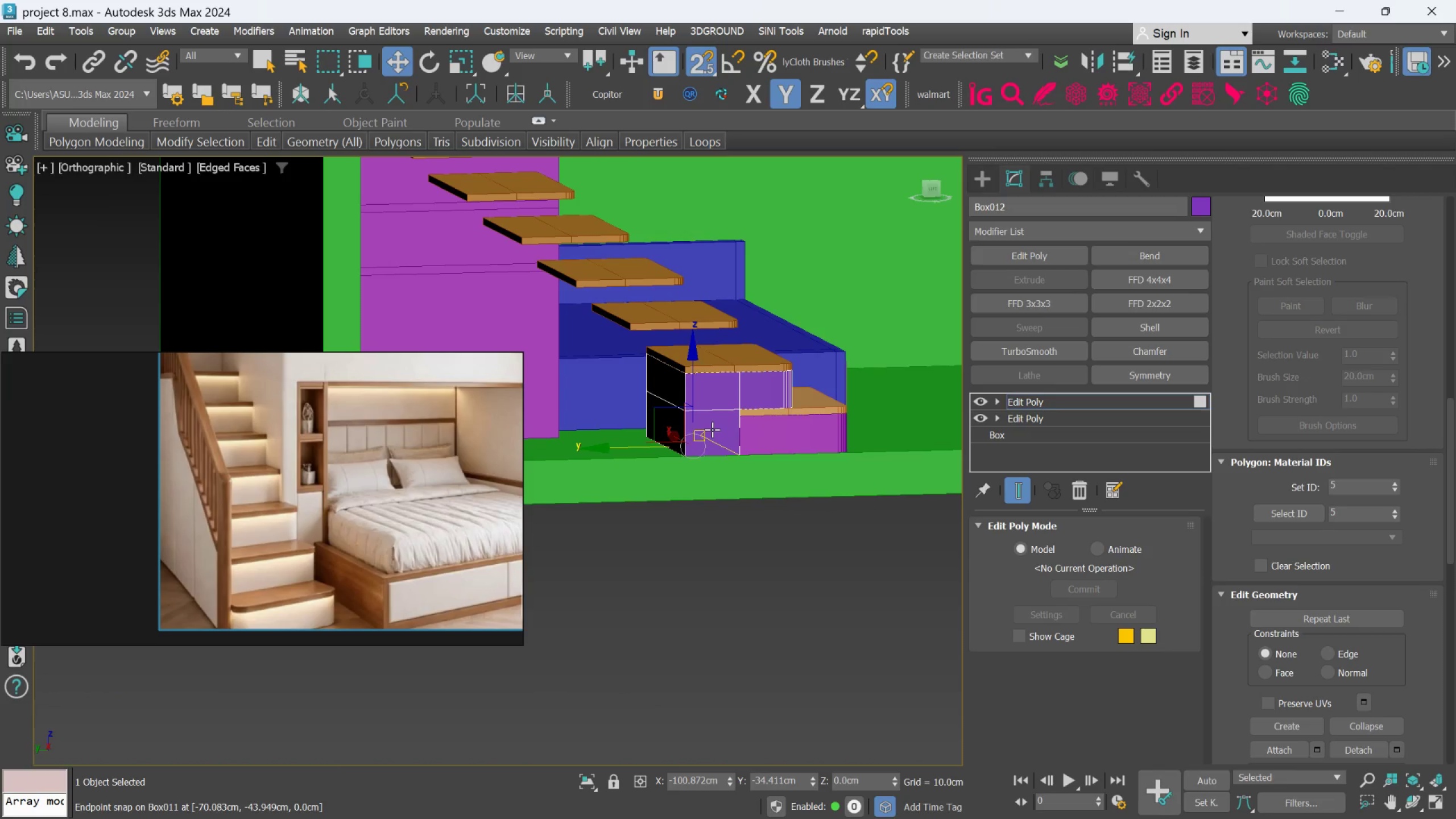 
scroll: coordinate [735, 421], scroll_direction: down, amount: 1.0
 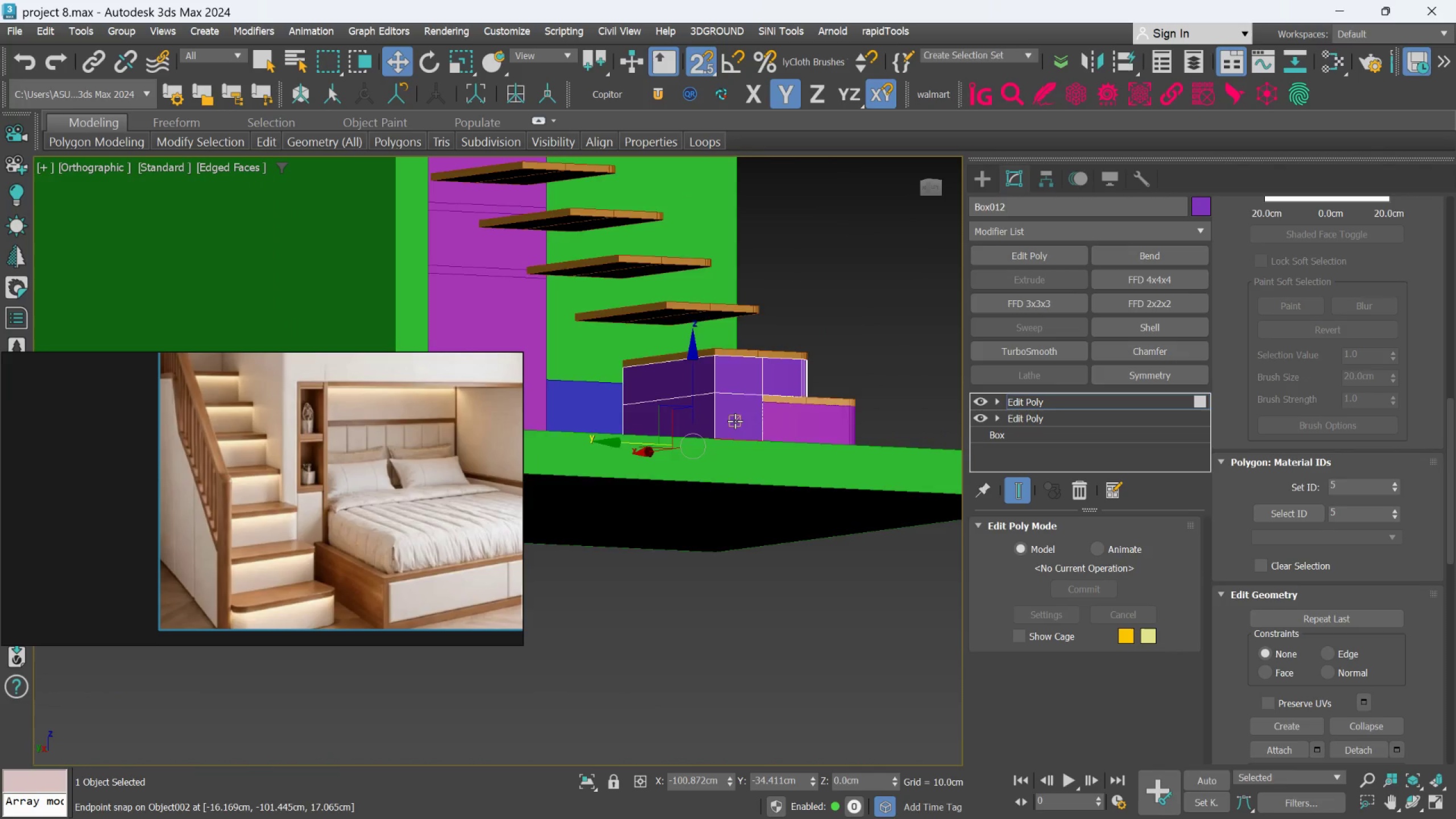 
hold_key(key=AltLeft, duration=0.47)
 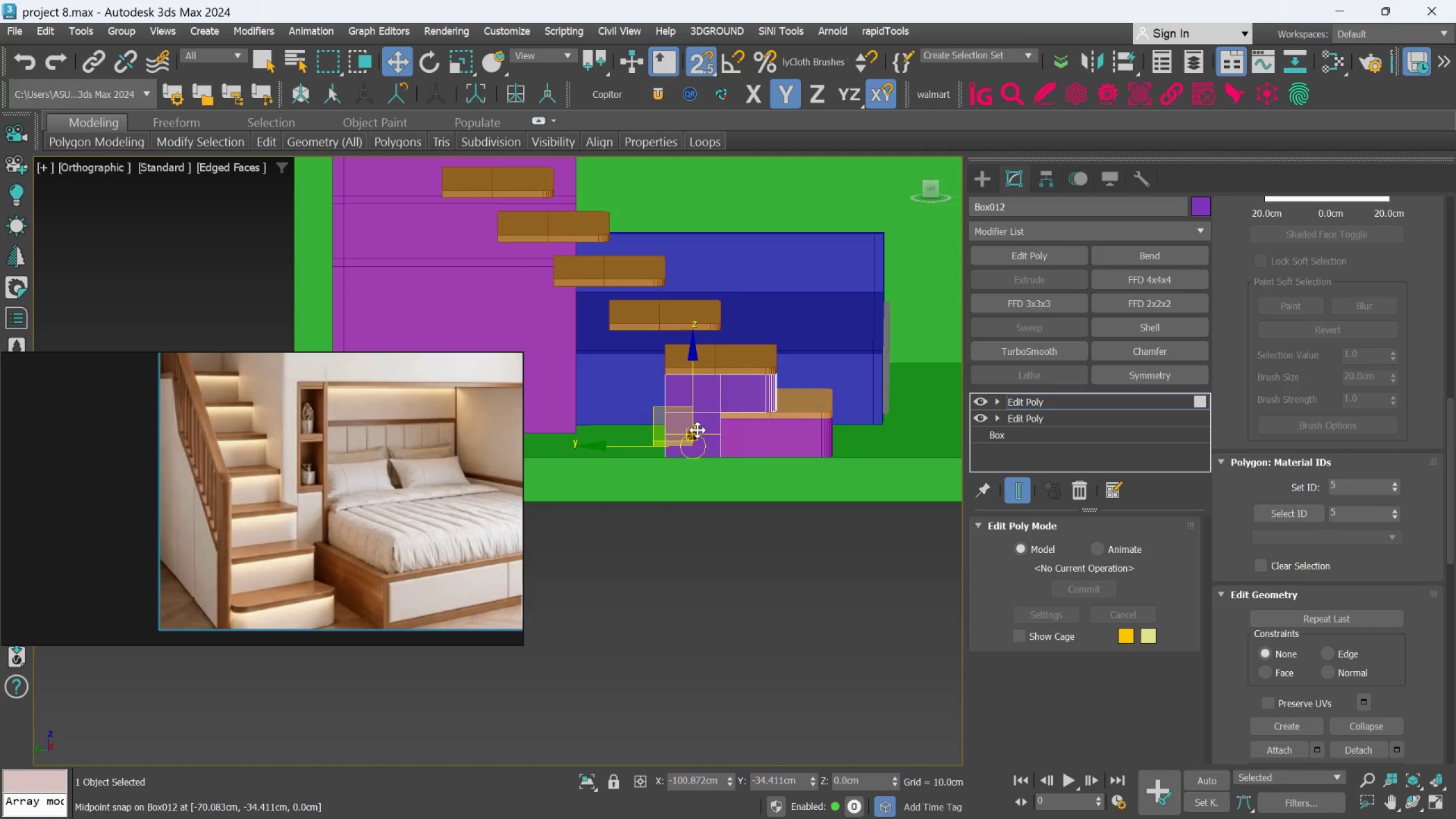 
hold_key(key=AltLeft, duration=0.39)
 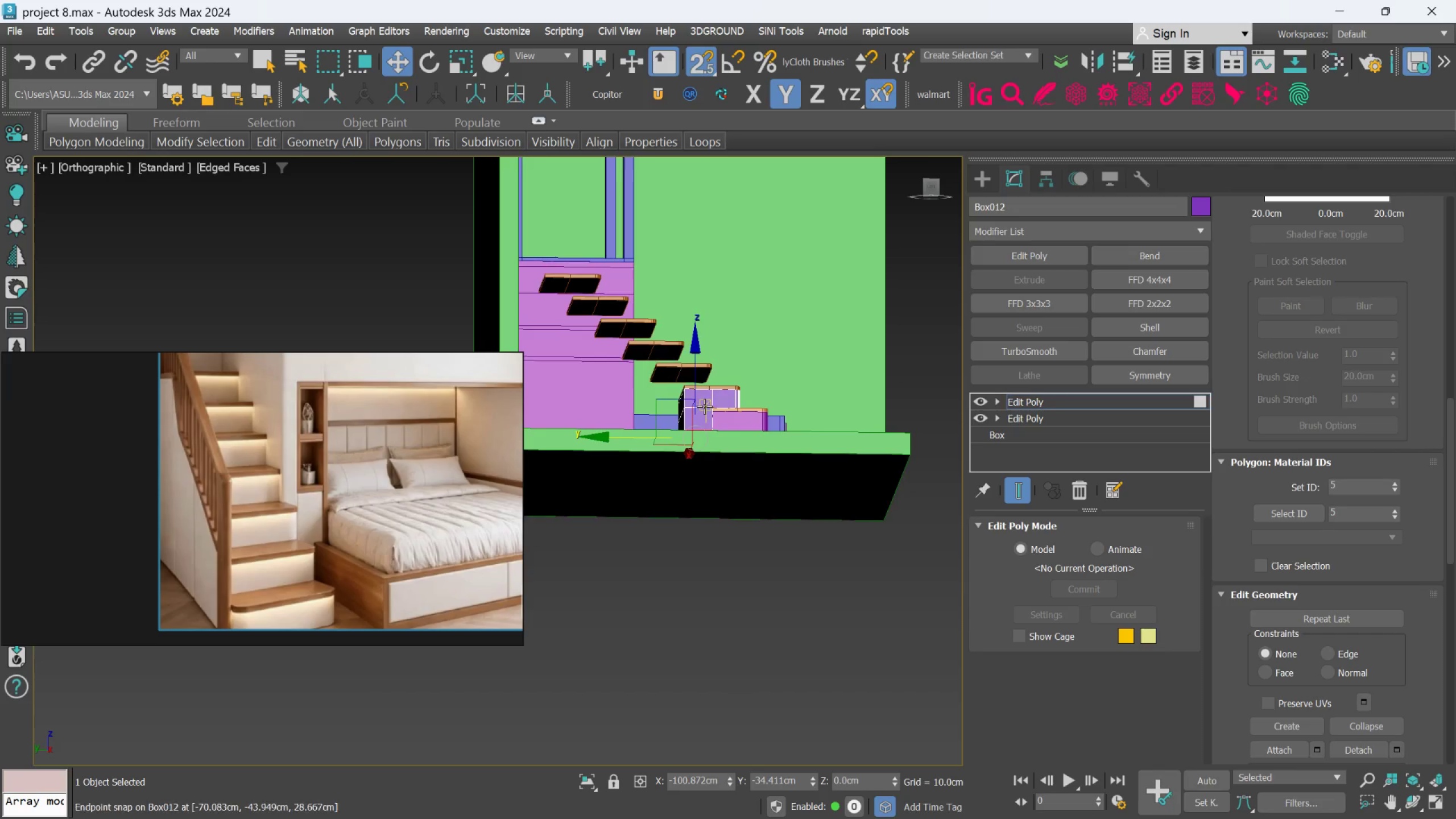 
scroll: coordinate [697, 430], scroll_direction: down, amount: 2.0
 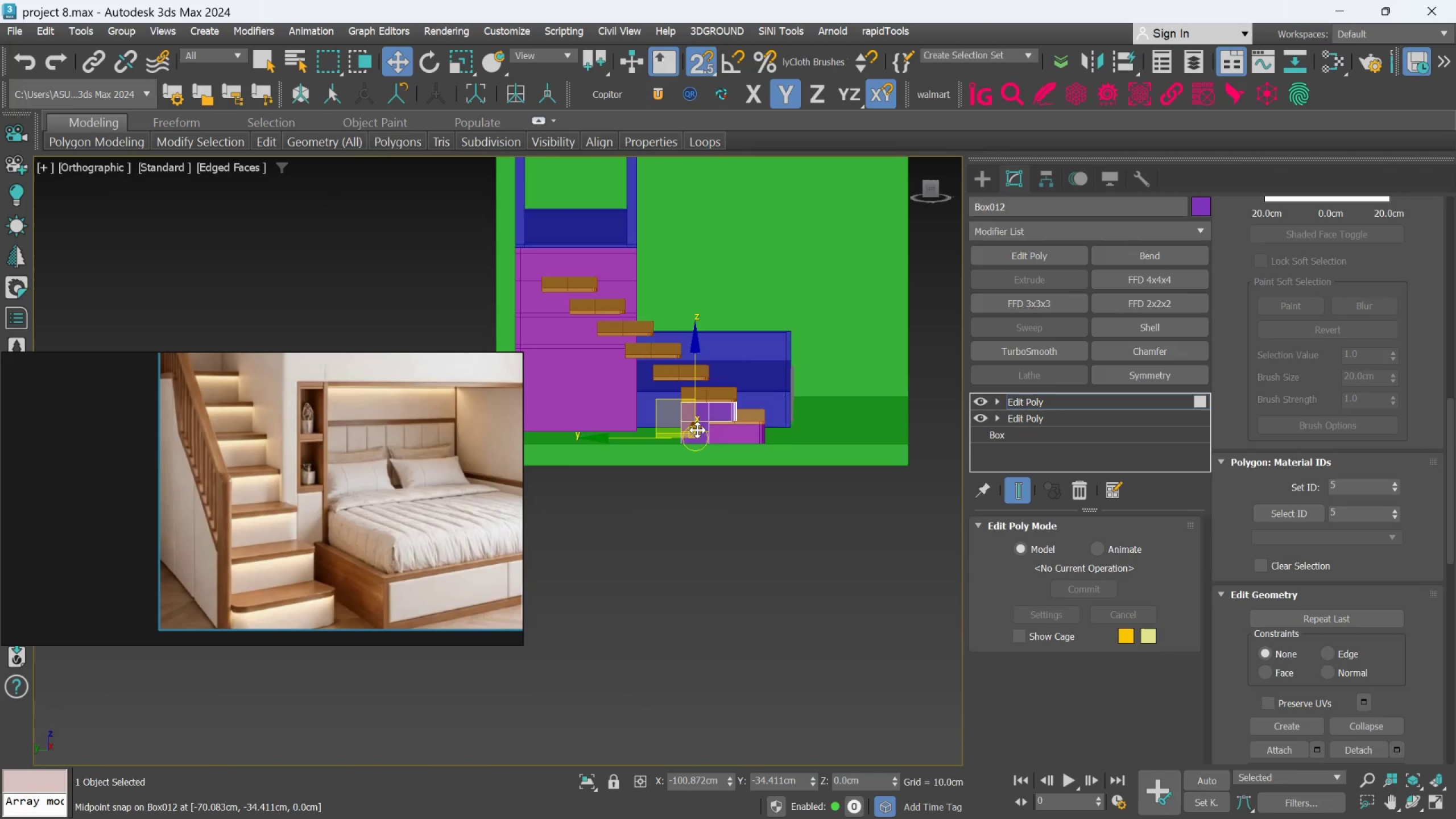 
hold_key(key=AltLeft, duration=0.9)
 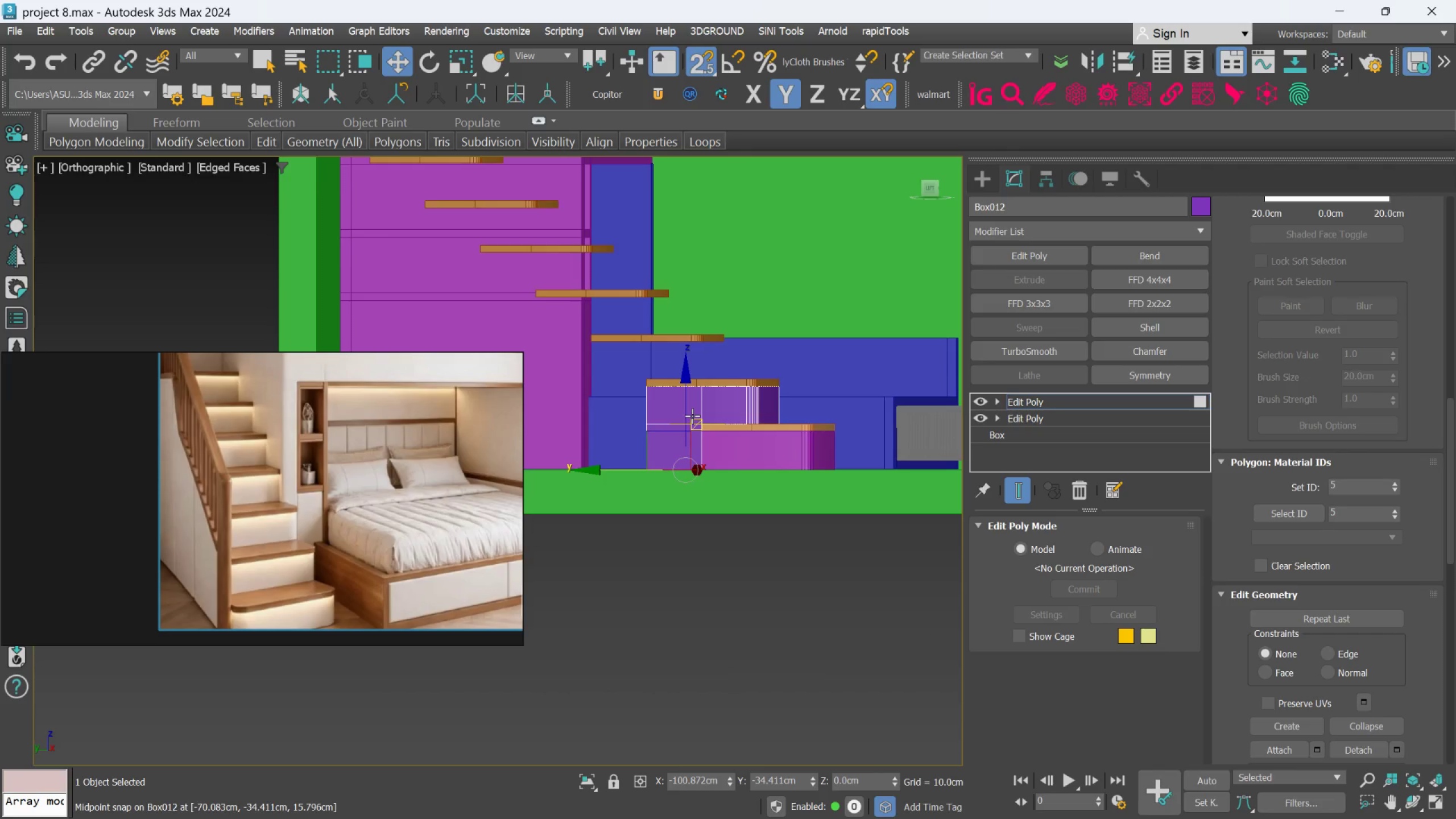 
scroll: coordinate [705, 406], scroll_direction: up, amount: 2.0
 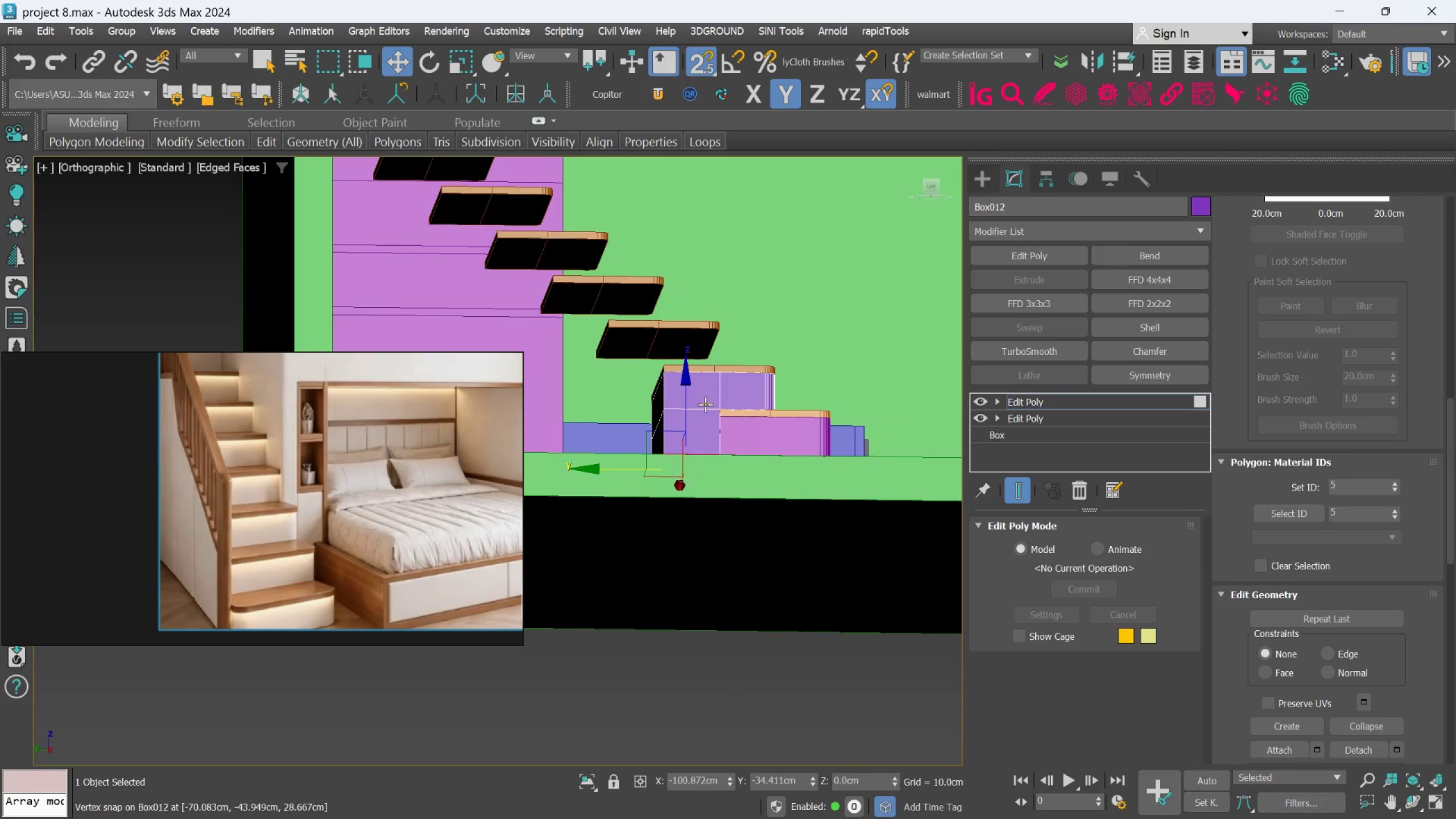 
hold_key(key=AltLeft, duration=0.98)
 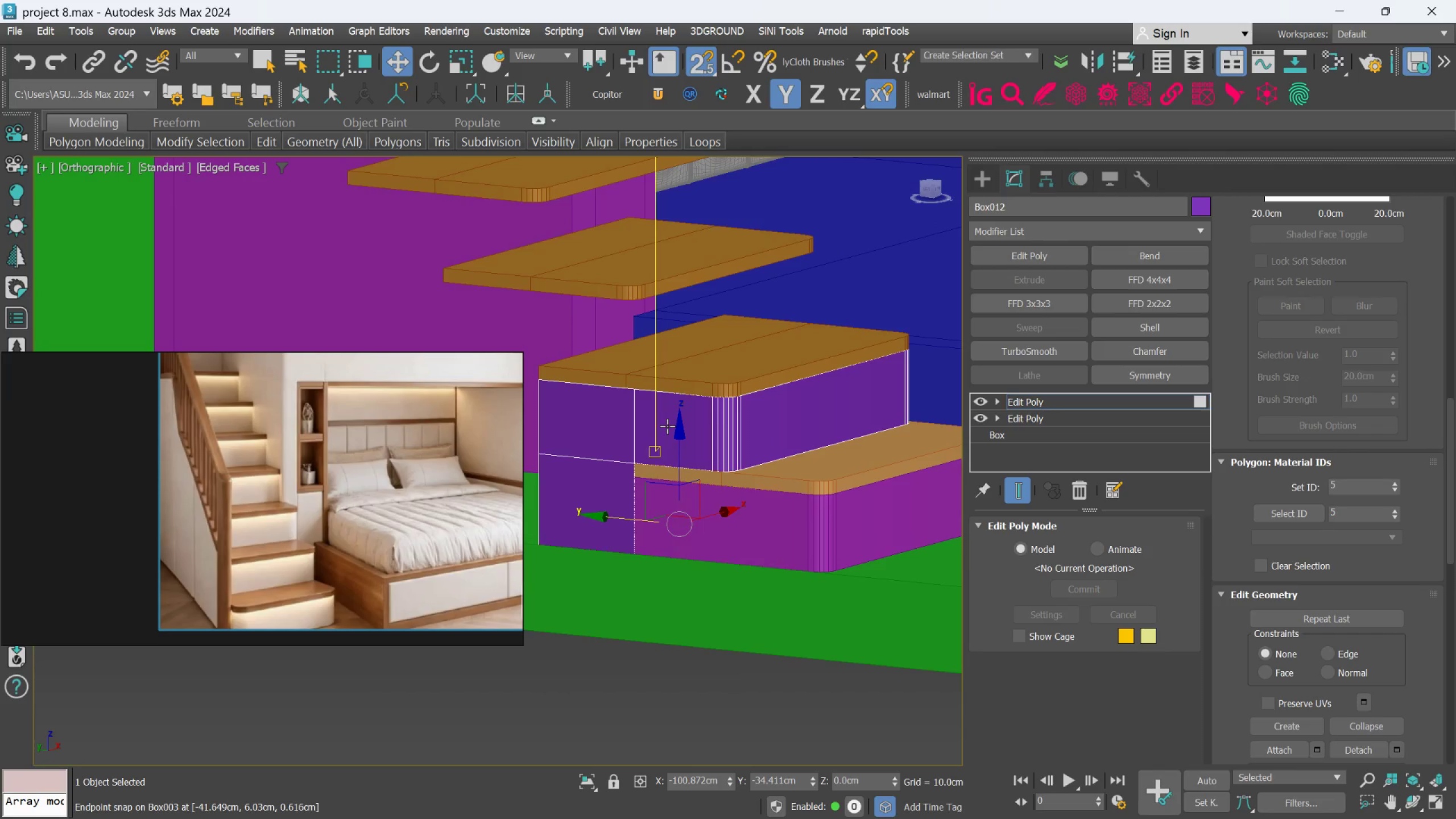 
scroll: coordinate [692, 416], scroll_direction: up, amount: 2.0
 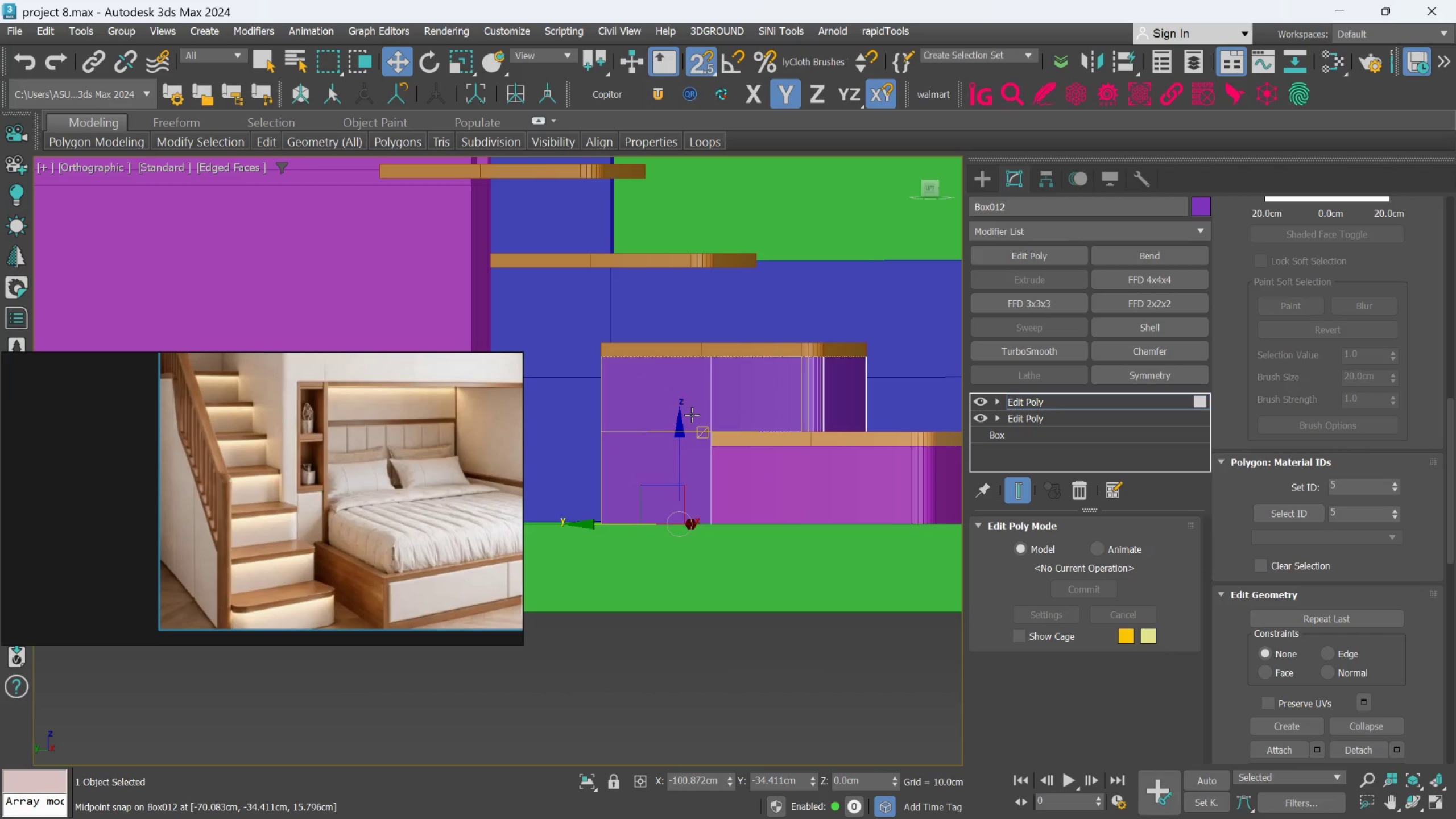 
hold_key(key=AltLeft, duration=2.2)
 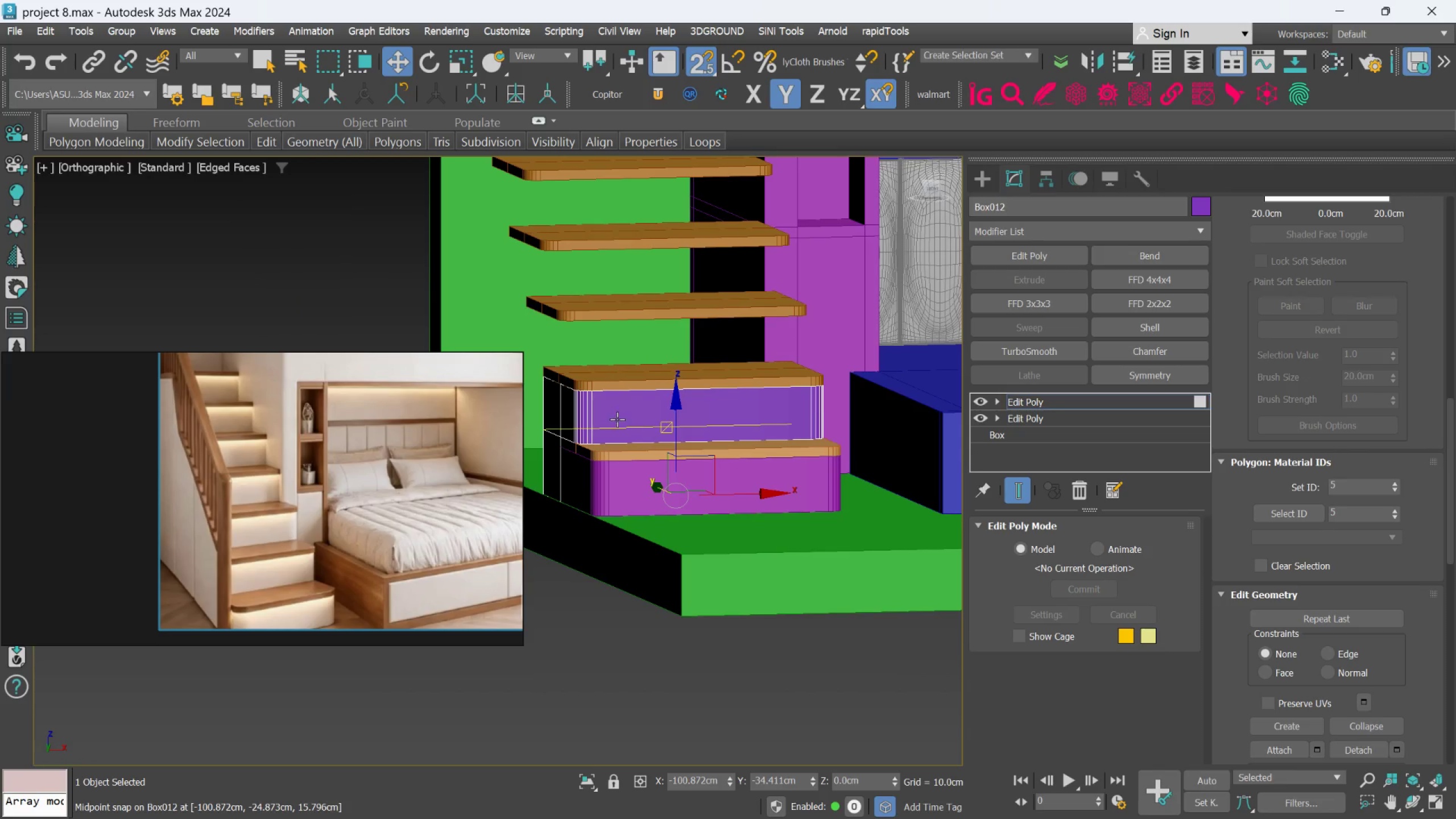 
scroll: coordinate [667, 426], scroll_direction: down, amount: 1.0
 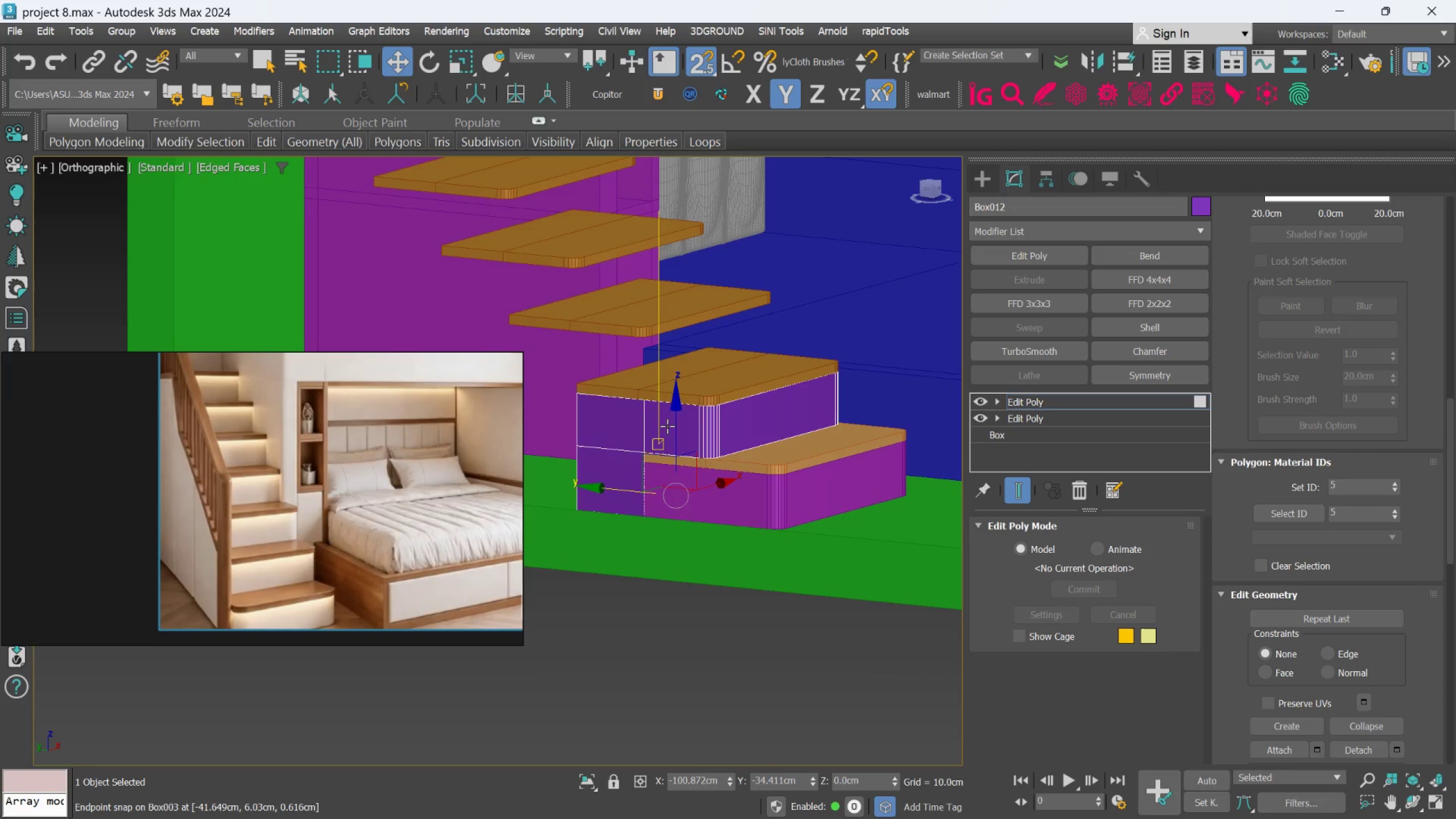 
hold_key(key=AltLeft, duration=0.68)
 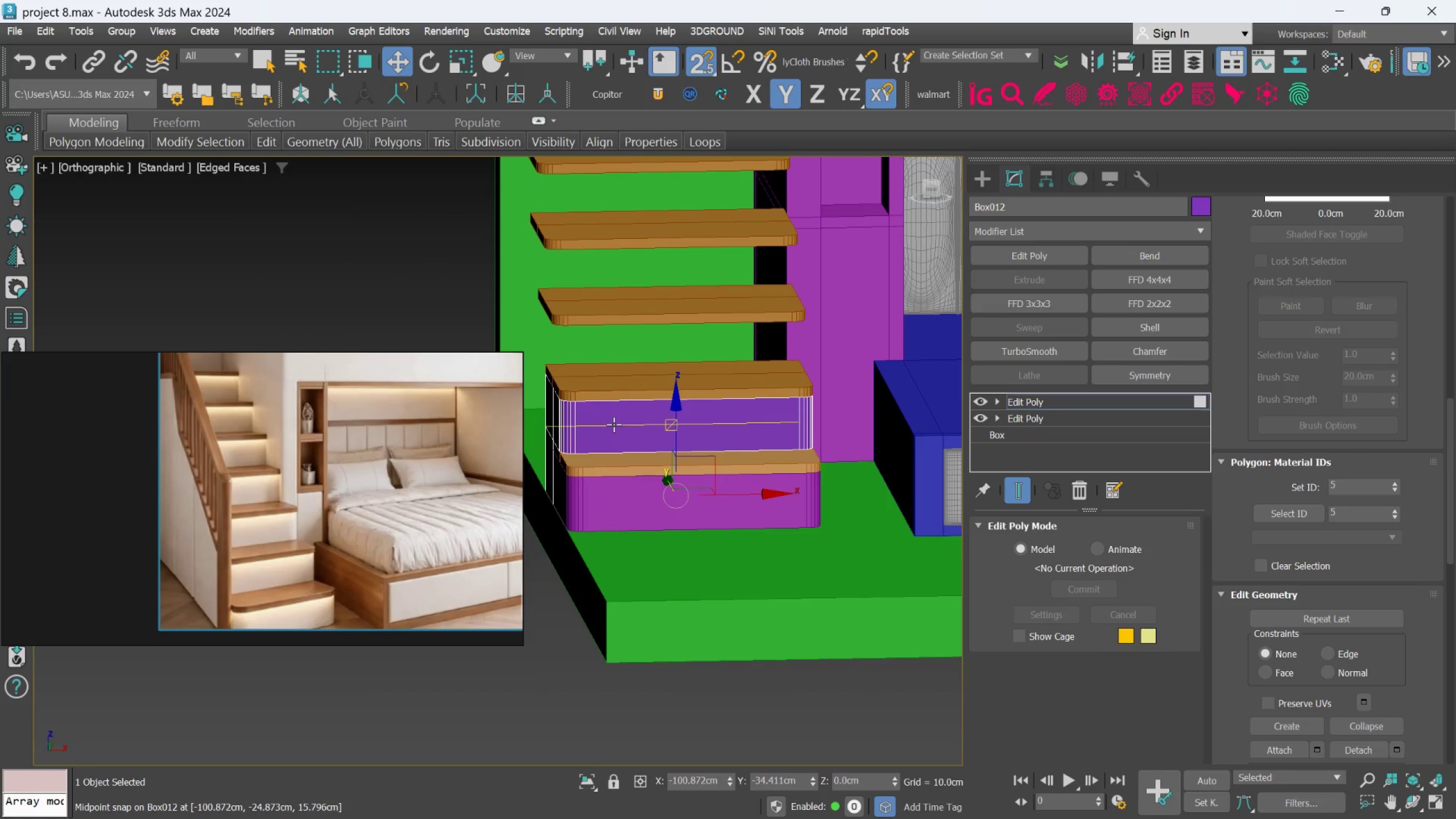 
hold_key(key=AltLeft, duration=0.75)
 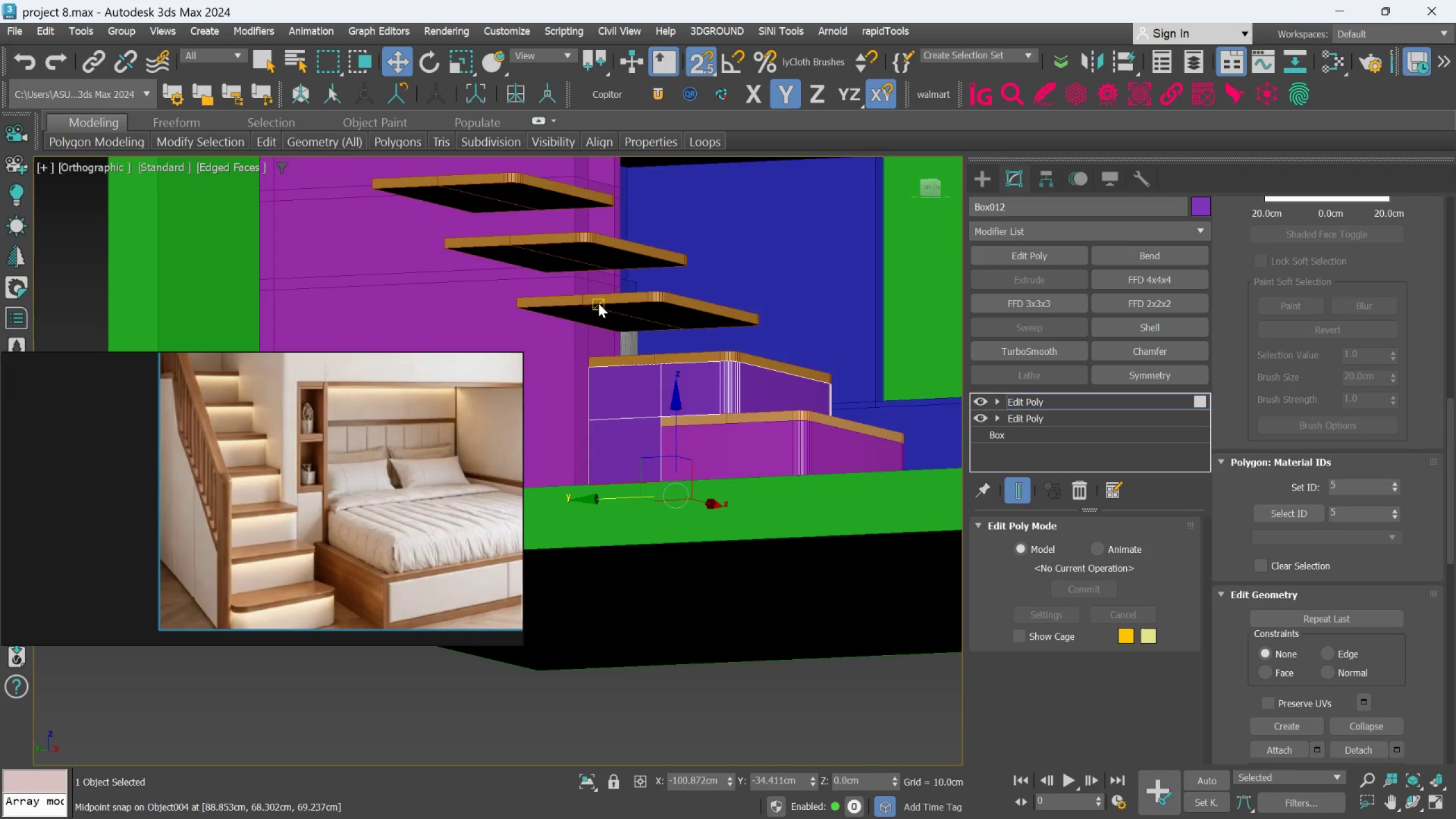 
wait(5.78)
 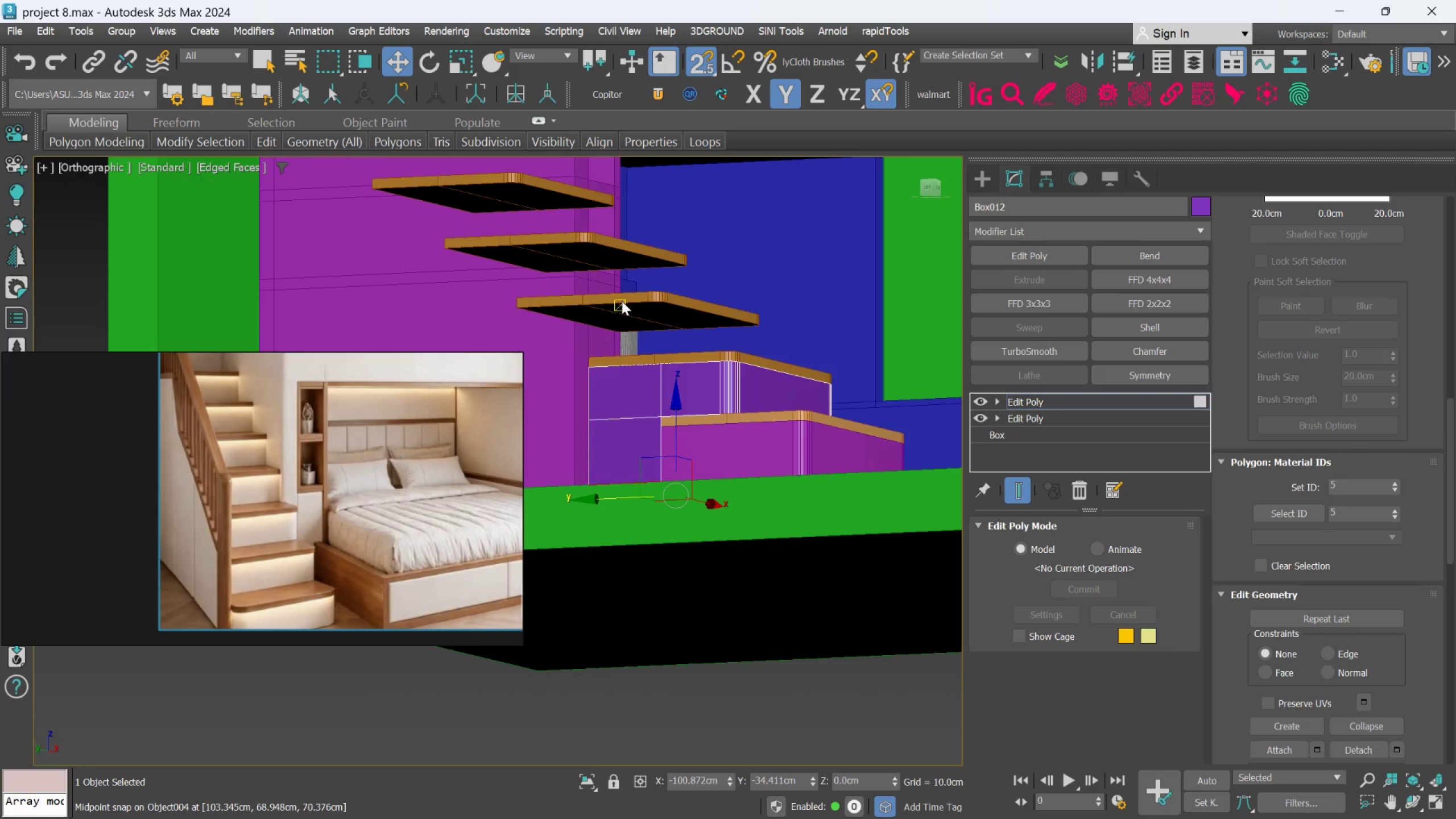 
hold_key(key=AltLeft, duration=1.43)
 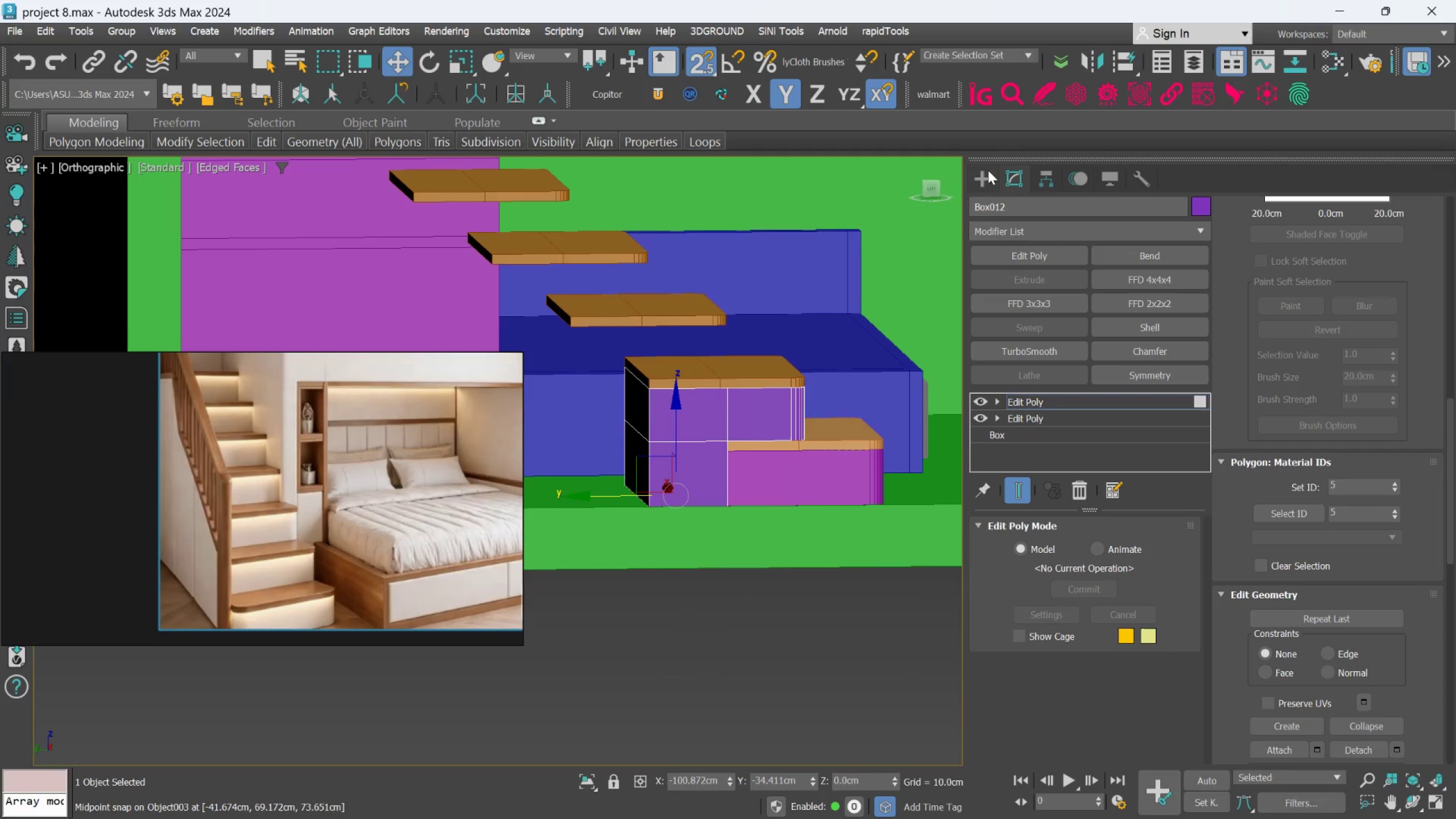 
hold_key(key=AltLeft, duration=0.5)
 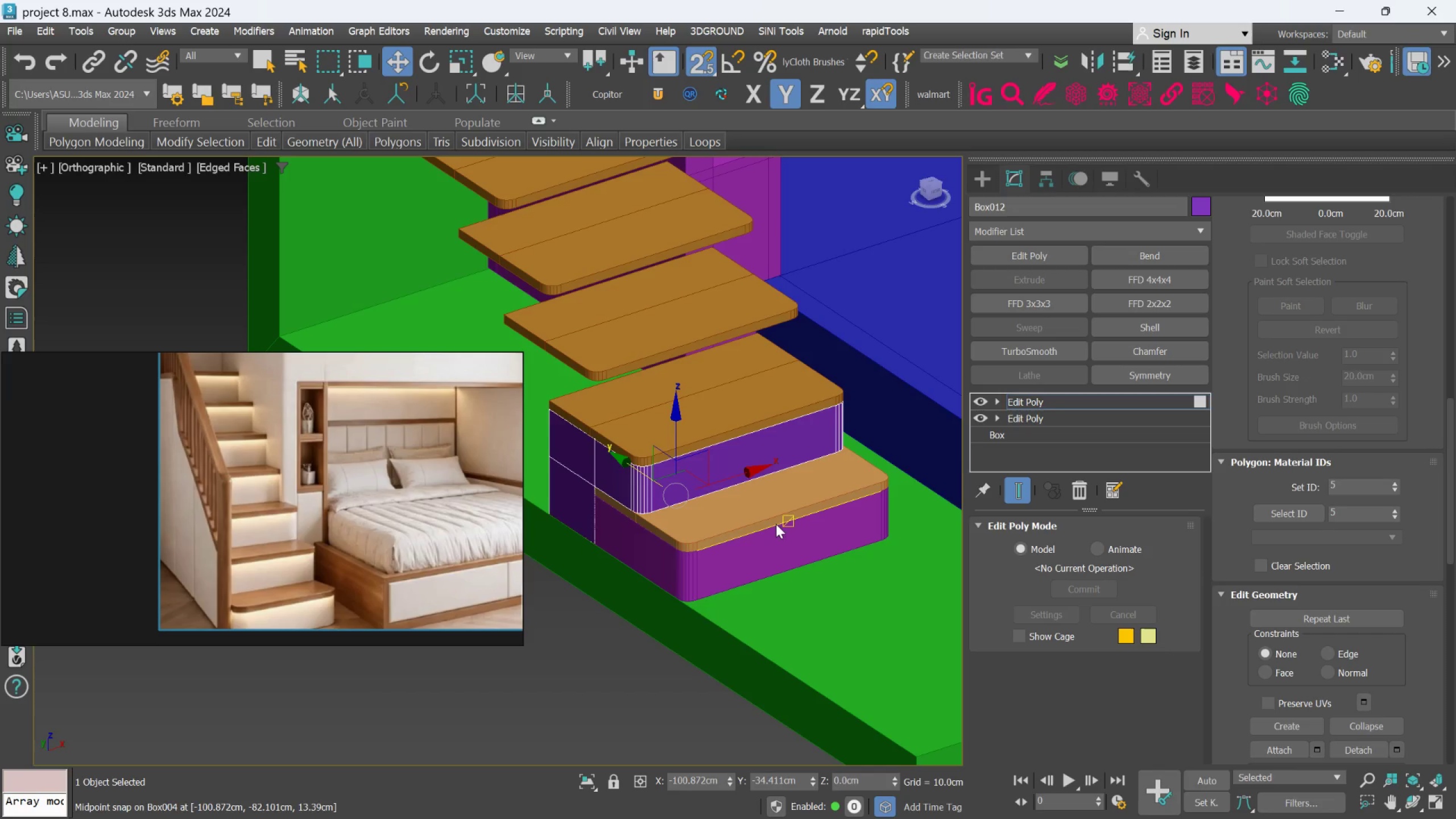 
scroll: coordinate [749, 543], scroll_direction: up, amount: 2.0
 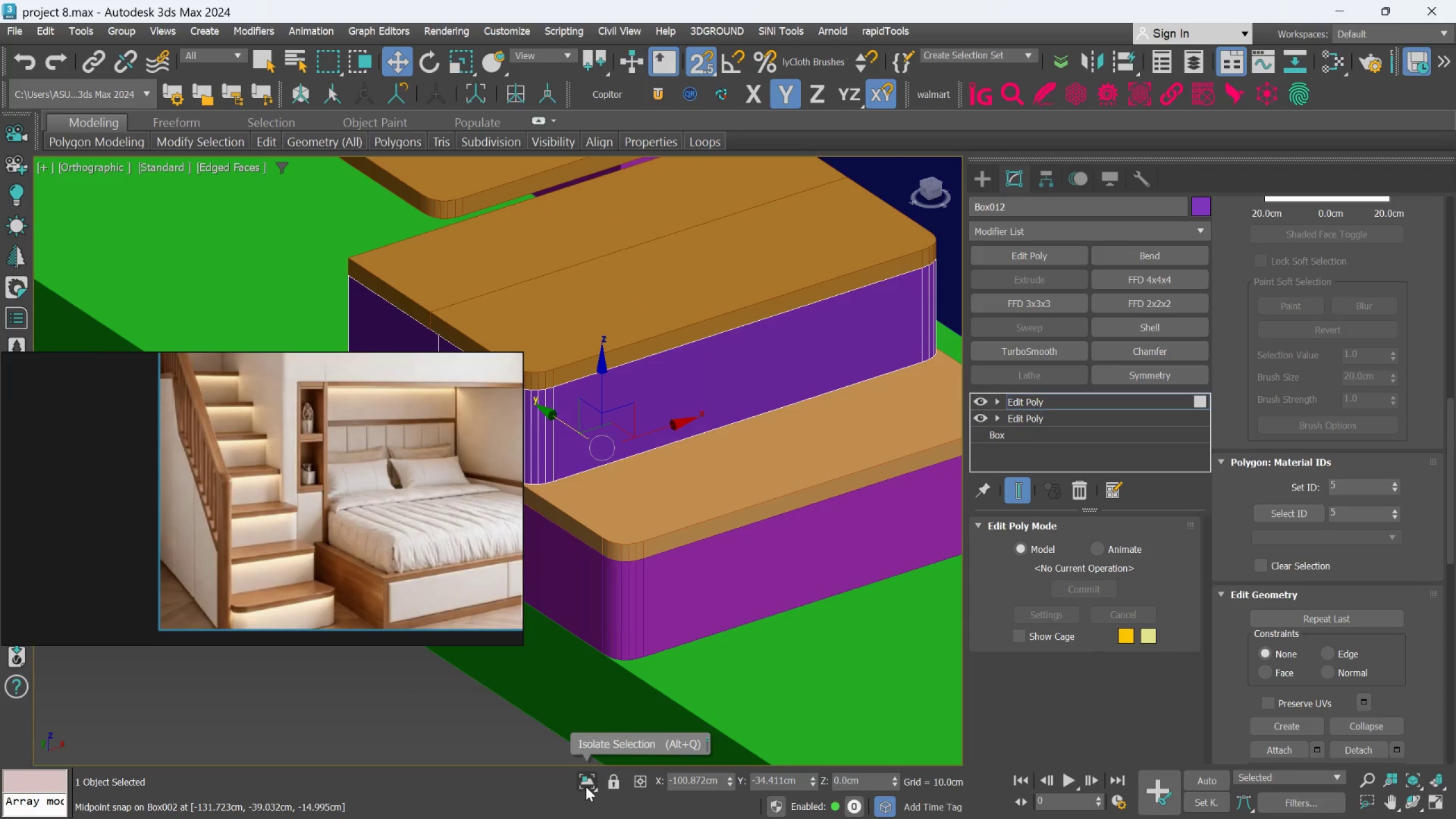 
left_click([582, 784])
 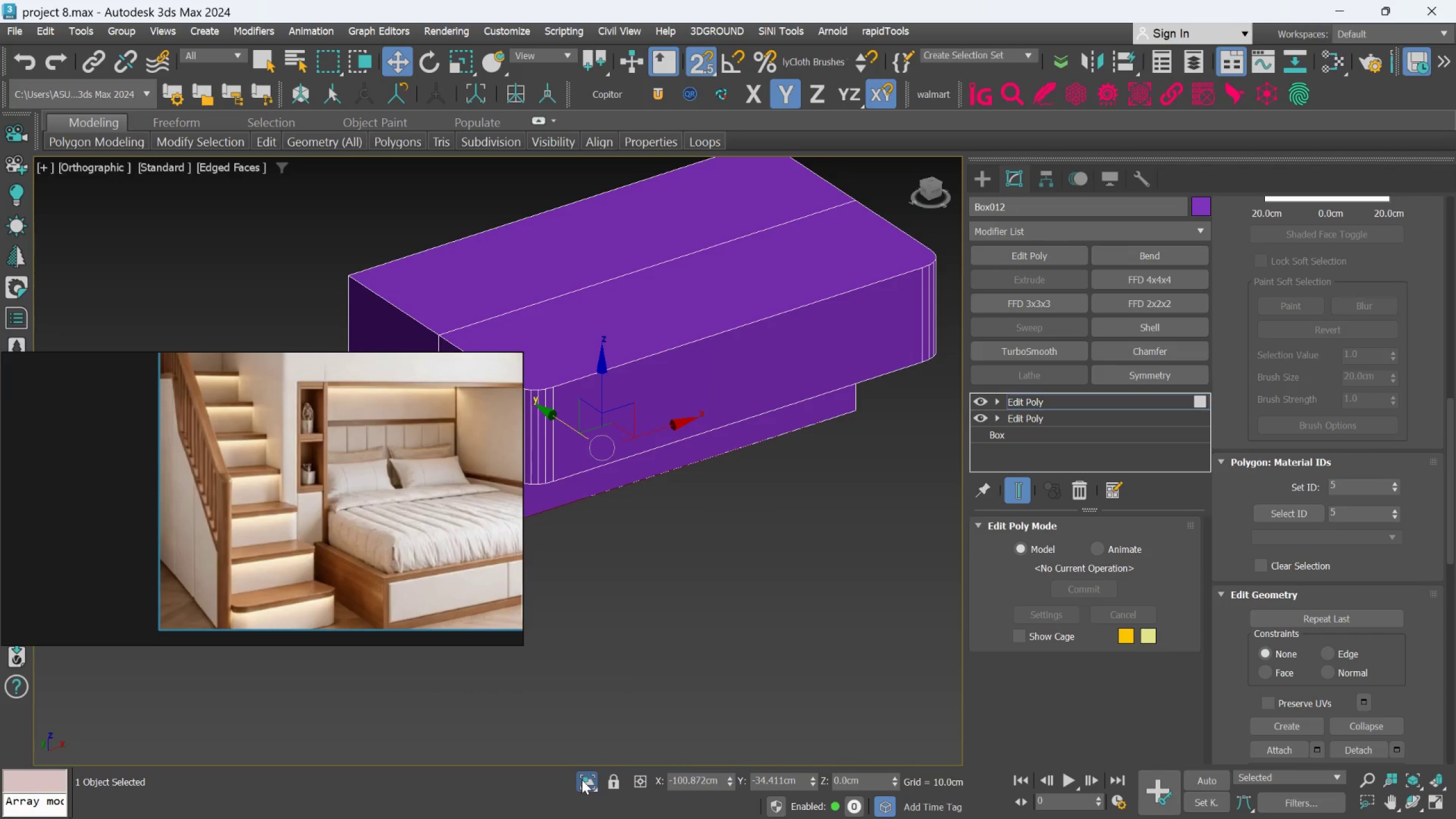 
left_click([582, 780])
 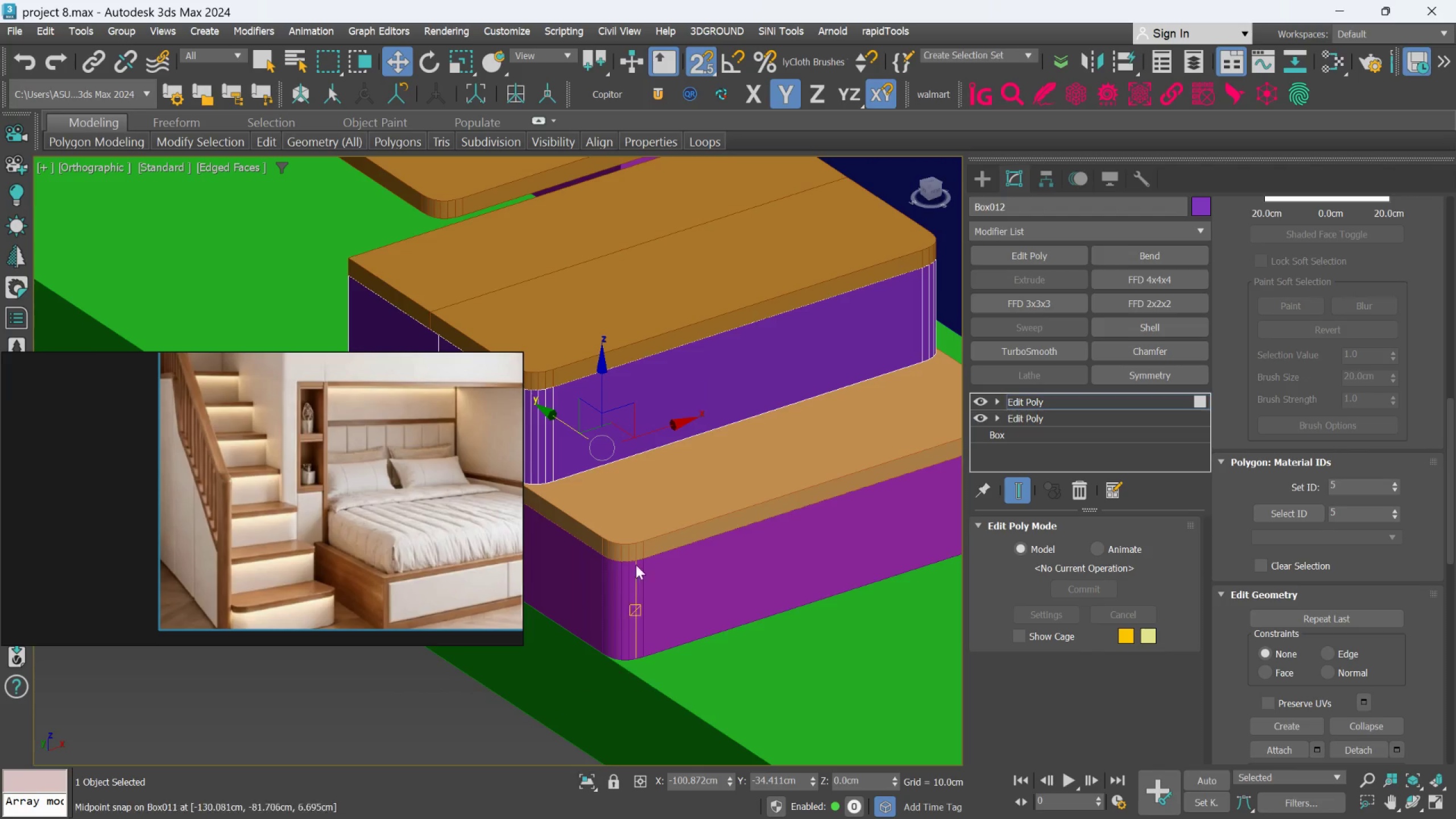 
hold_key(key=AltLeft, duration=0.45)
 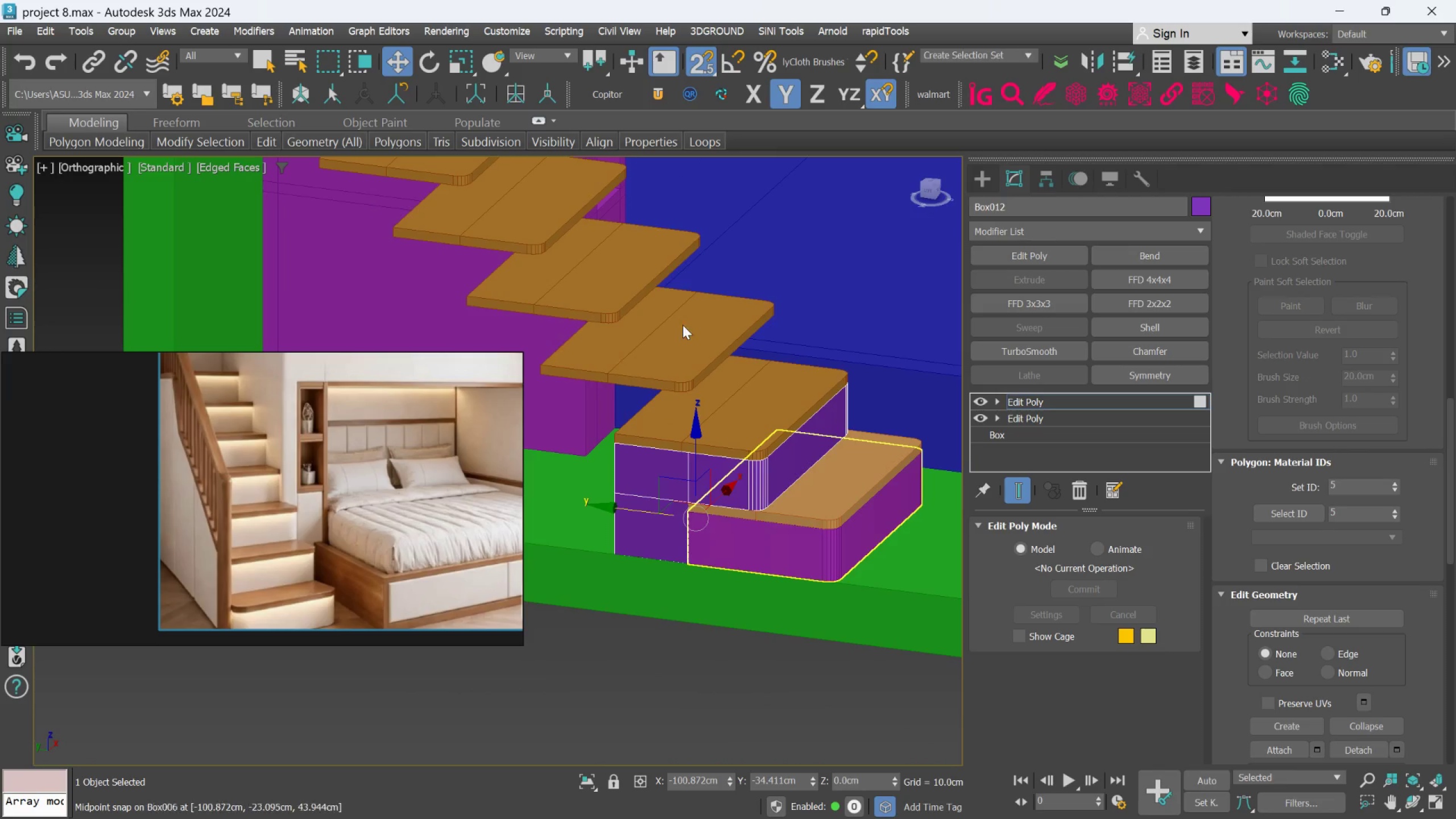 
scroll: coordinate [640, 542], scroll_direction: down, amount: 2.0
 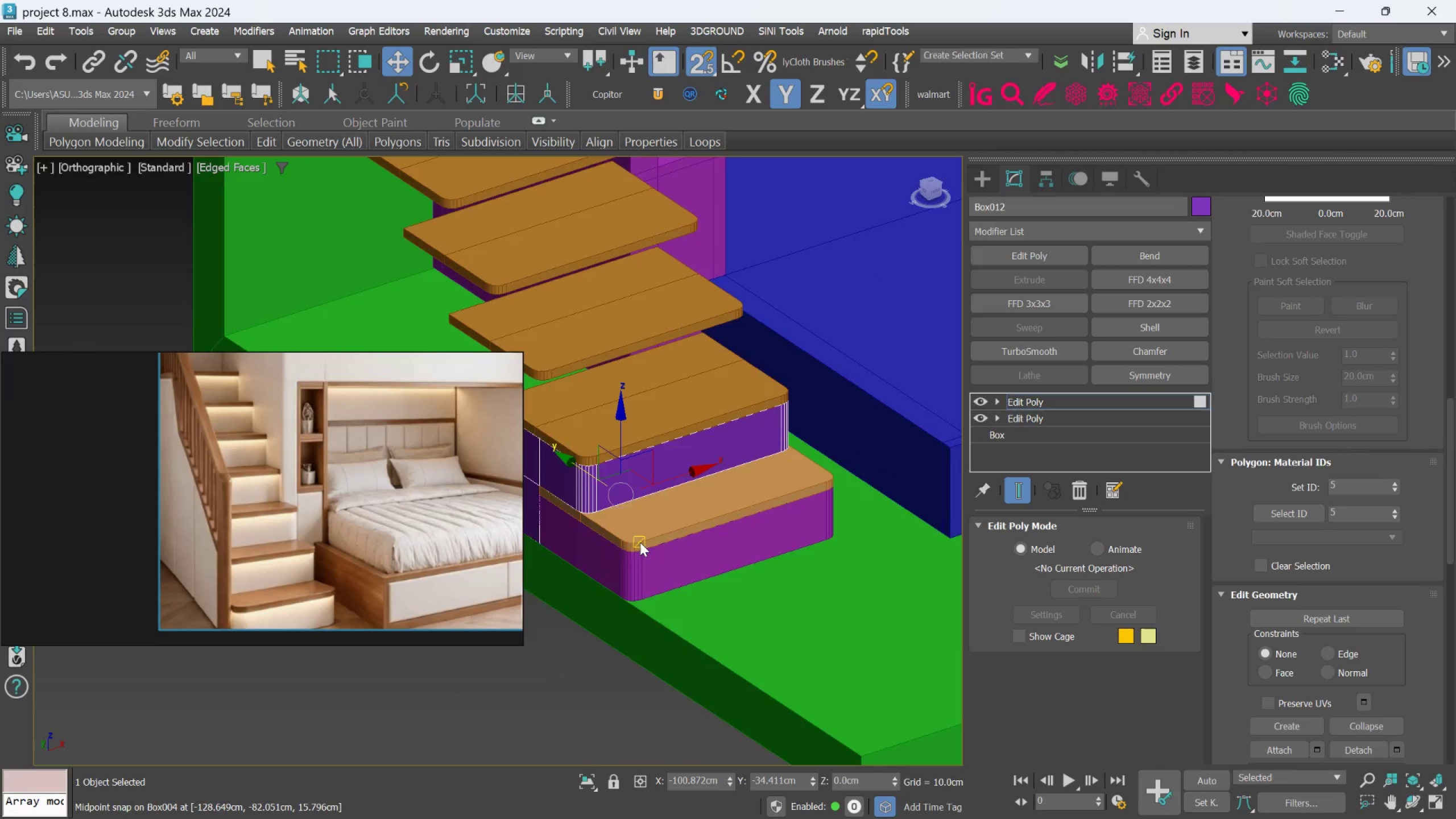 
left_click([978, 168])
 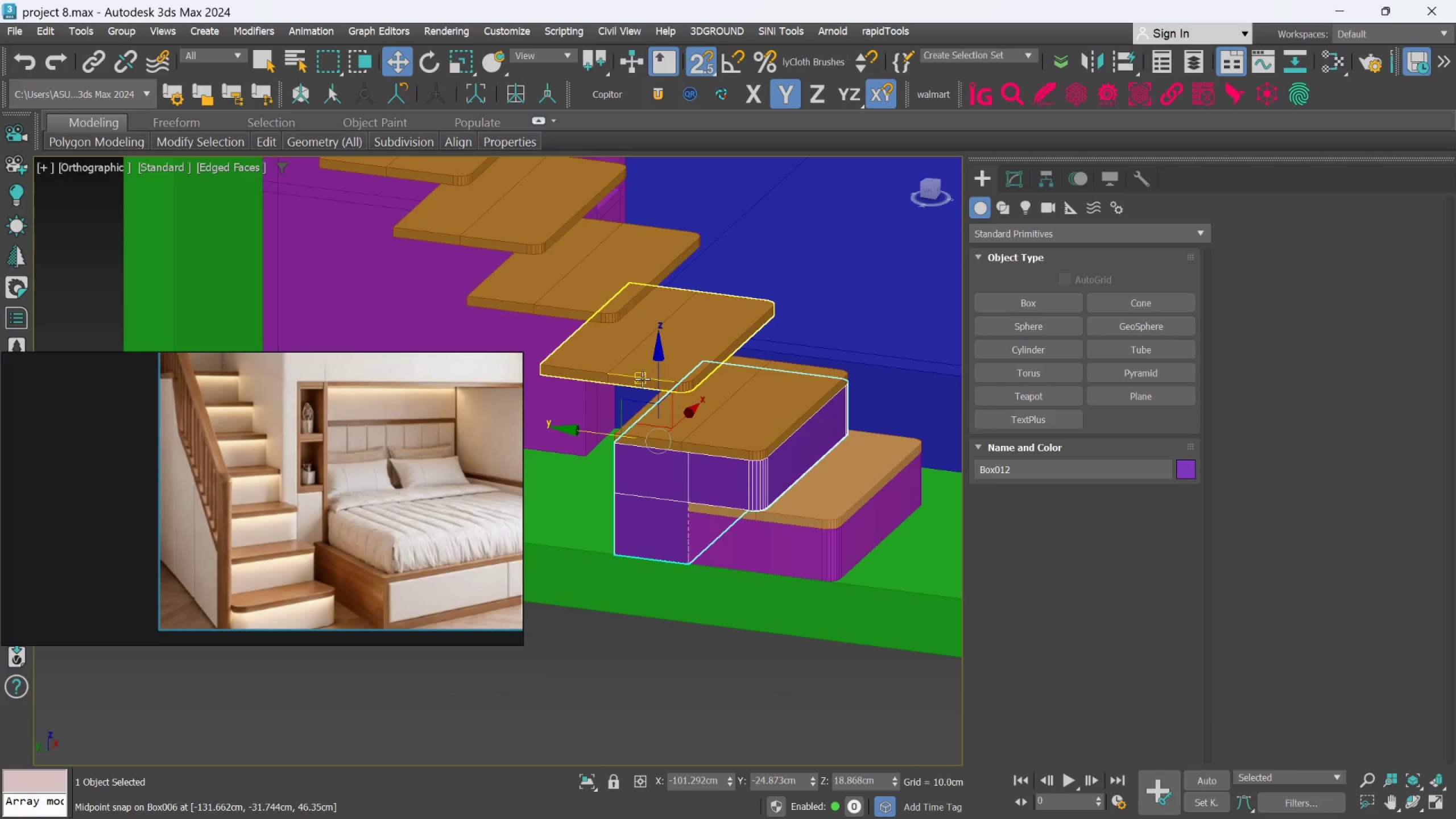 
left_click([642, 379])
 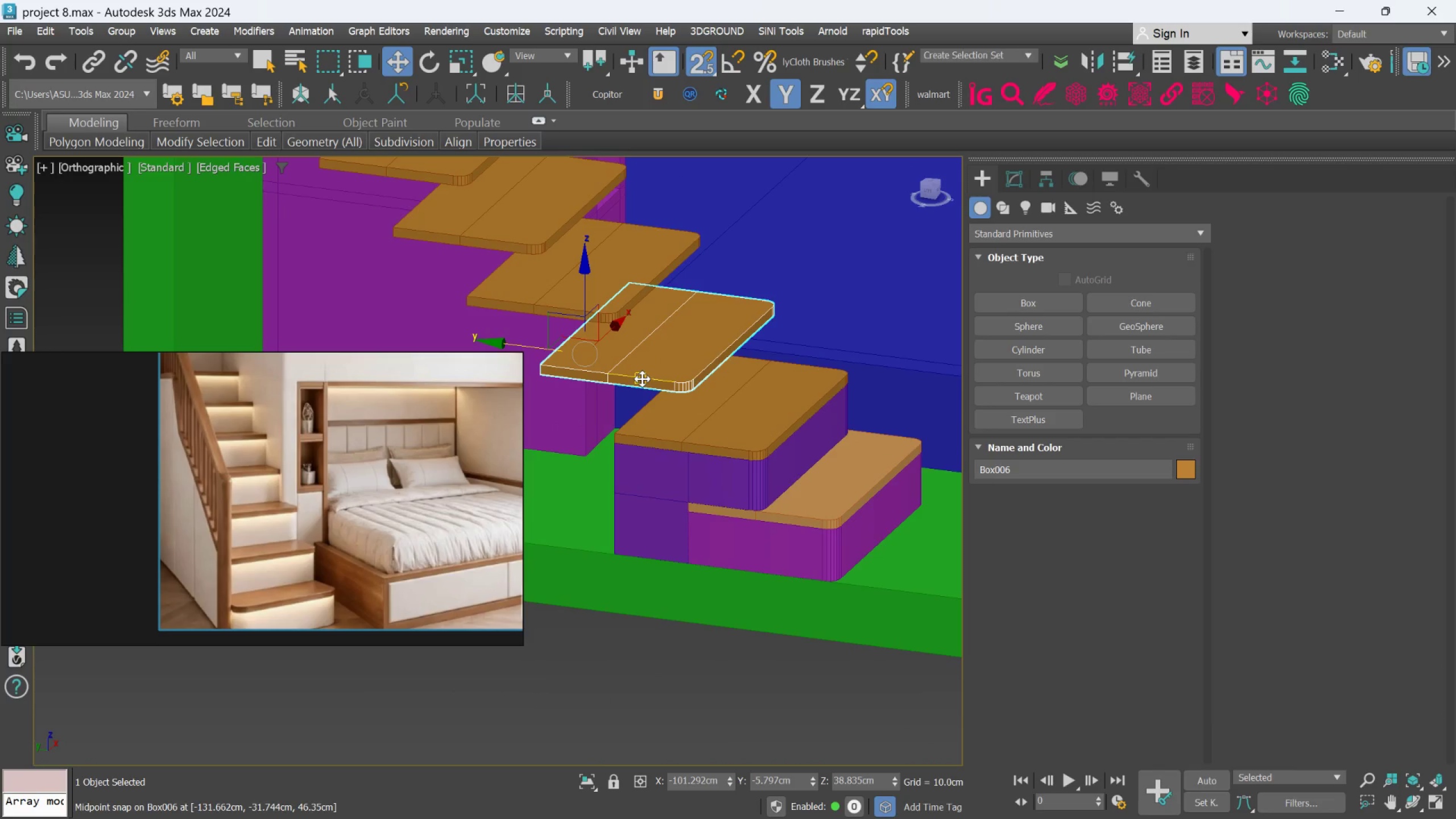 
key(Alt+AltLeft)
 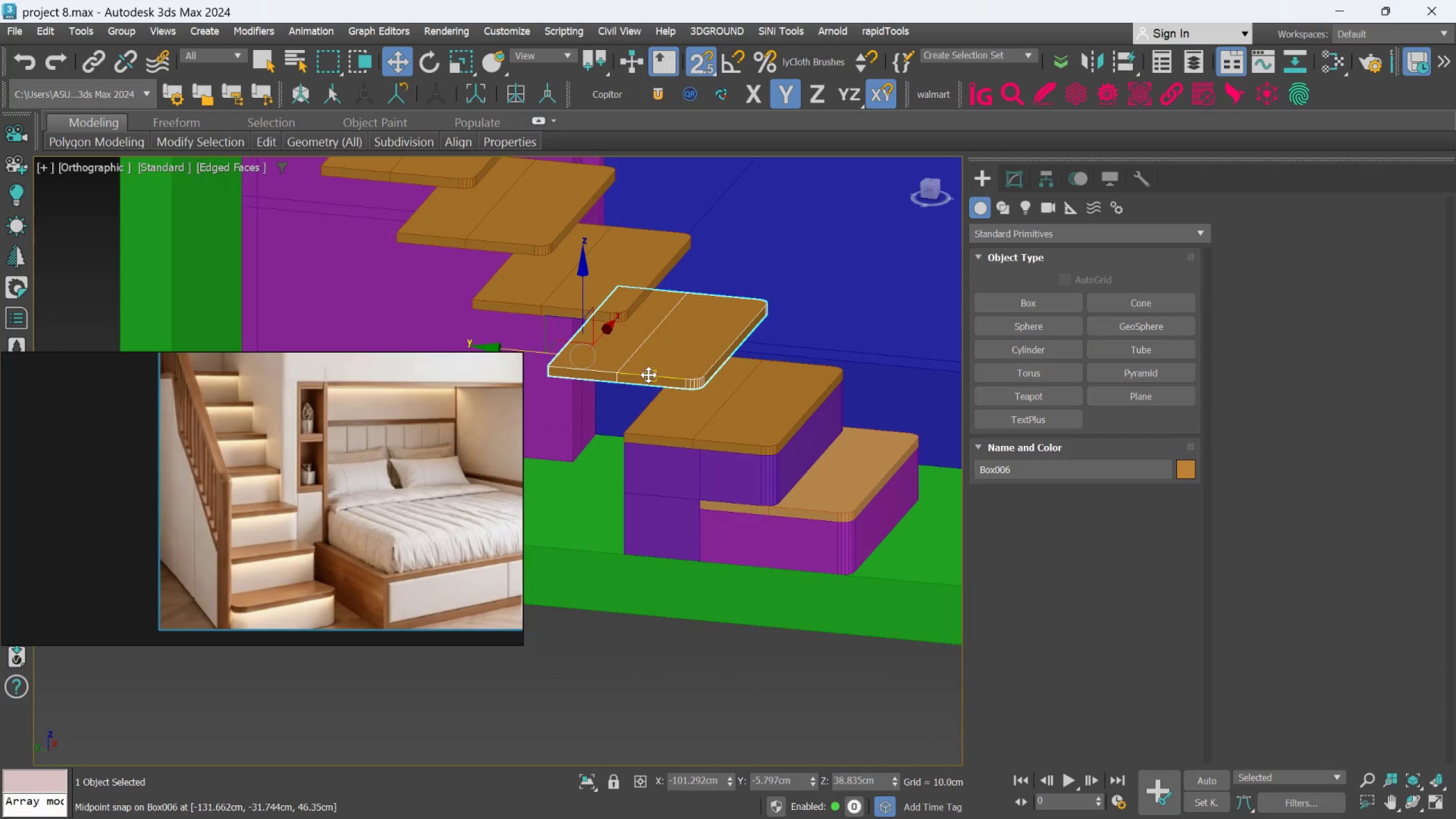 
key(L)
 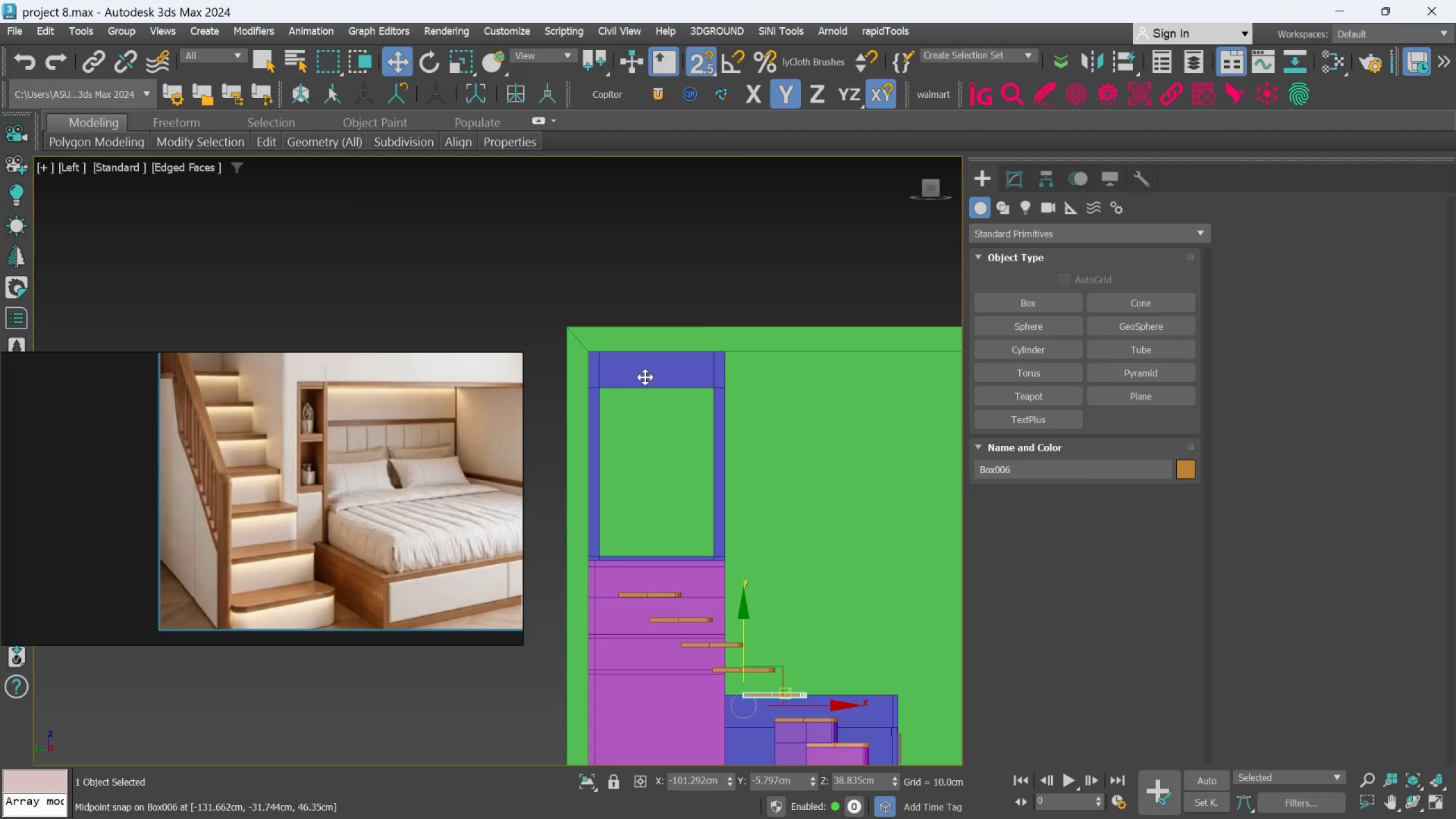 
scroll: coordinate [644, 378], scroll_direction: down, amount: 3.0
 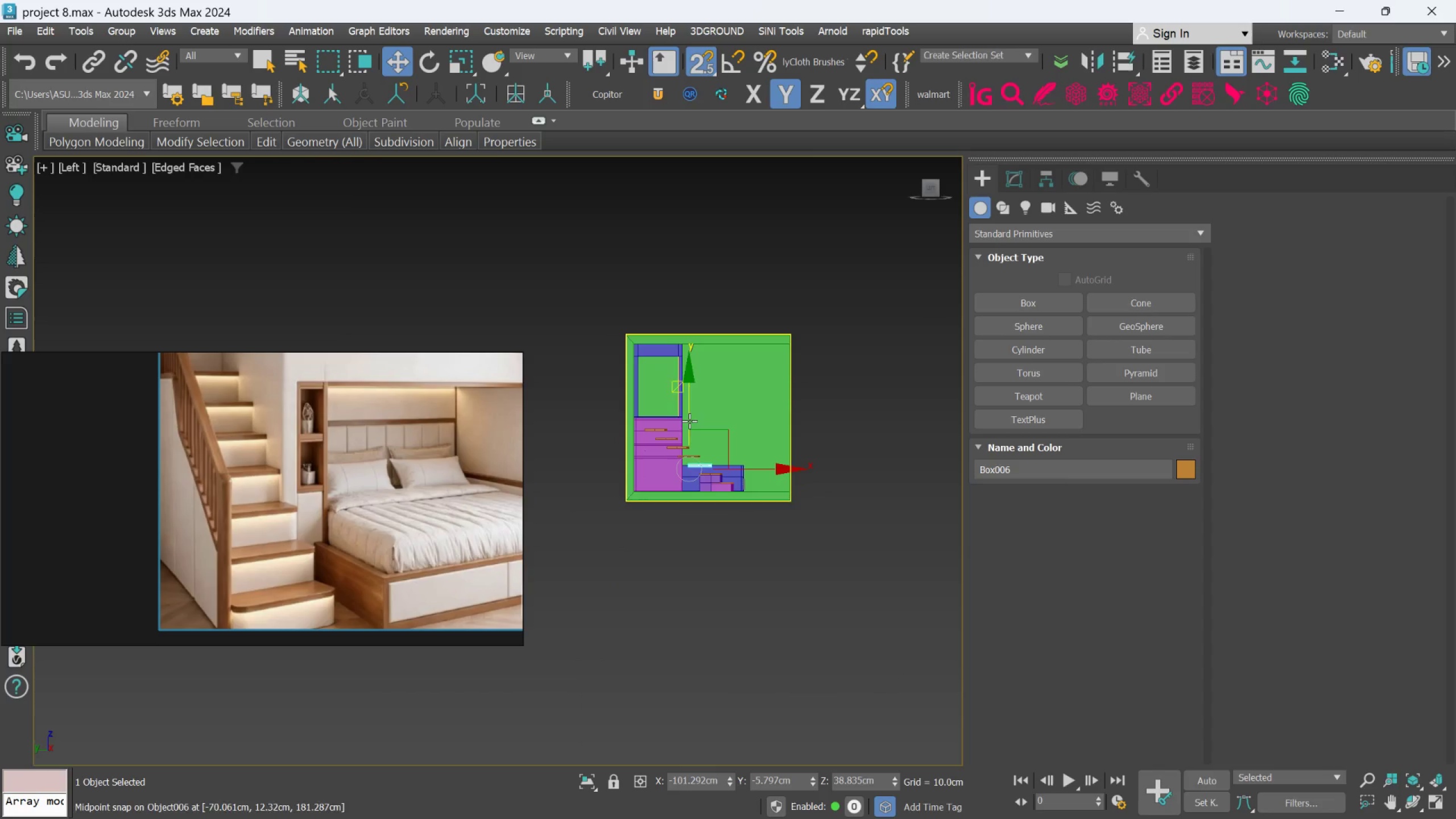 
scroll: coordinate [723, 440], scroll_direction: up, amount: 6.0
 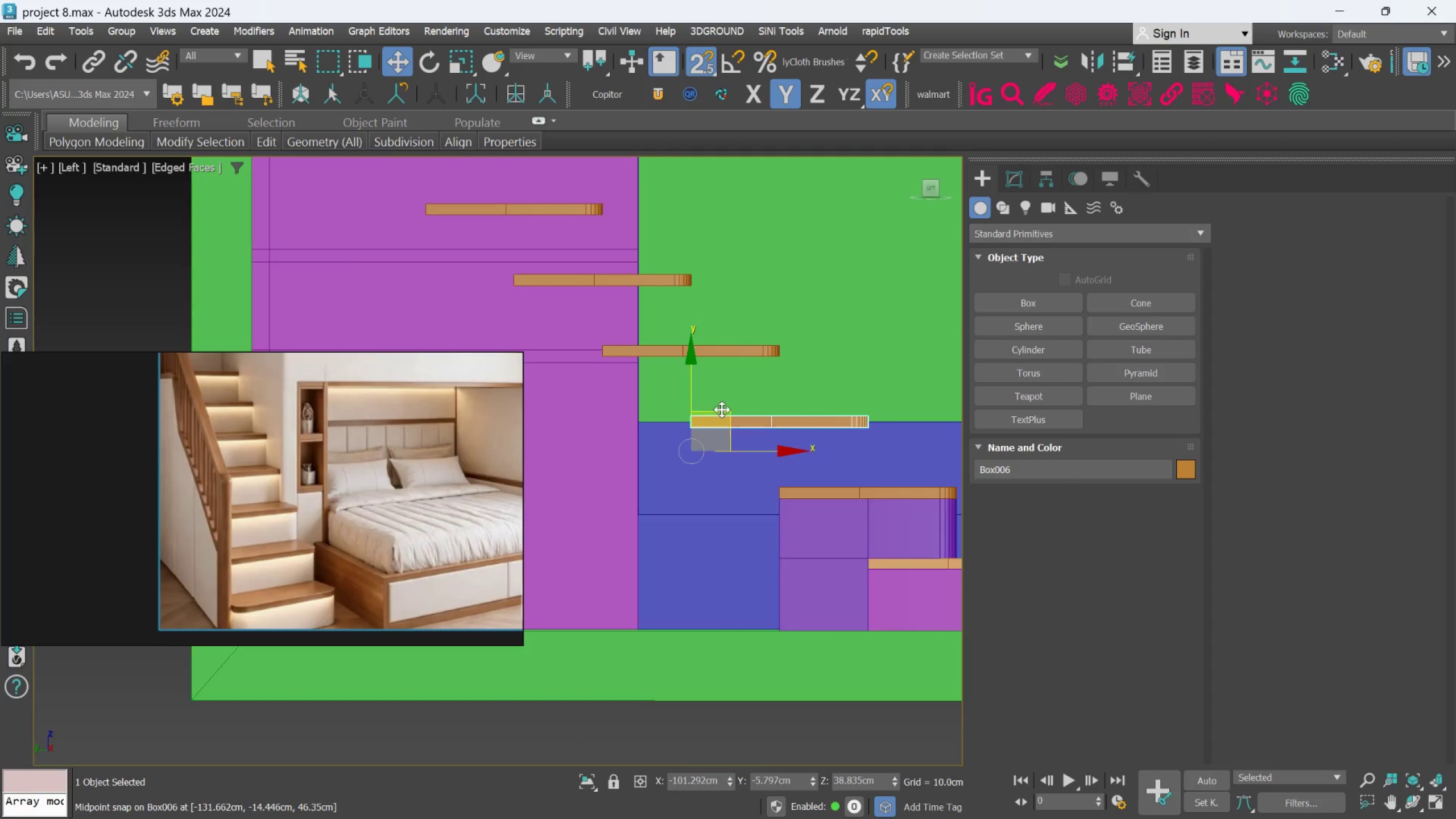 
hold_key(key=ShiftLeft, duration=3.95)
left_click_drag(start_coordinate=[689, 390], to_coordinate=[688, 482])
 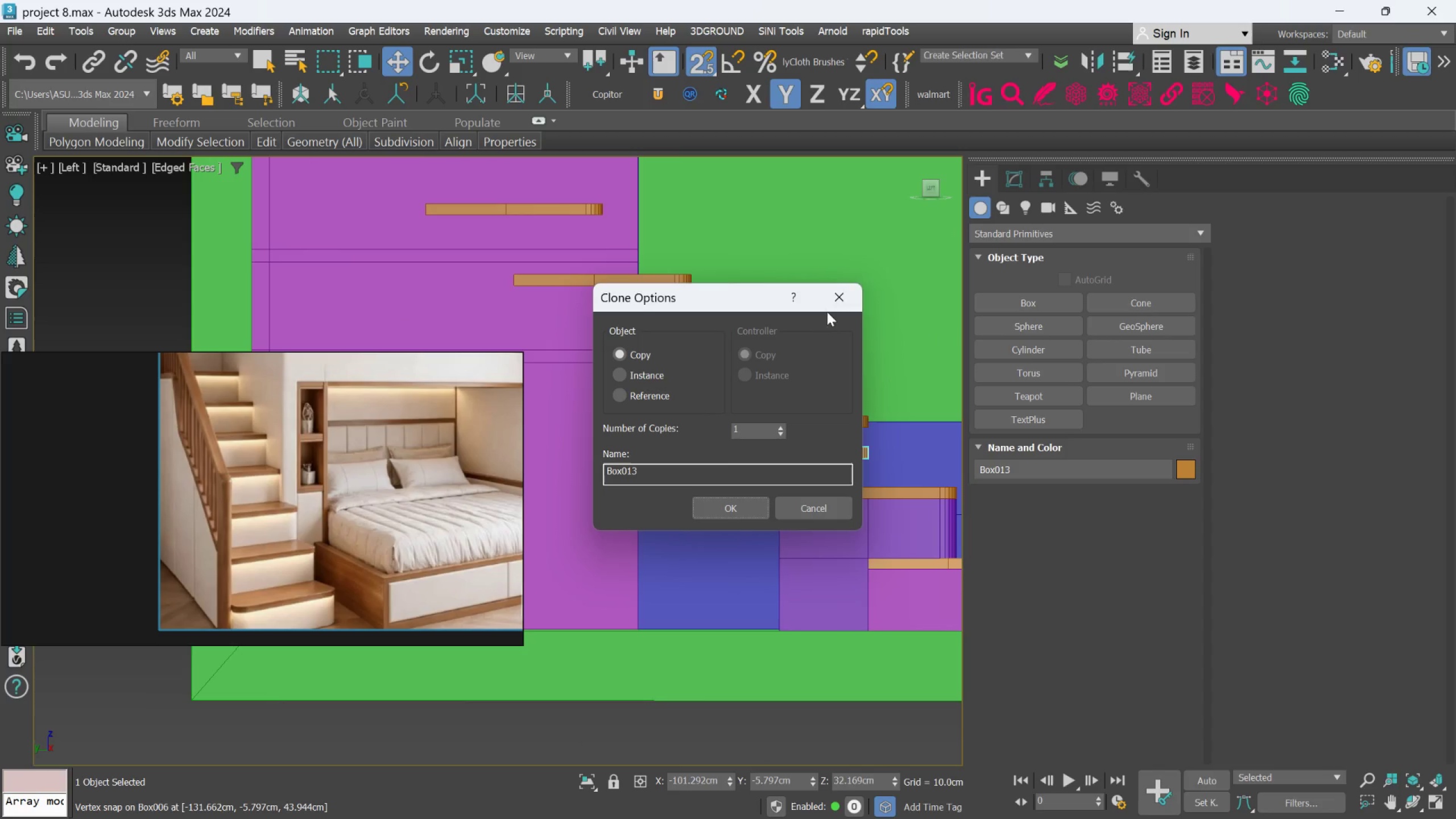 
left_click([833, 297])
 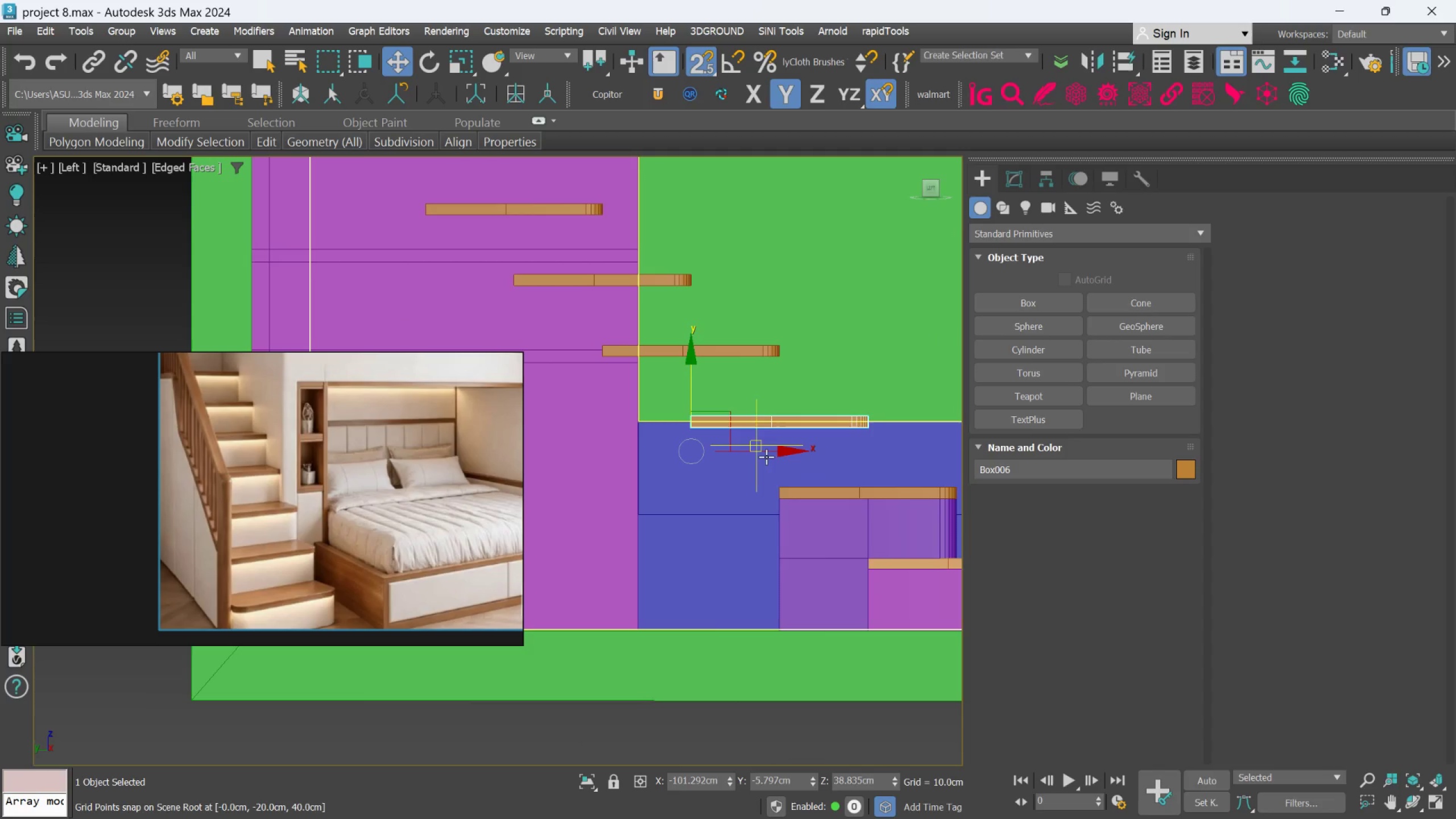 
key(S)
 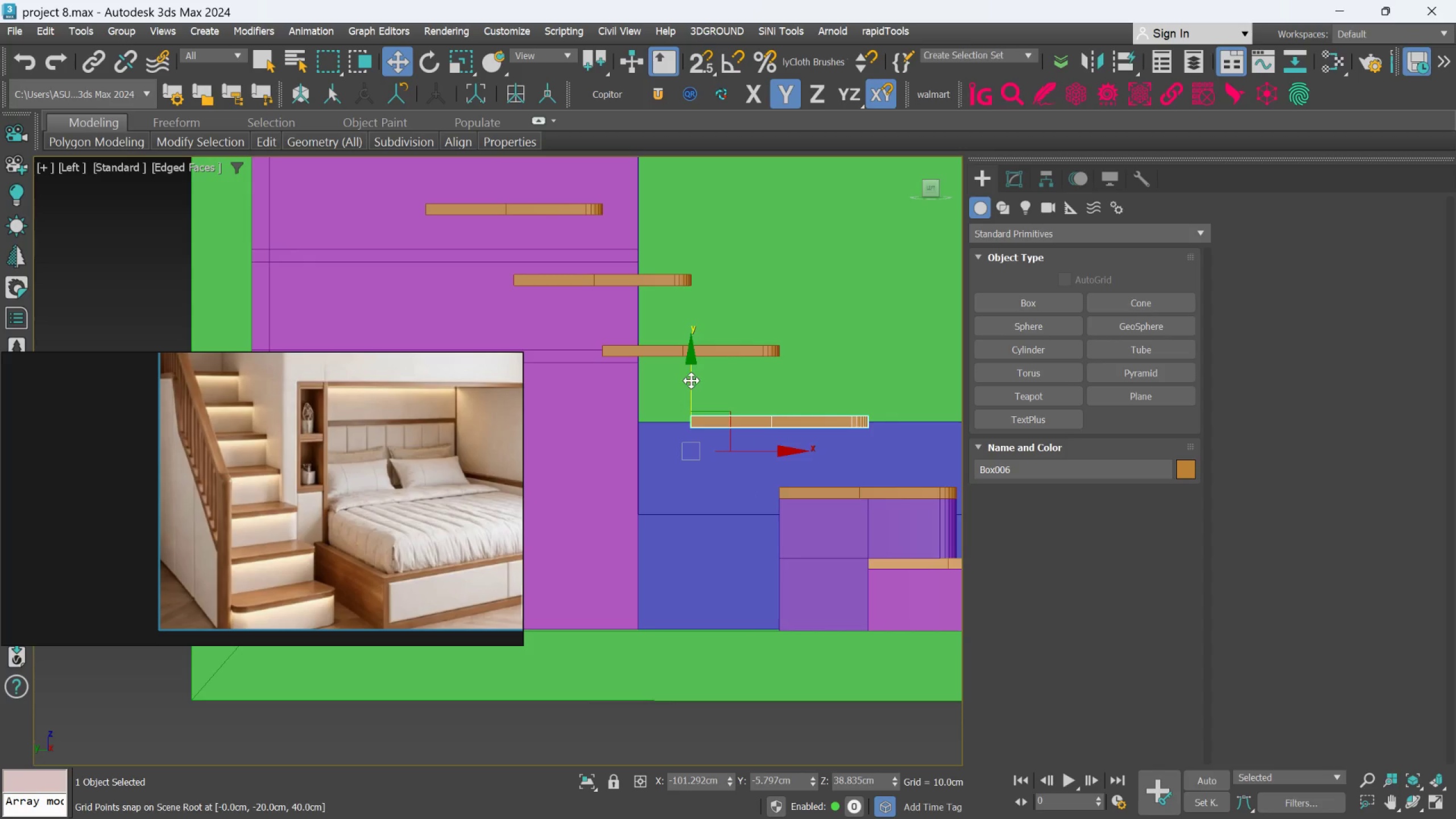 
hold_key(key=ShiftLeft, duration=1.89)
left_click_drag(start_coordinate=[693, 384], to_coordinate=[690, 414])
 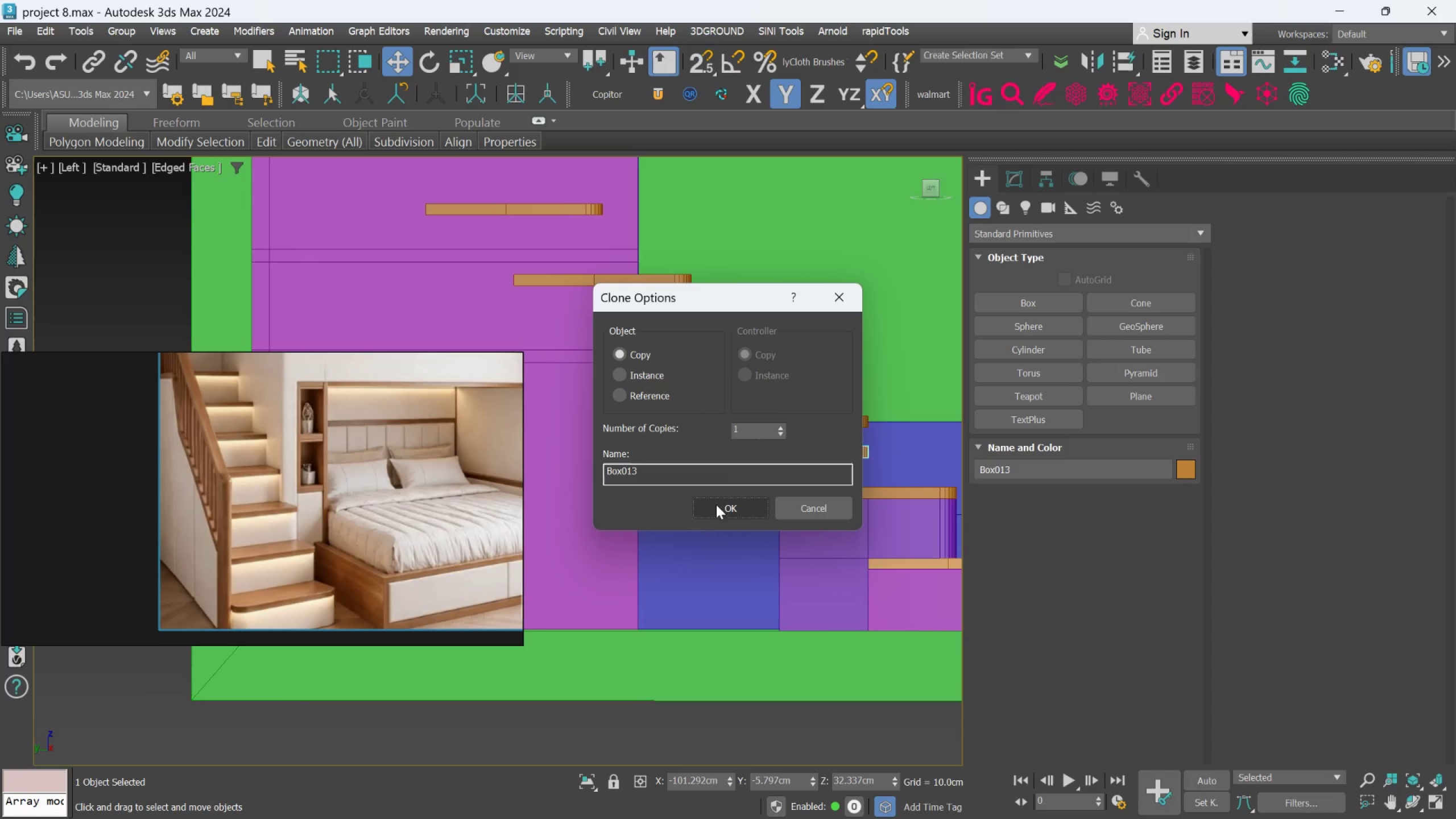 
left_click([714, 511])
 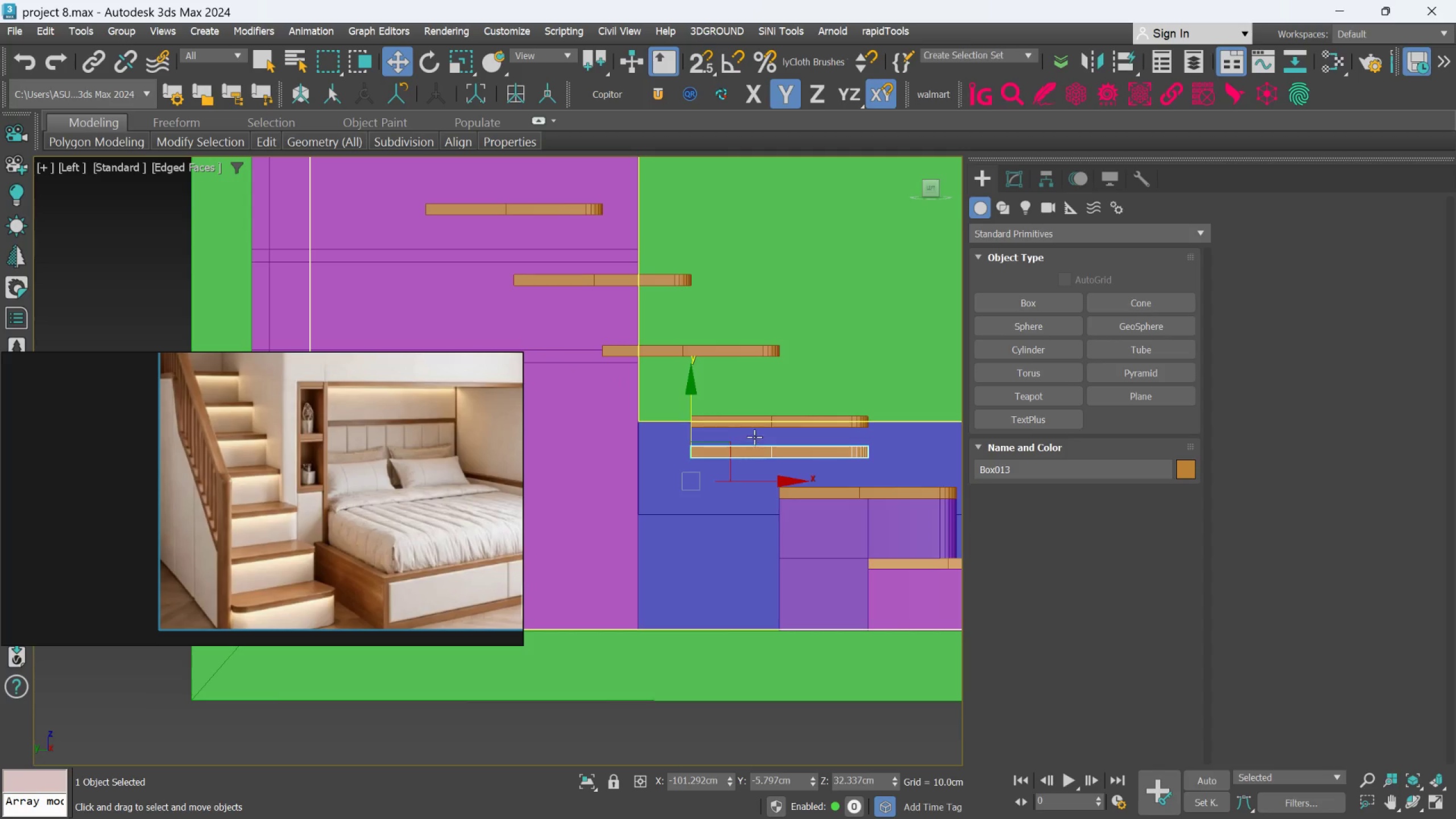 
scroll: coordinate [1341, 435], scroll_direction: up, amount: 55.0
 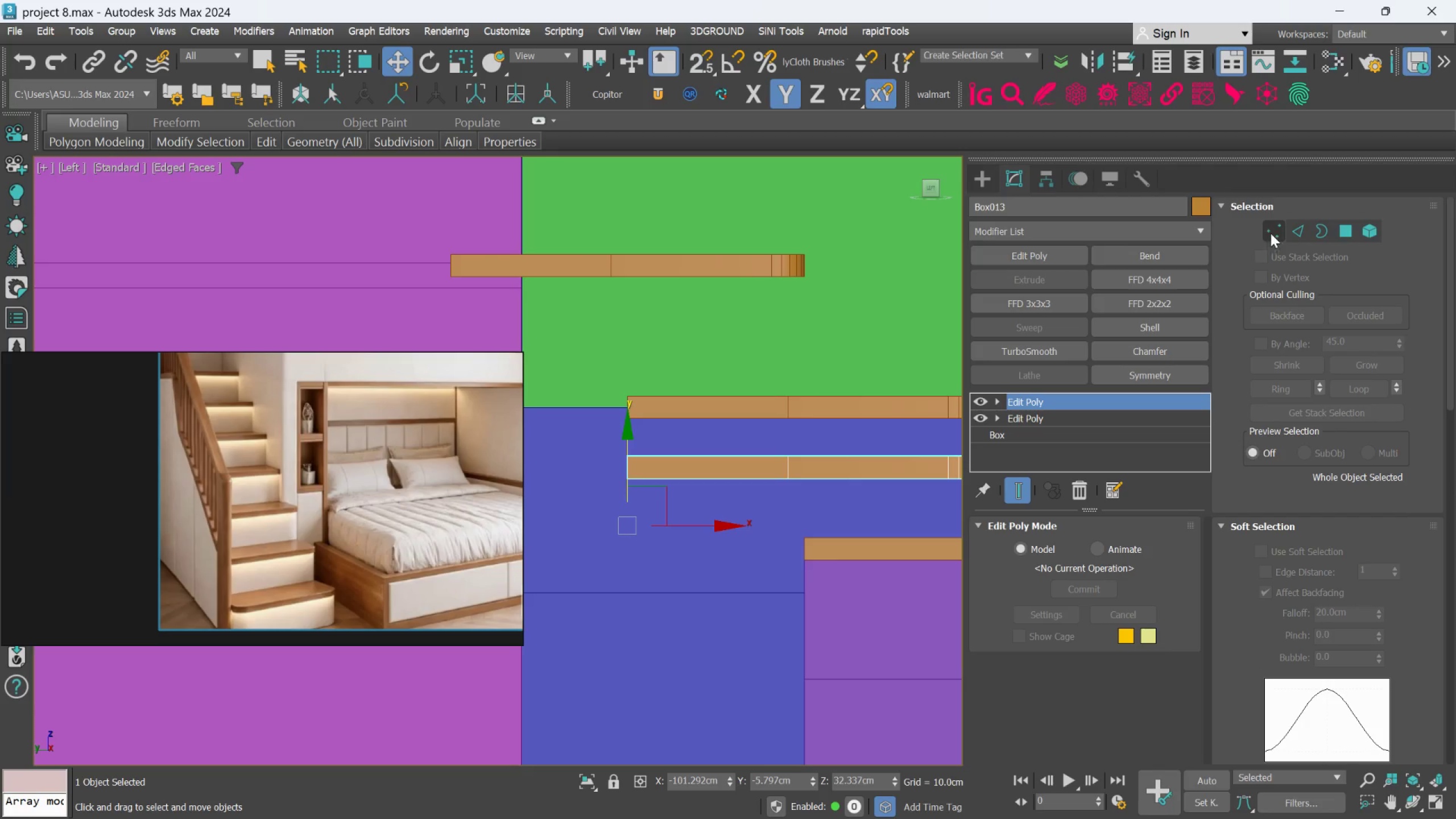 
left_click([1273, 230])
 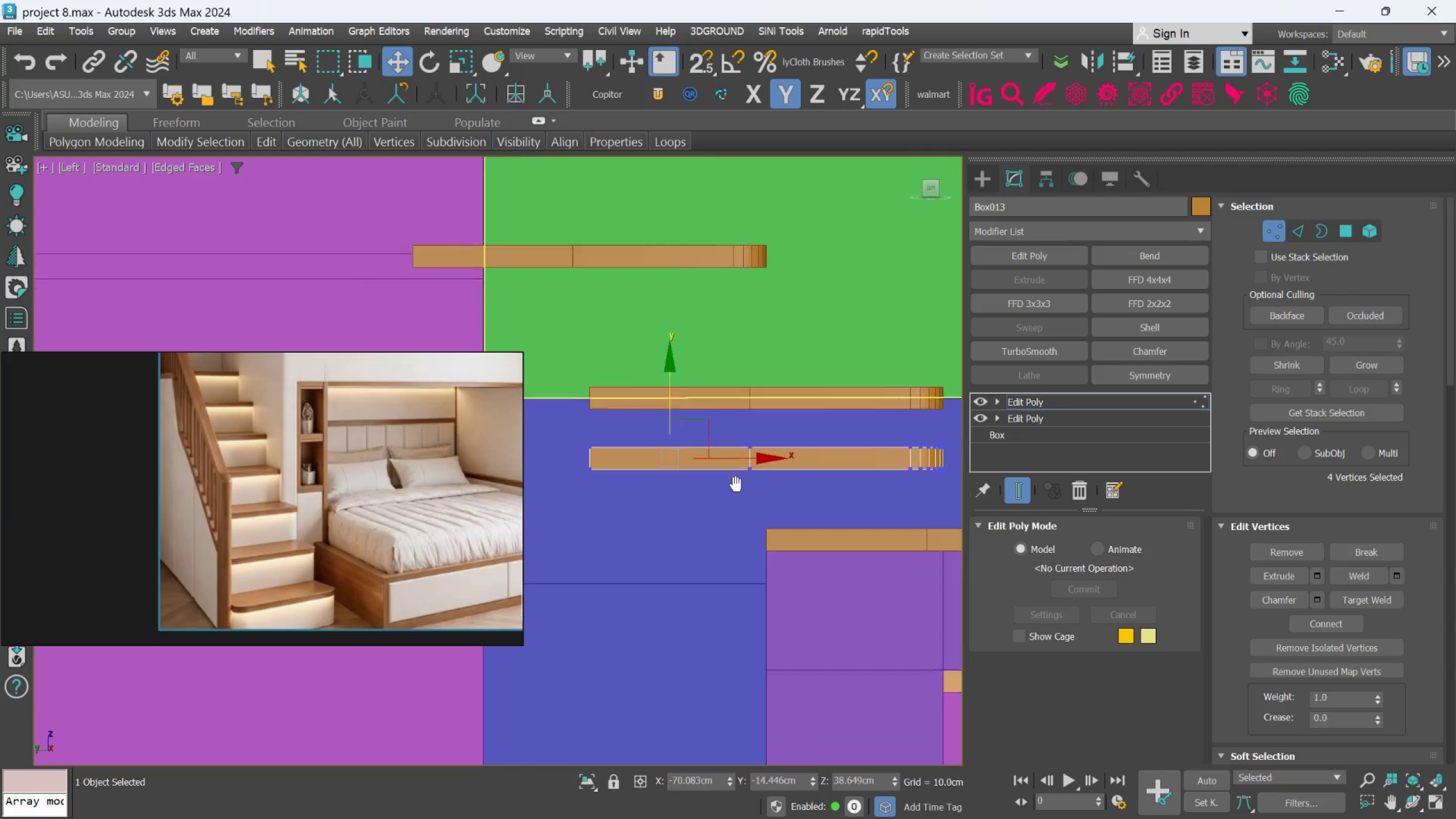 
scroll: coordinate [685, 441], scroll_direction: none, amount: 0.0
 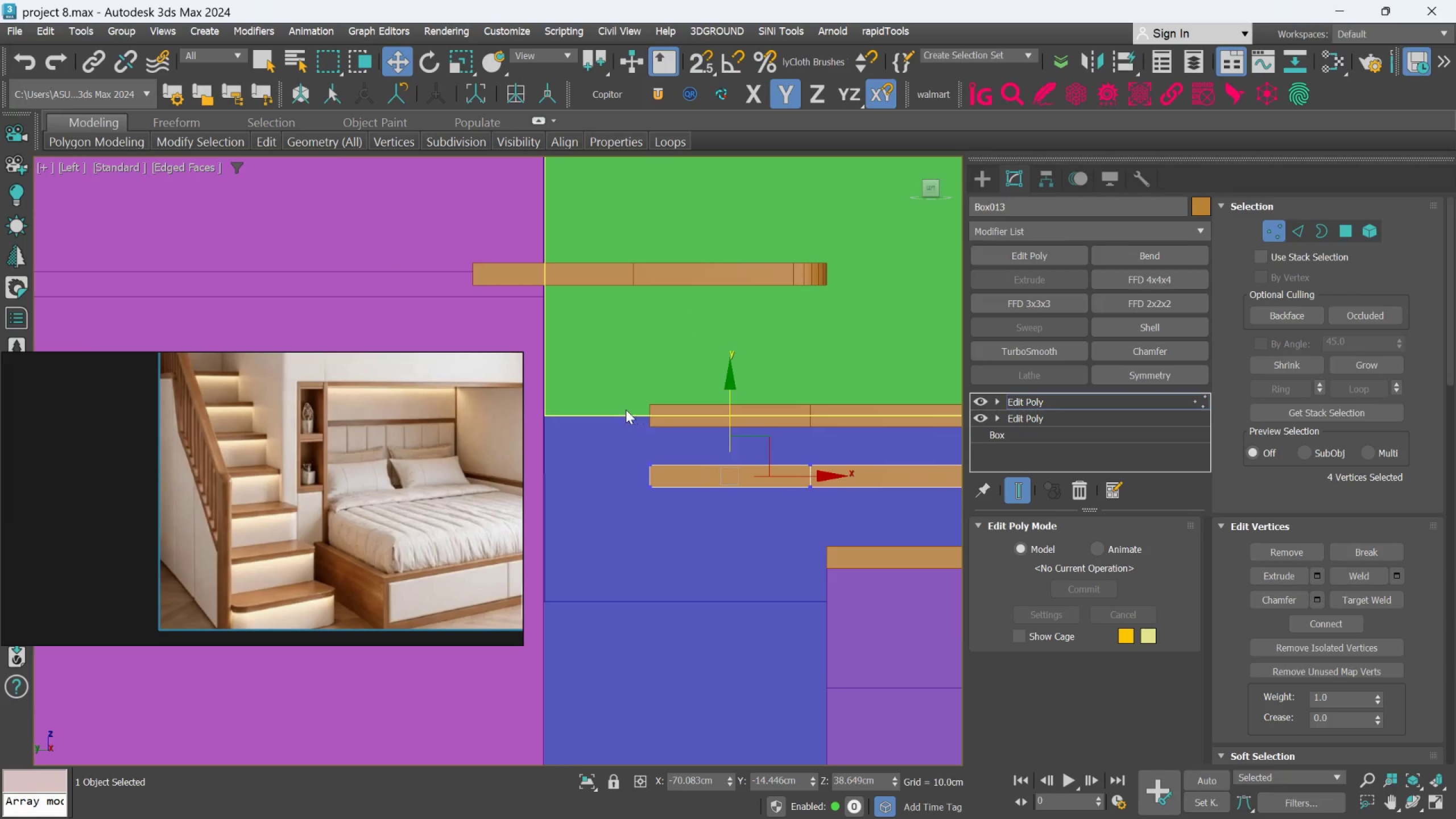 
scroll: coordinate [626, 407], scroll_direction: down, amount: 2.0
 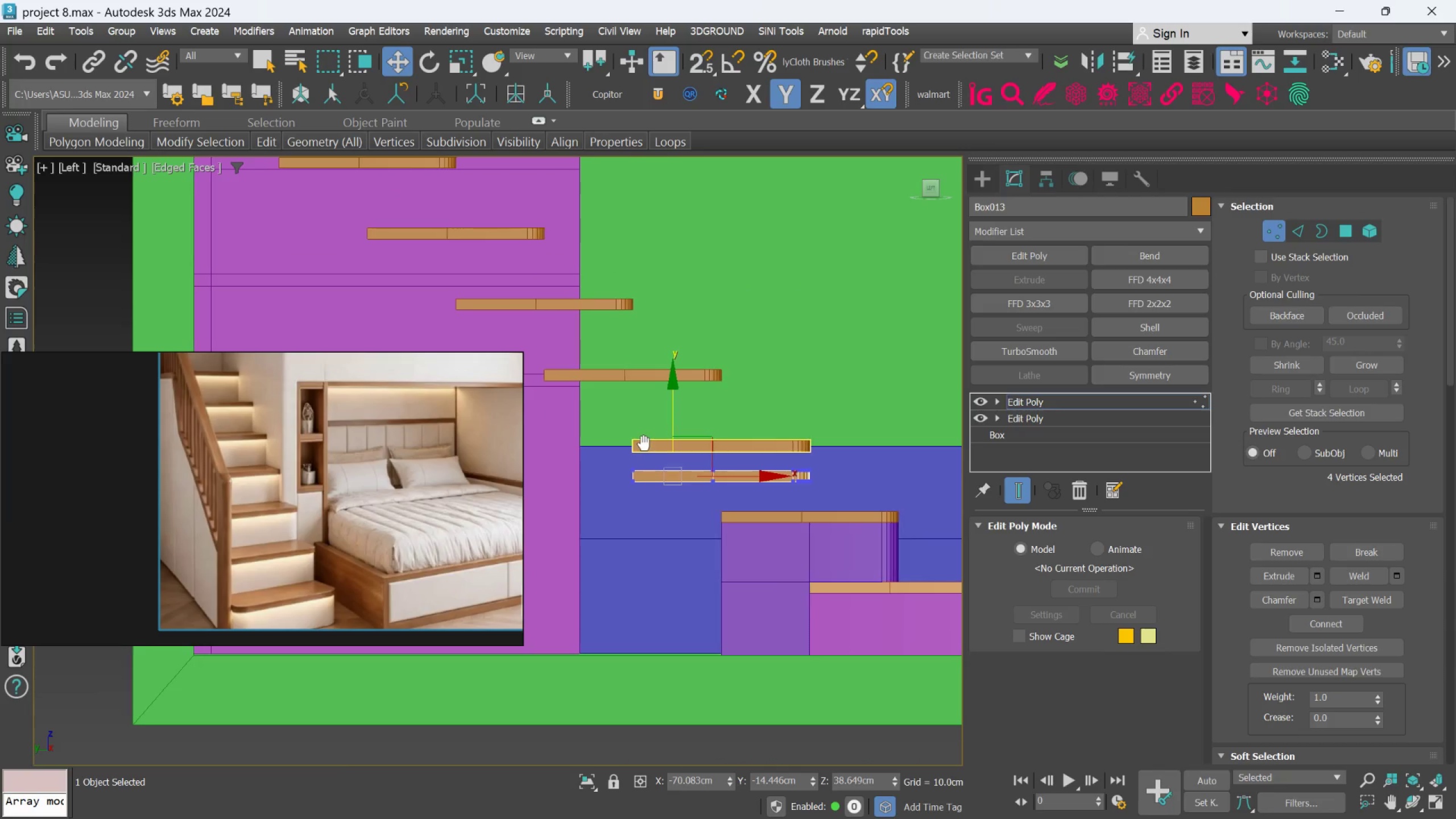 
scroll: coordinate [673, 468], scroll_direction: up, amount: 2.0
 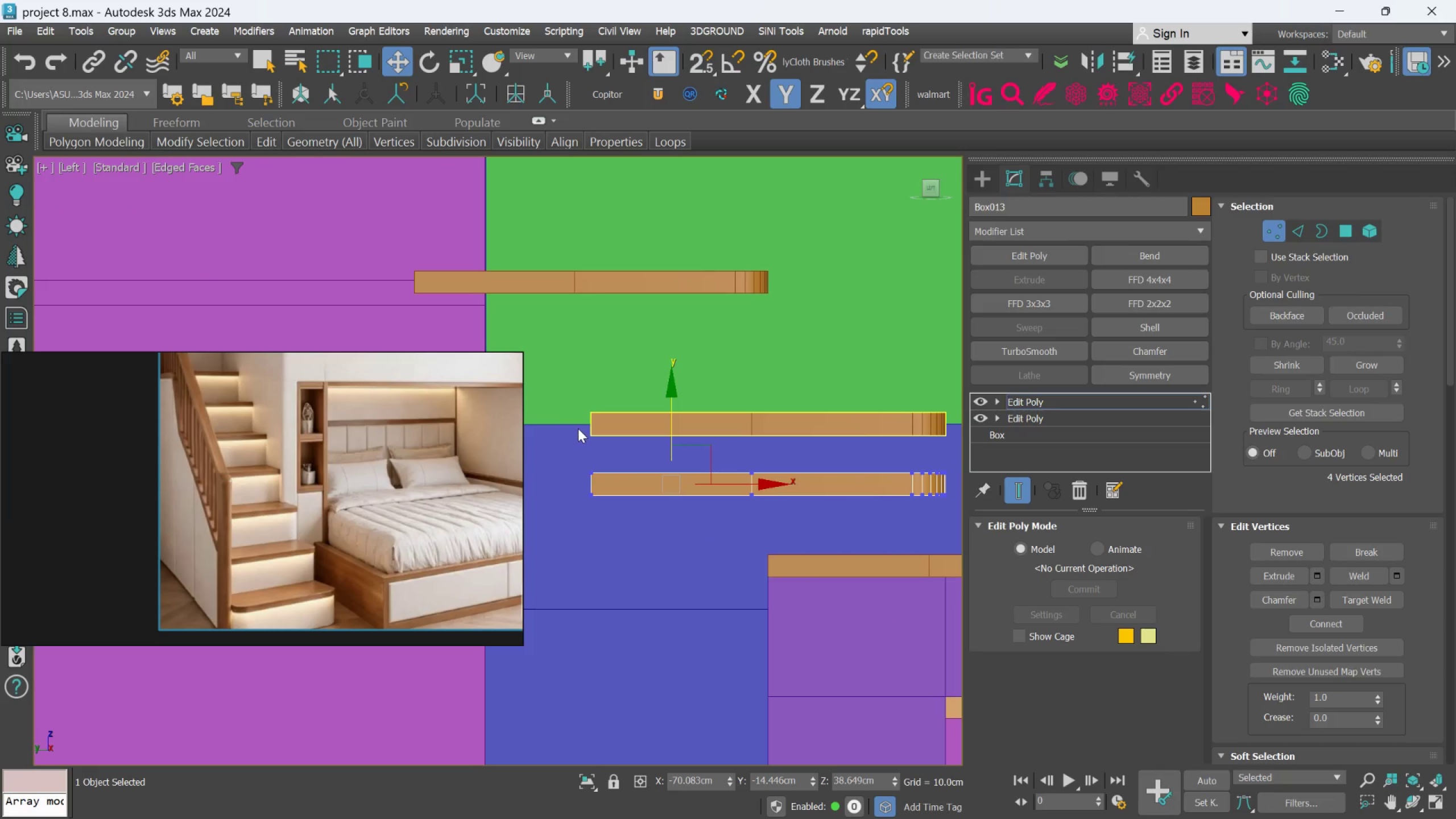 
left_click_drag(start_coordinate=[577, 432], to_coordinate=[959, 481])
 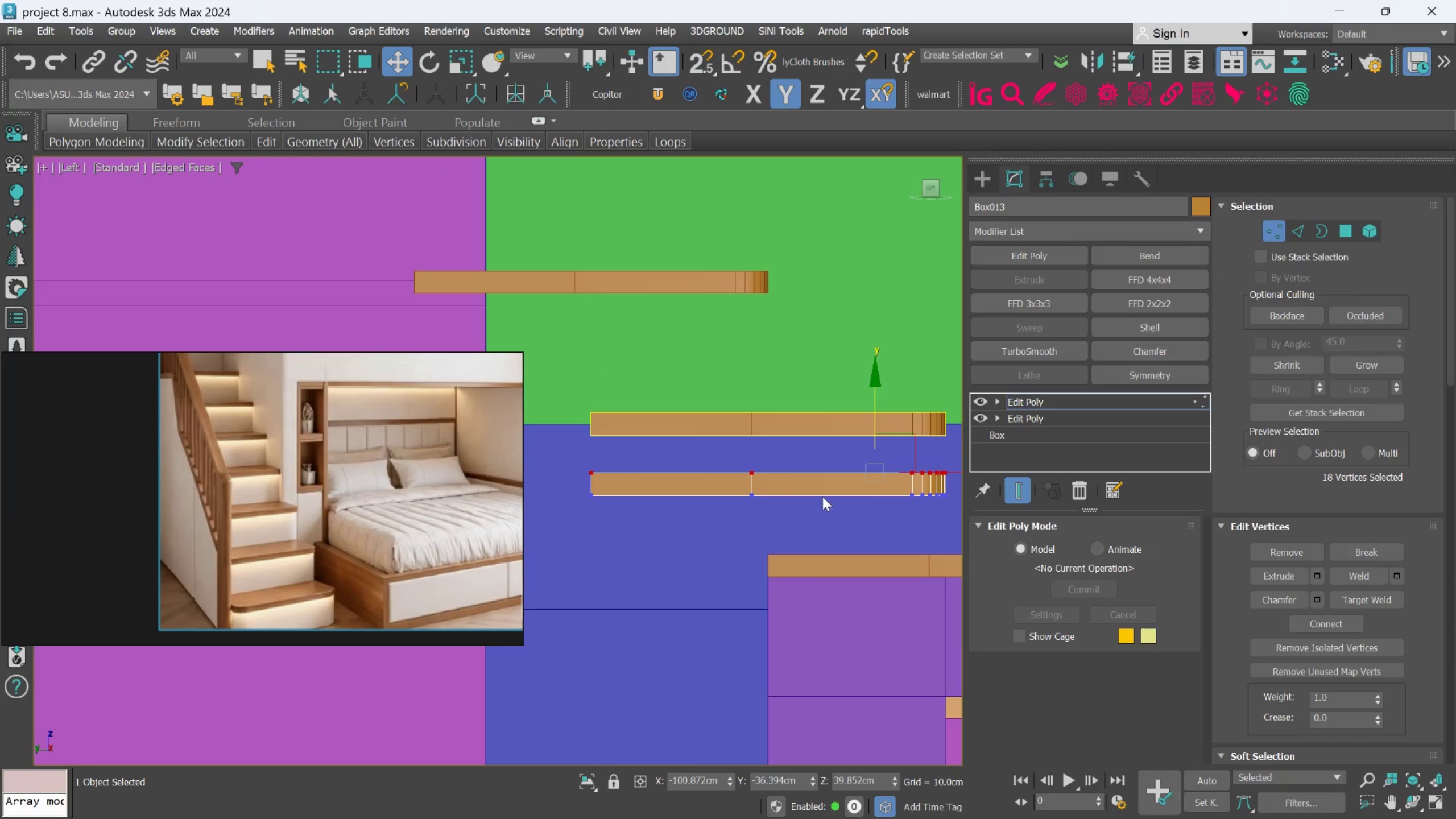 
type(rw)
 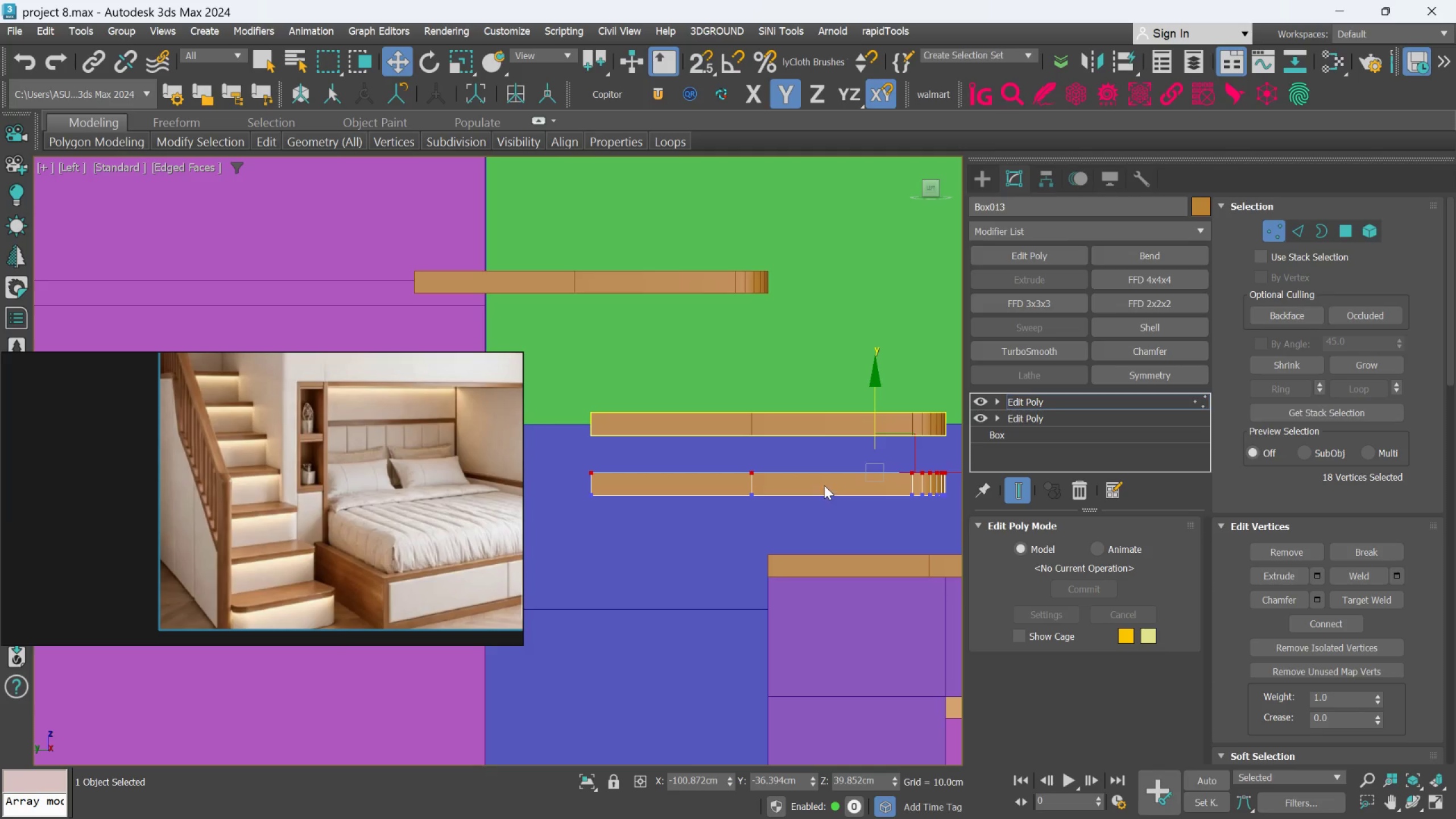 
key(Shift+ShiftLeft)
 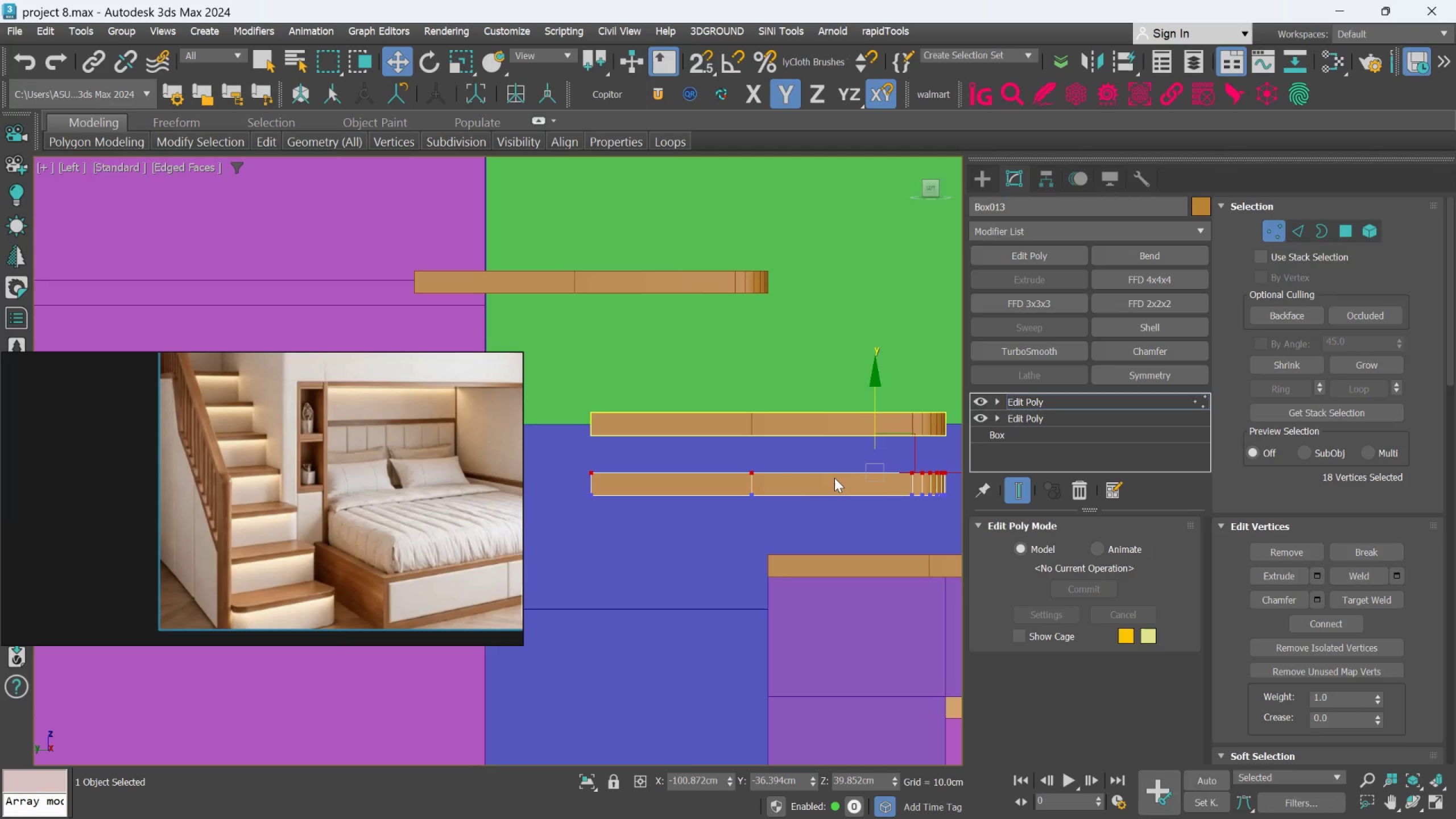 
key(S)
 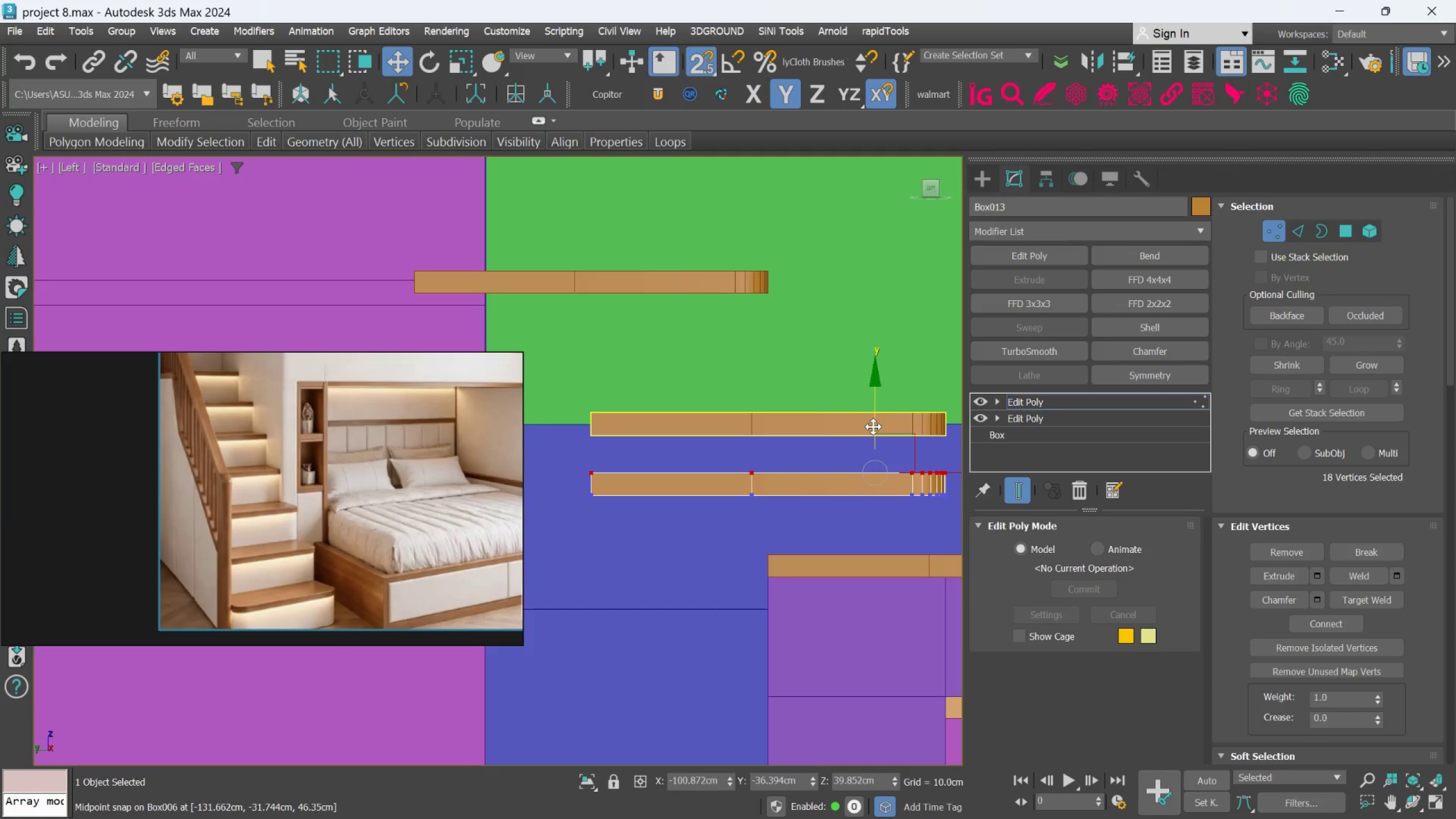 
left_click_drag(start_coordinate=[874, 427], to_coordinate=[669, 442])
 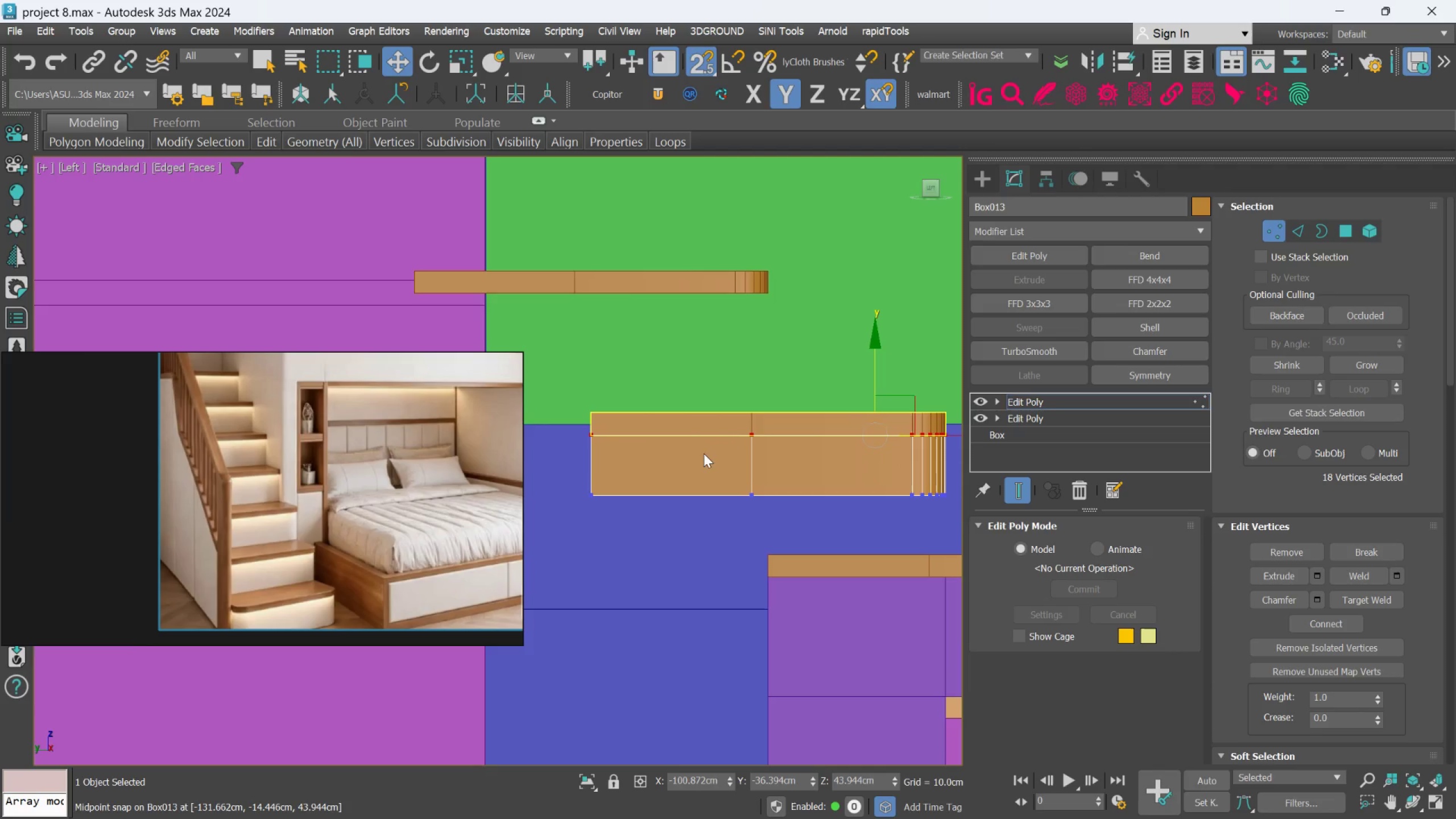 
scroll: coordinate [708, 458], scroll_direction: down, amount: 2.0
 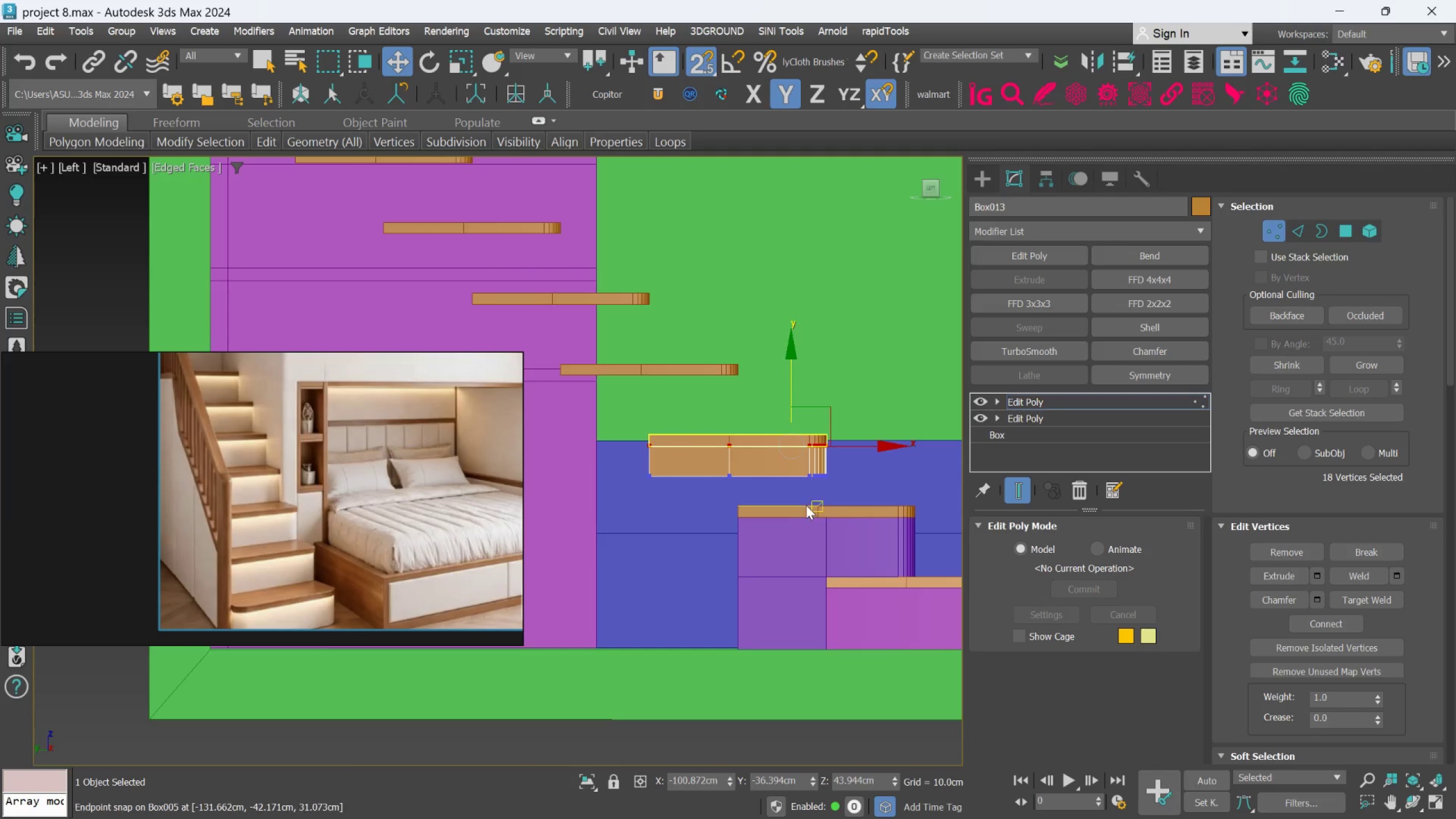 
scroll: coordinate [806, 503], scroll_direction: up, amount: 1.0
 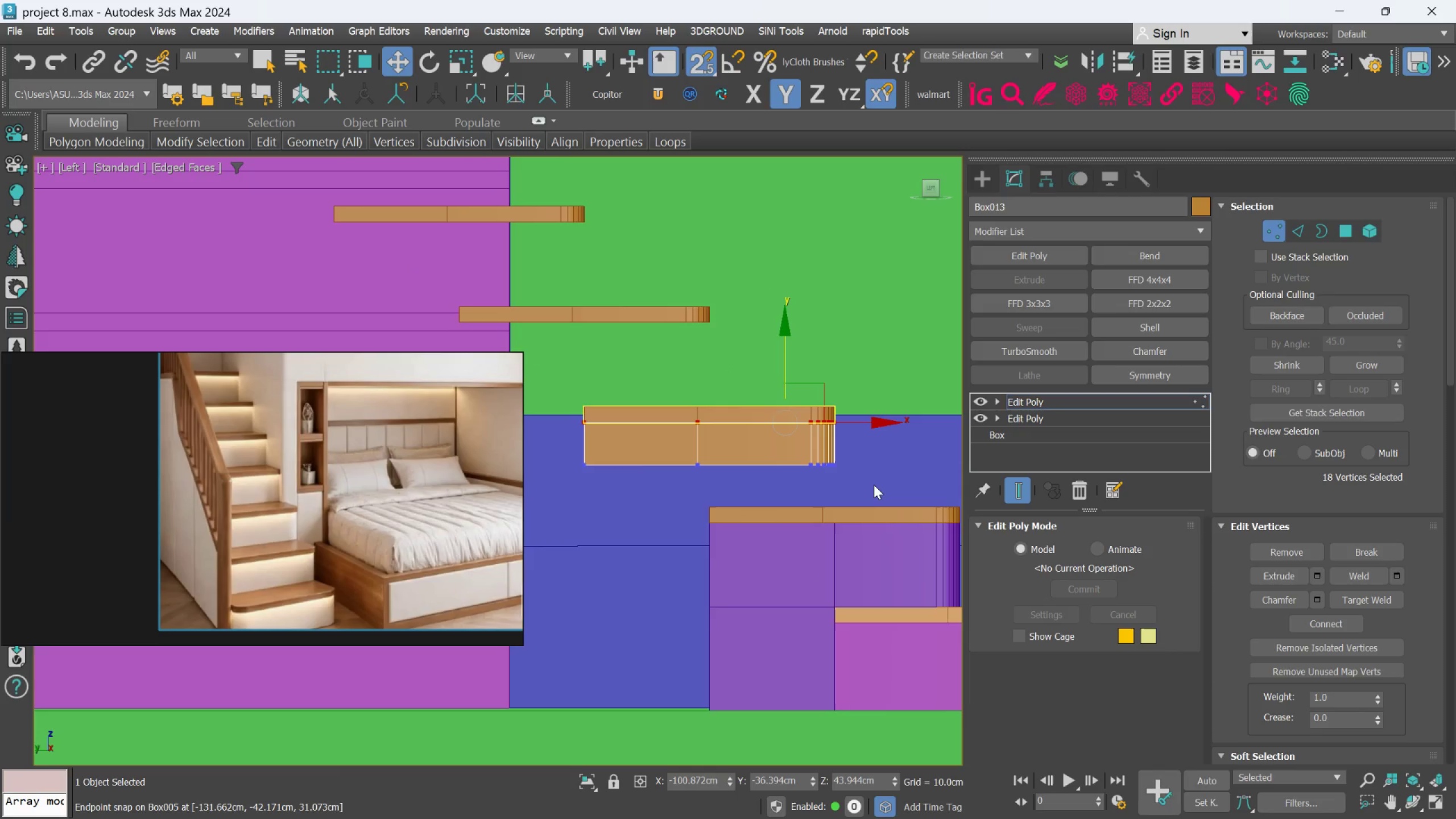 
left_click_drag(start_coordinate=[874, 485], to_coordinate=[566, 457])
 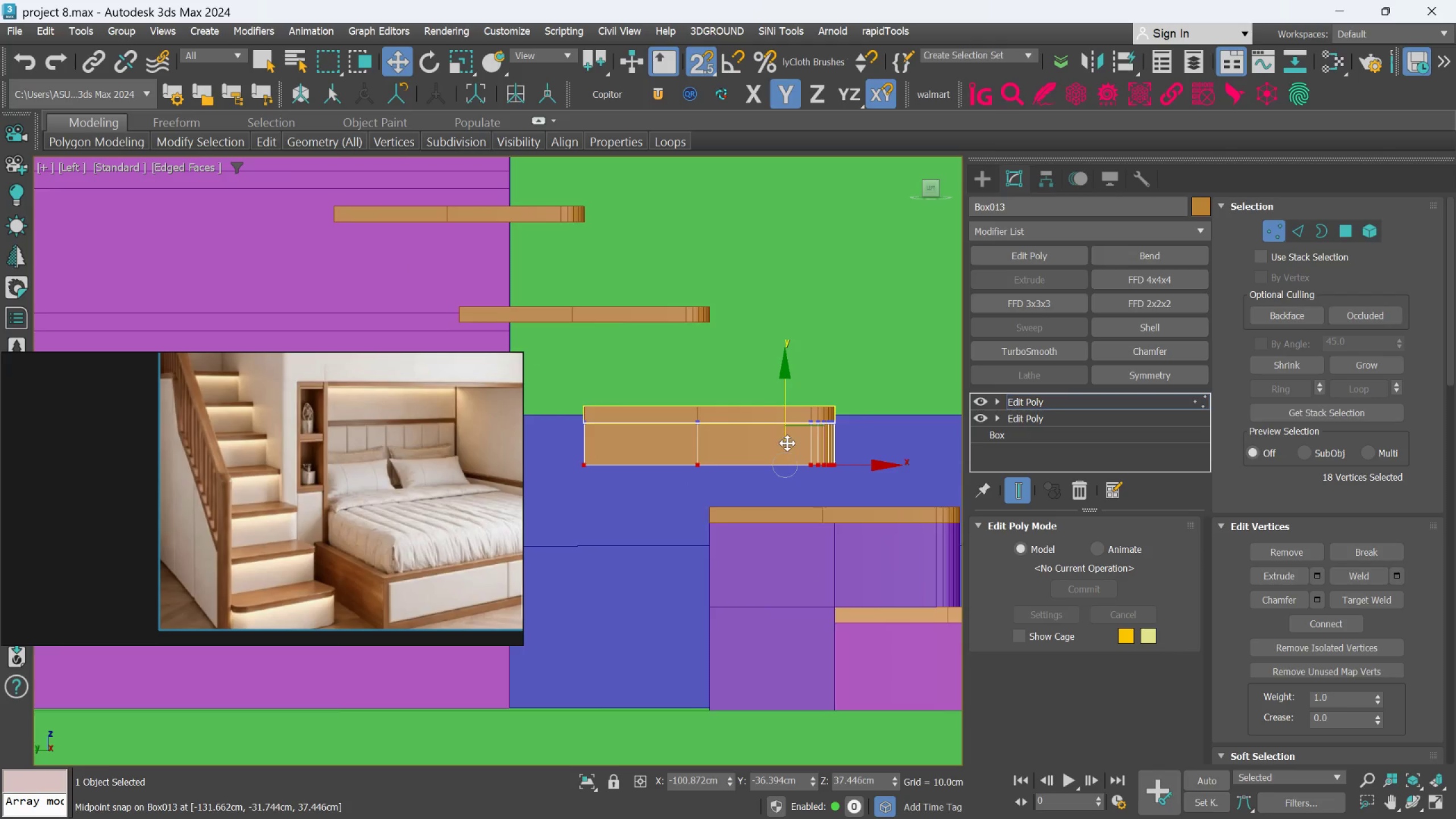 
scroll: coordinate [785, 443], scroll_direction: up, amount: 2.0
 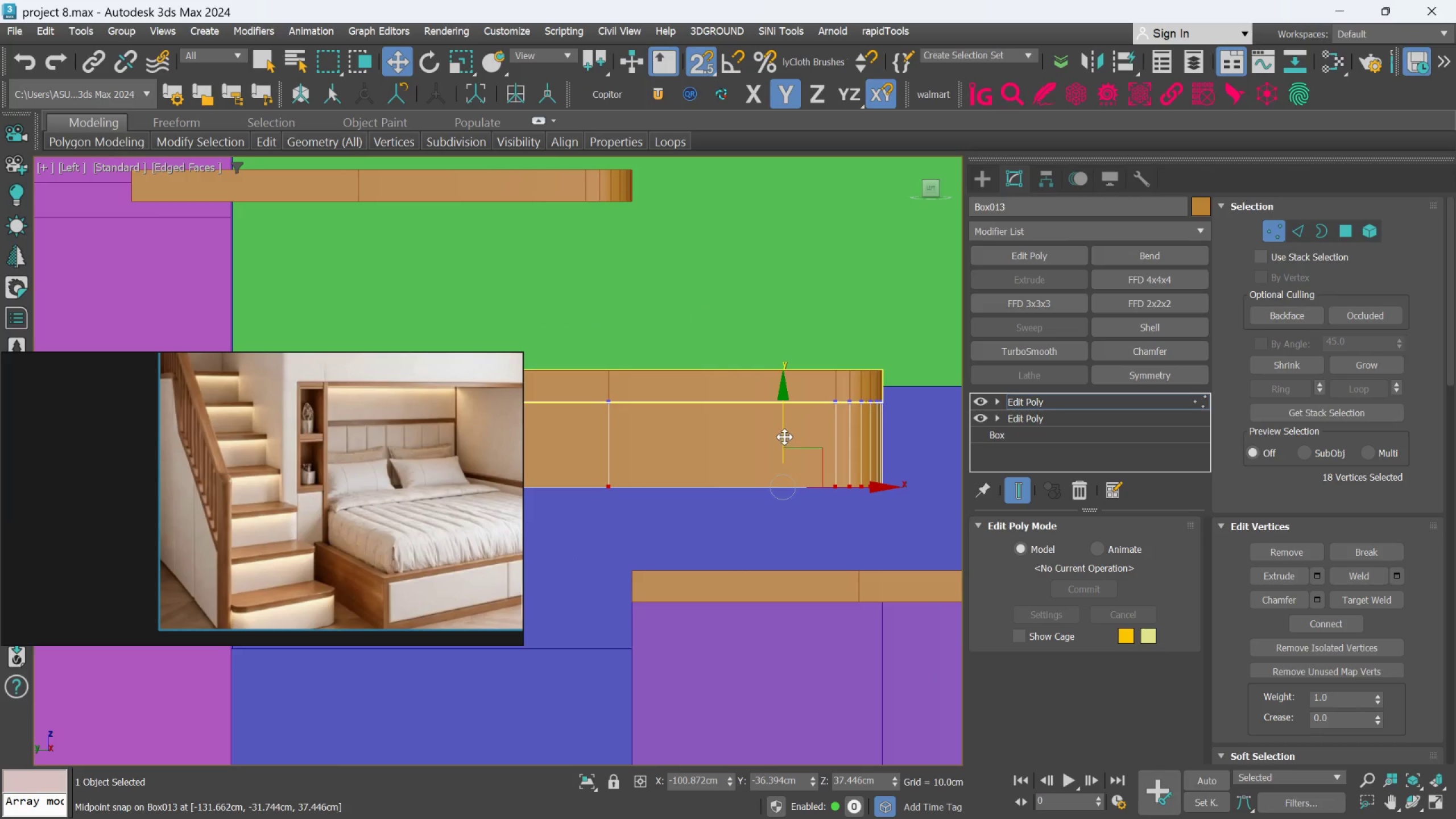 
left_click_drag(start_coordinate=[784, 436], to_coordinate=[742, 566])
 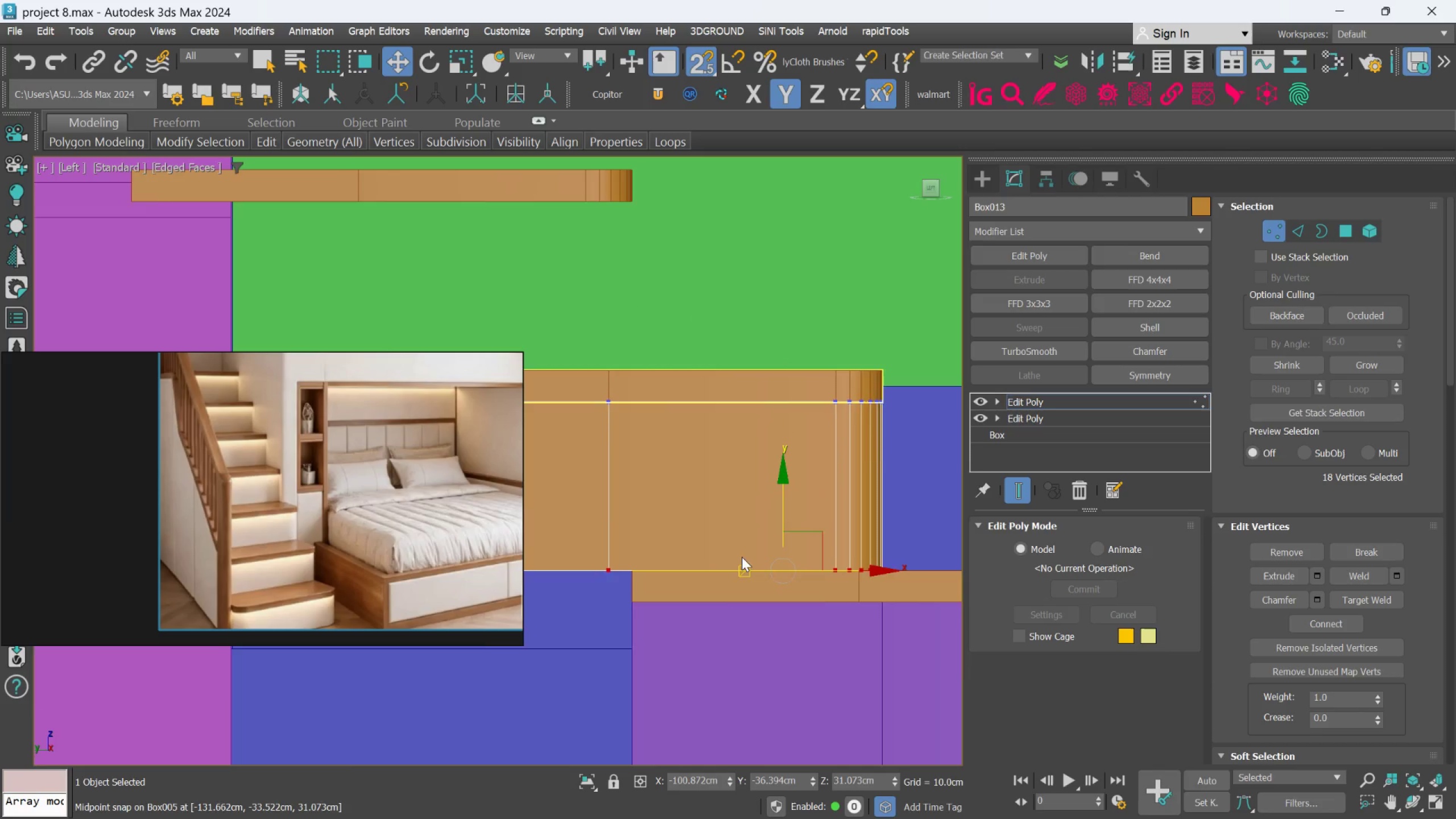 
scroll: coordinate [742, 557], scroll_direction: down, amount: 2.0
 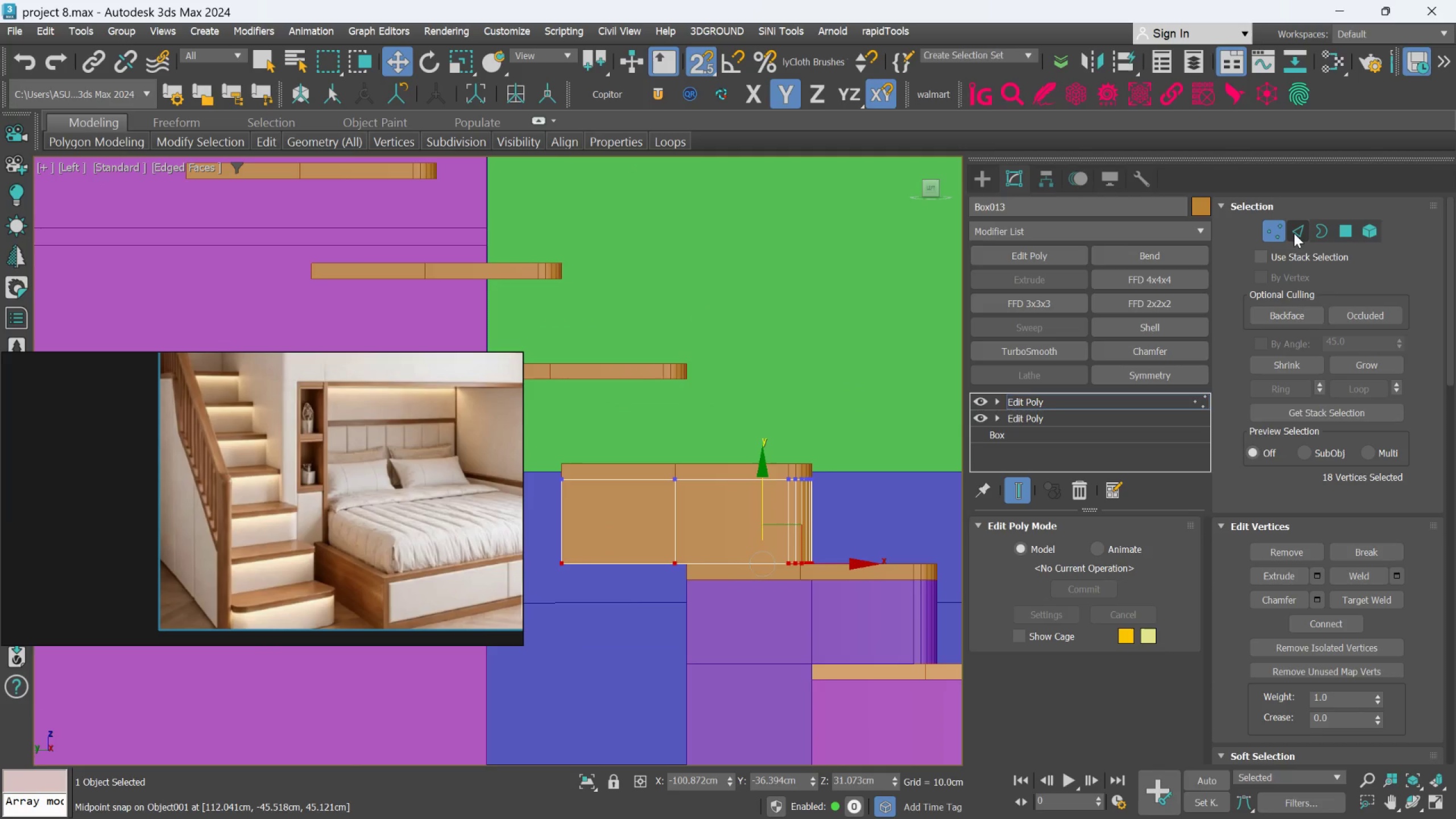 
left_click([1296, 228])
 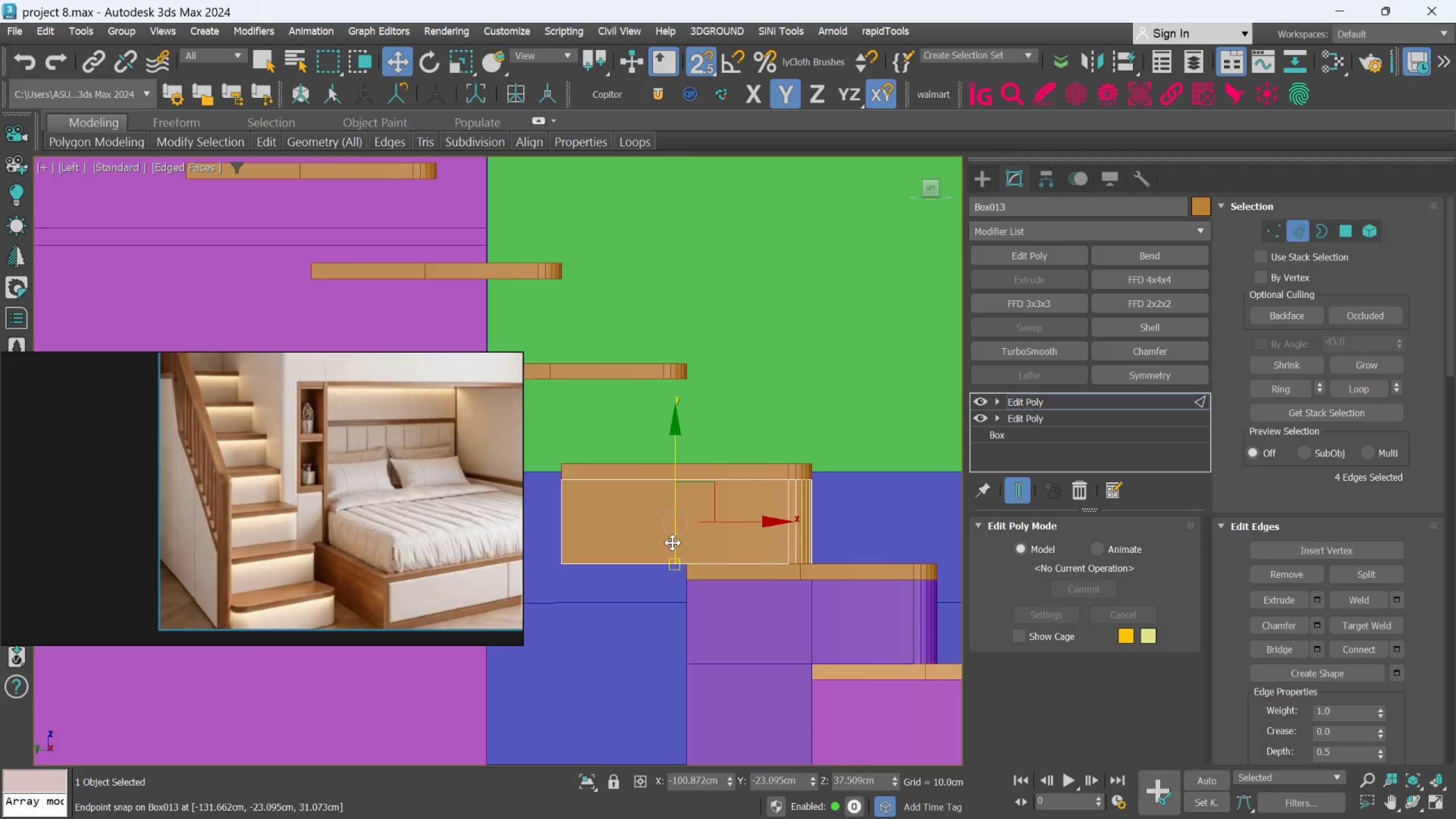 
double_click([676, 541])
 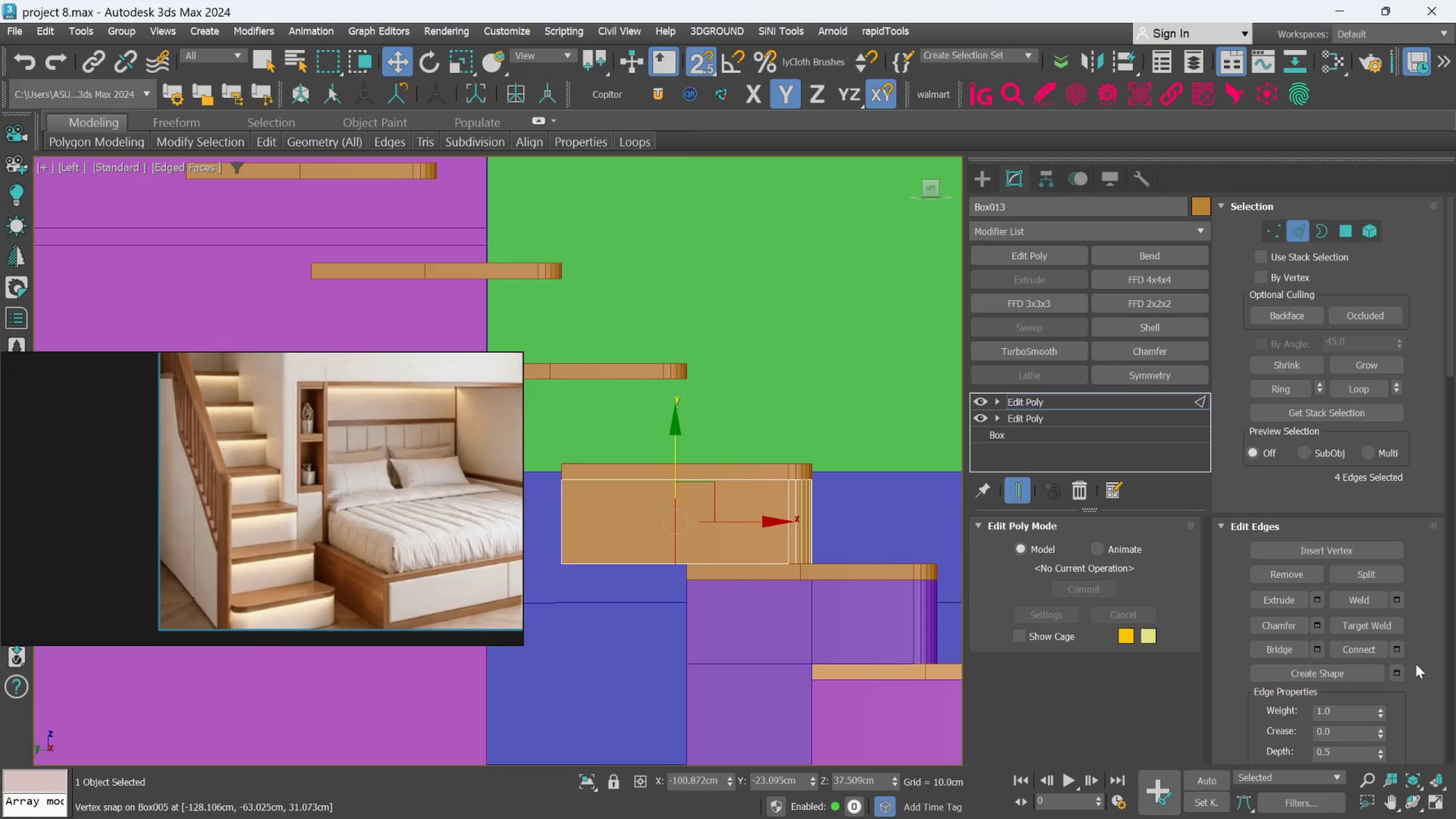 
scroll: coordinate [1310, 692], scroll_direction: down, amount: 46.0
 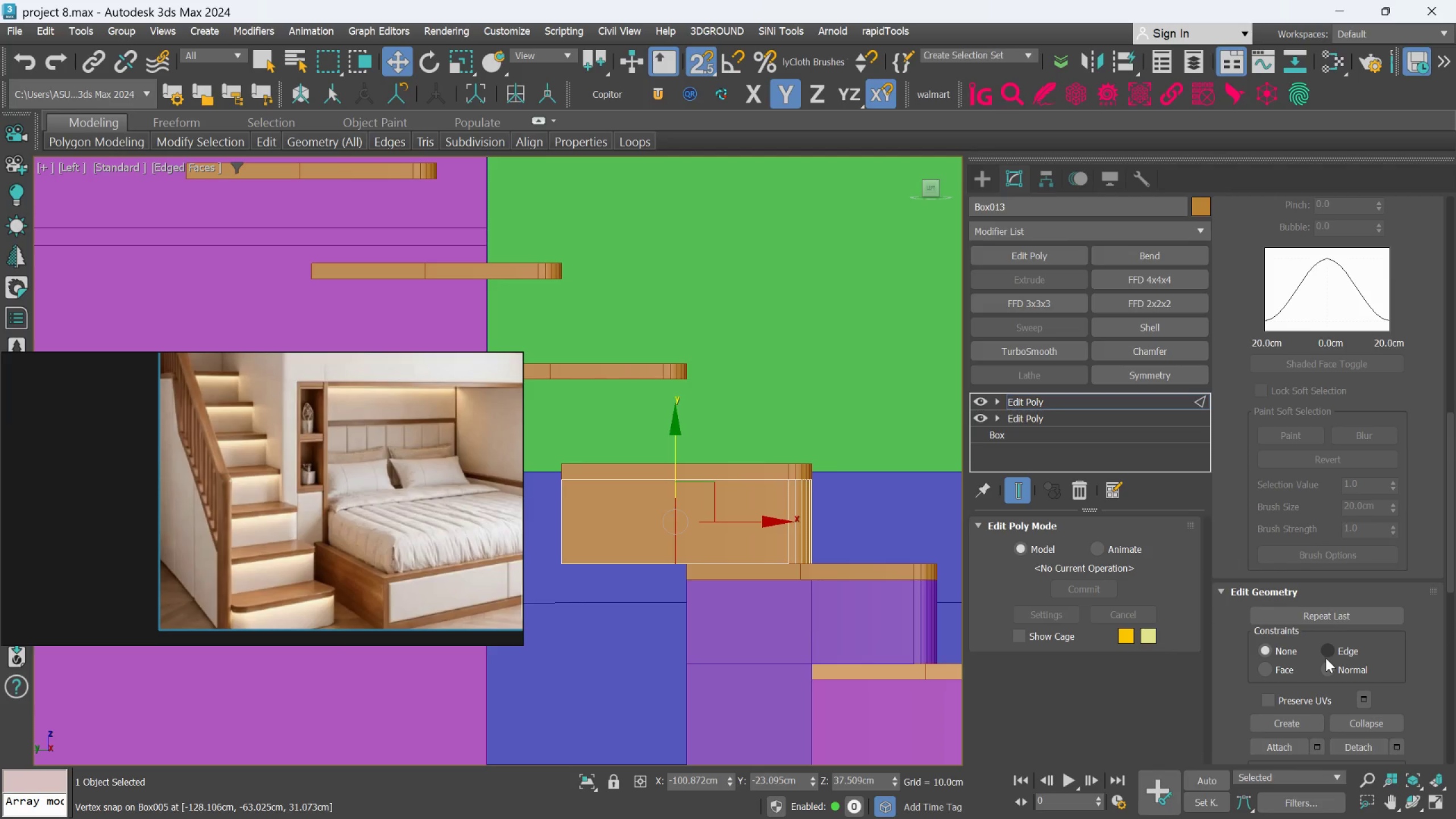 
left_click([1326, 656])
 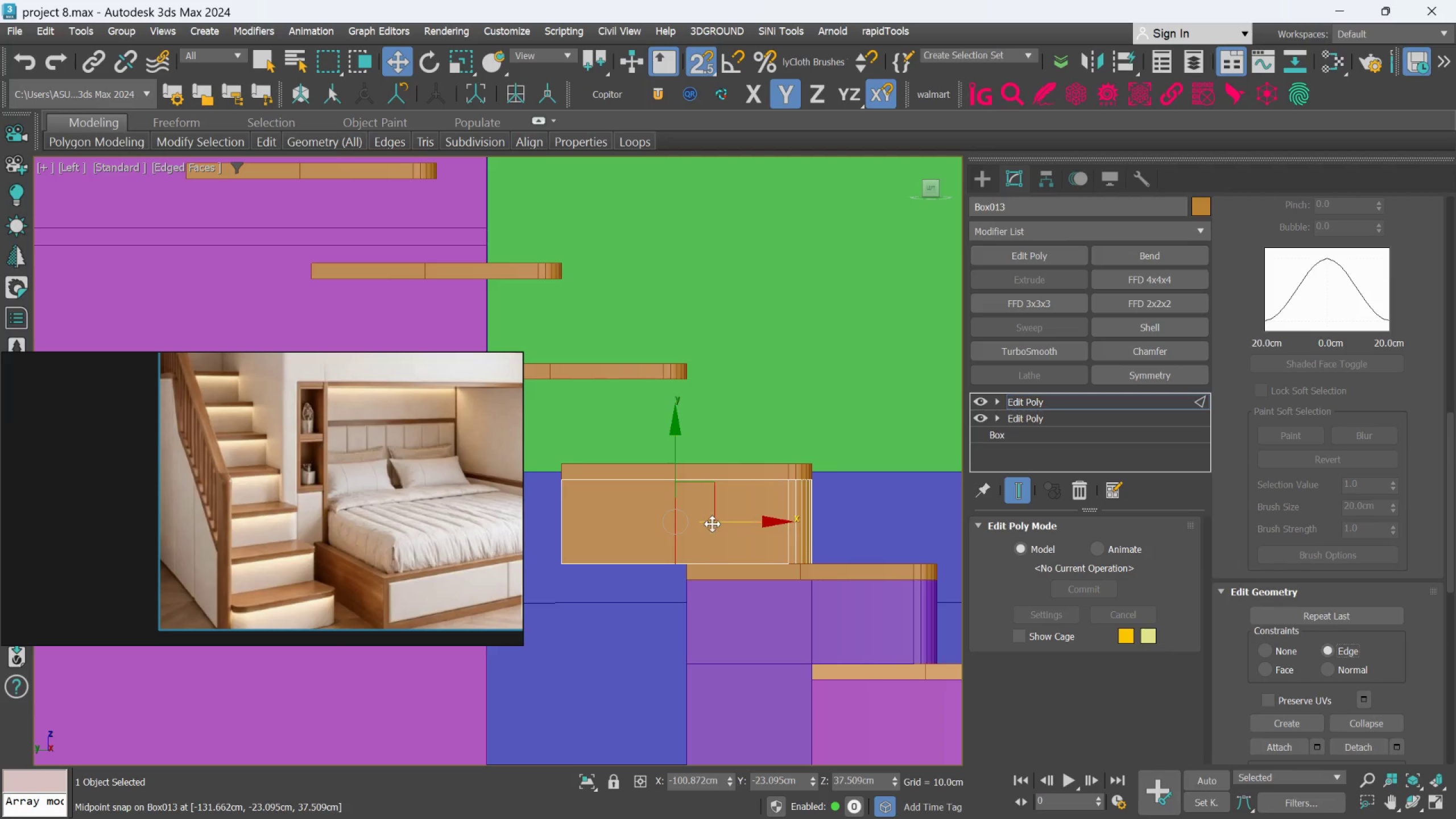 
left_click_drag(start_coordinate=[716, 523], to_coordinate=[686, 562])
 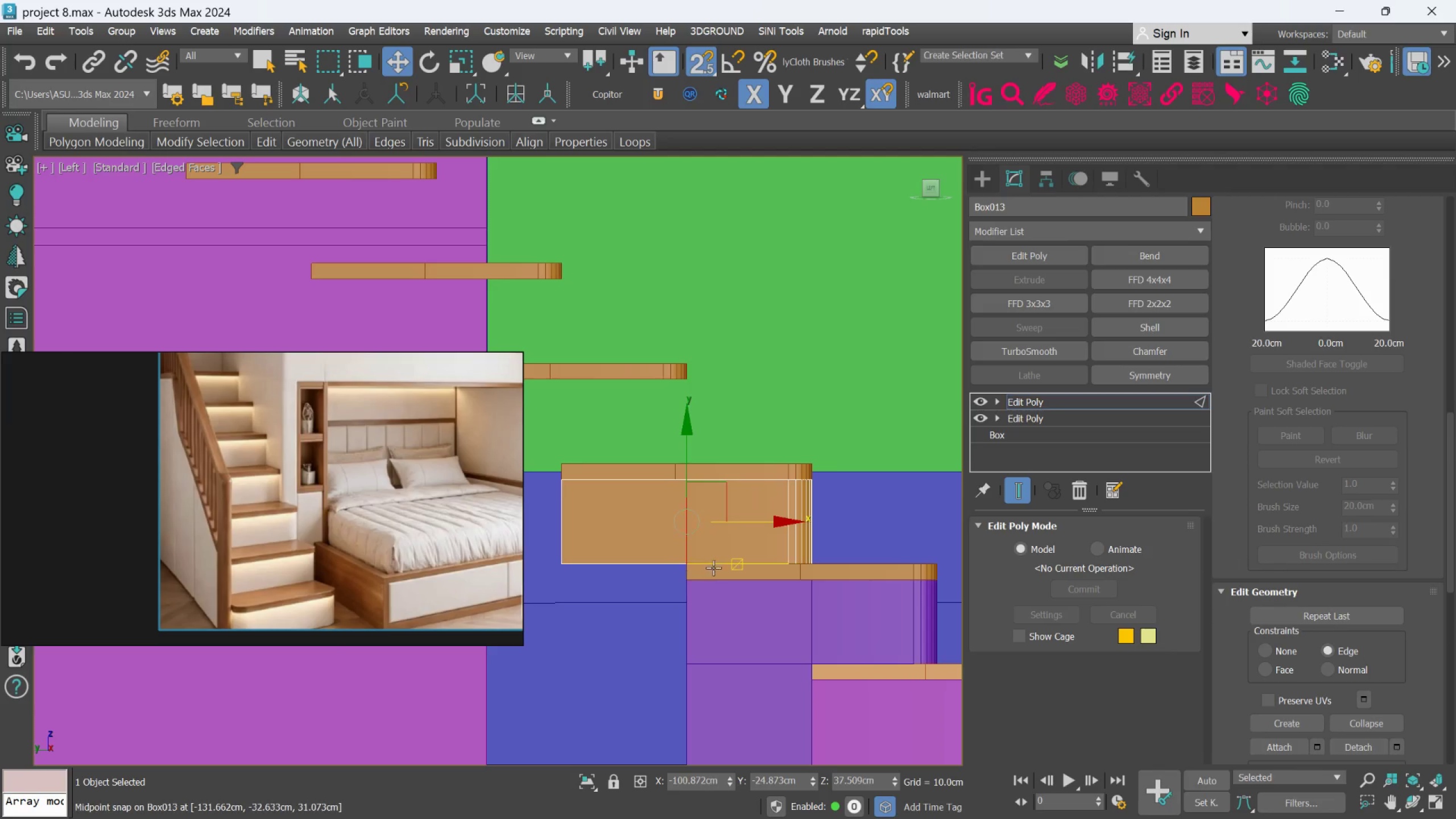 
scroll: coordinate [714, 566], scroll_direction: down, amount: 3.0
 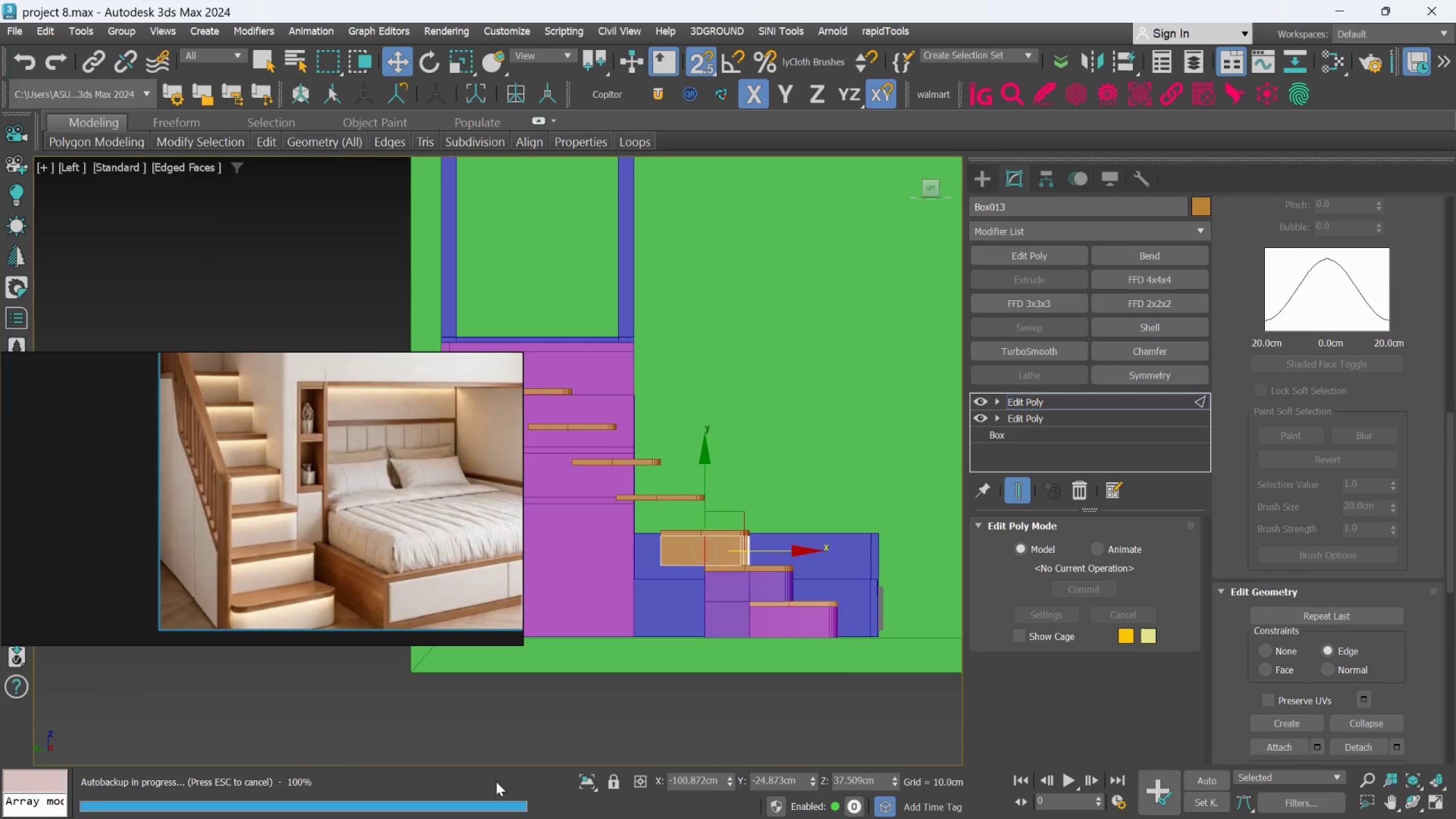 
left_click([581, 784])
 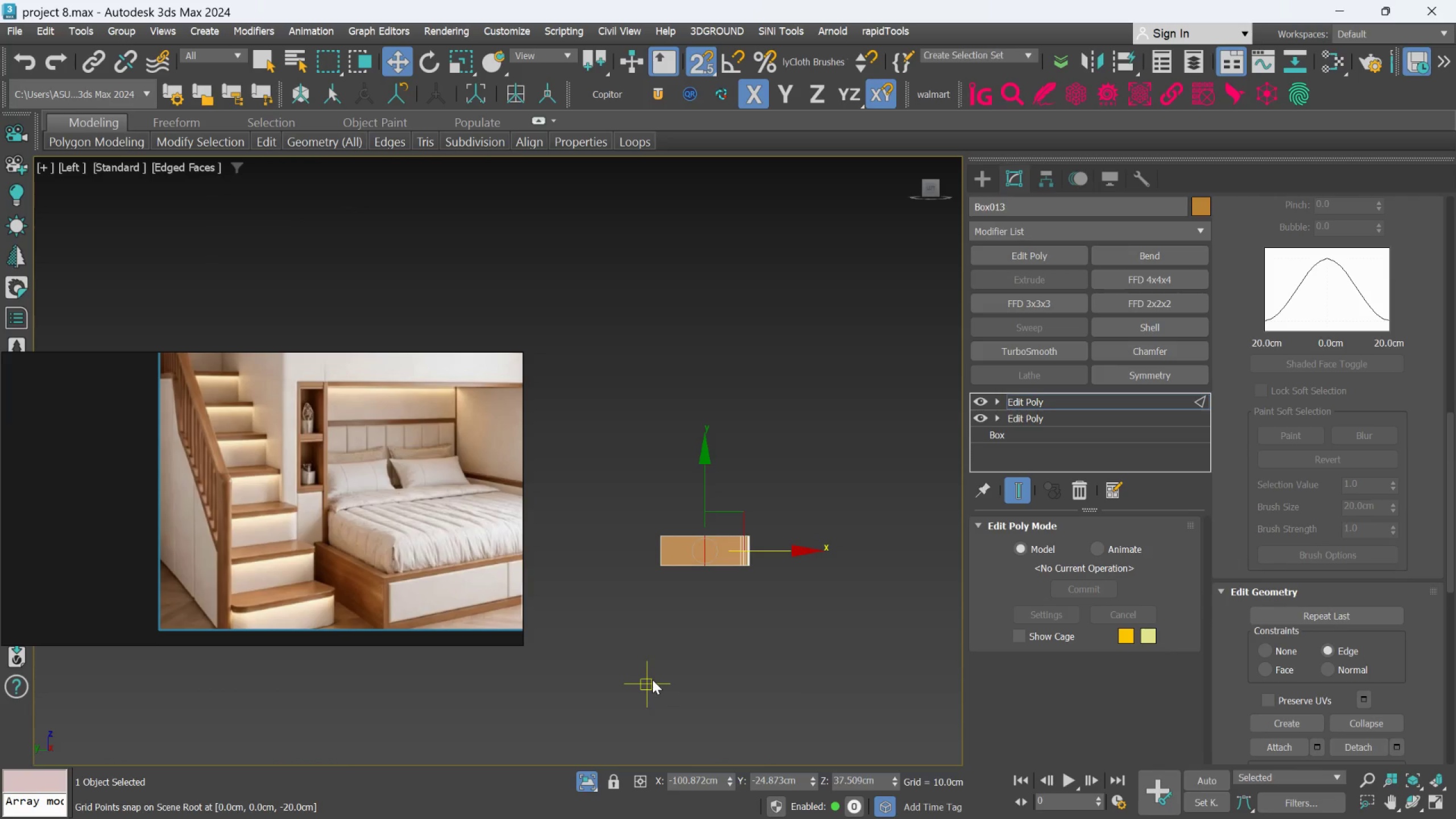 
hold_key(key=AltLeft, duration=0.7)
 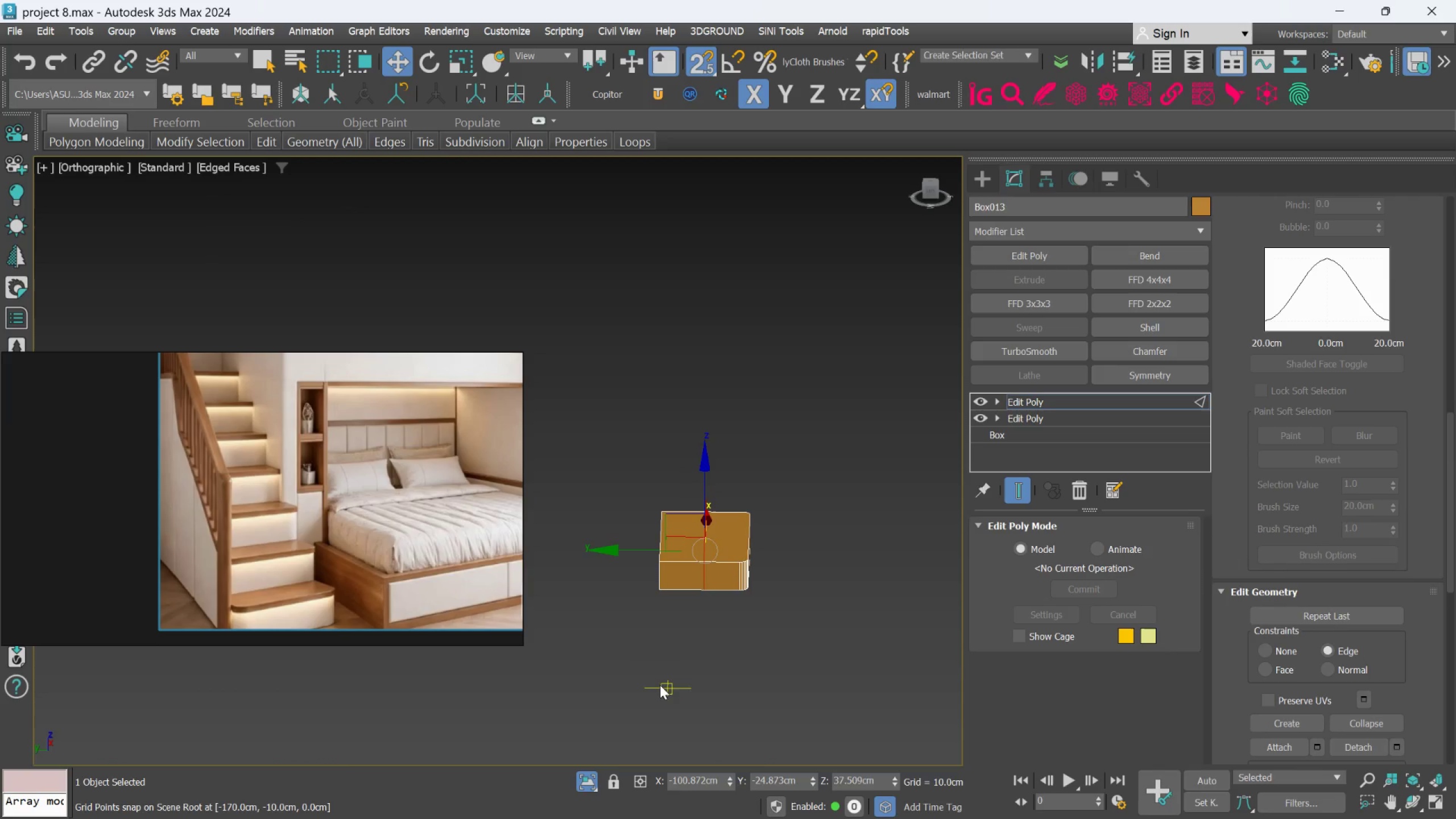 
key(L)
 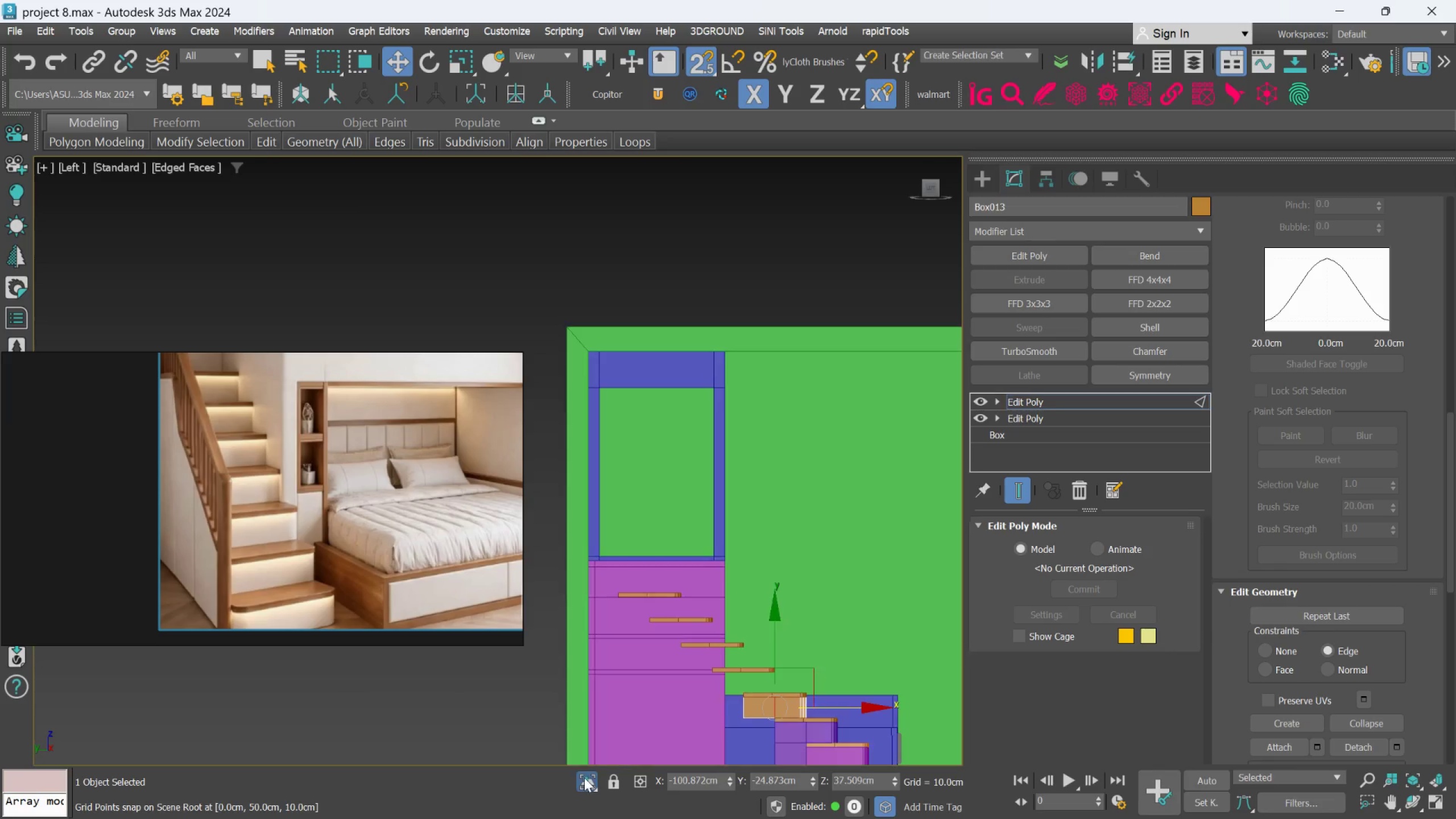 
scroll: coordinate [724, 441], scroll_direction: up, amount: 4.0
 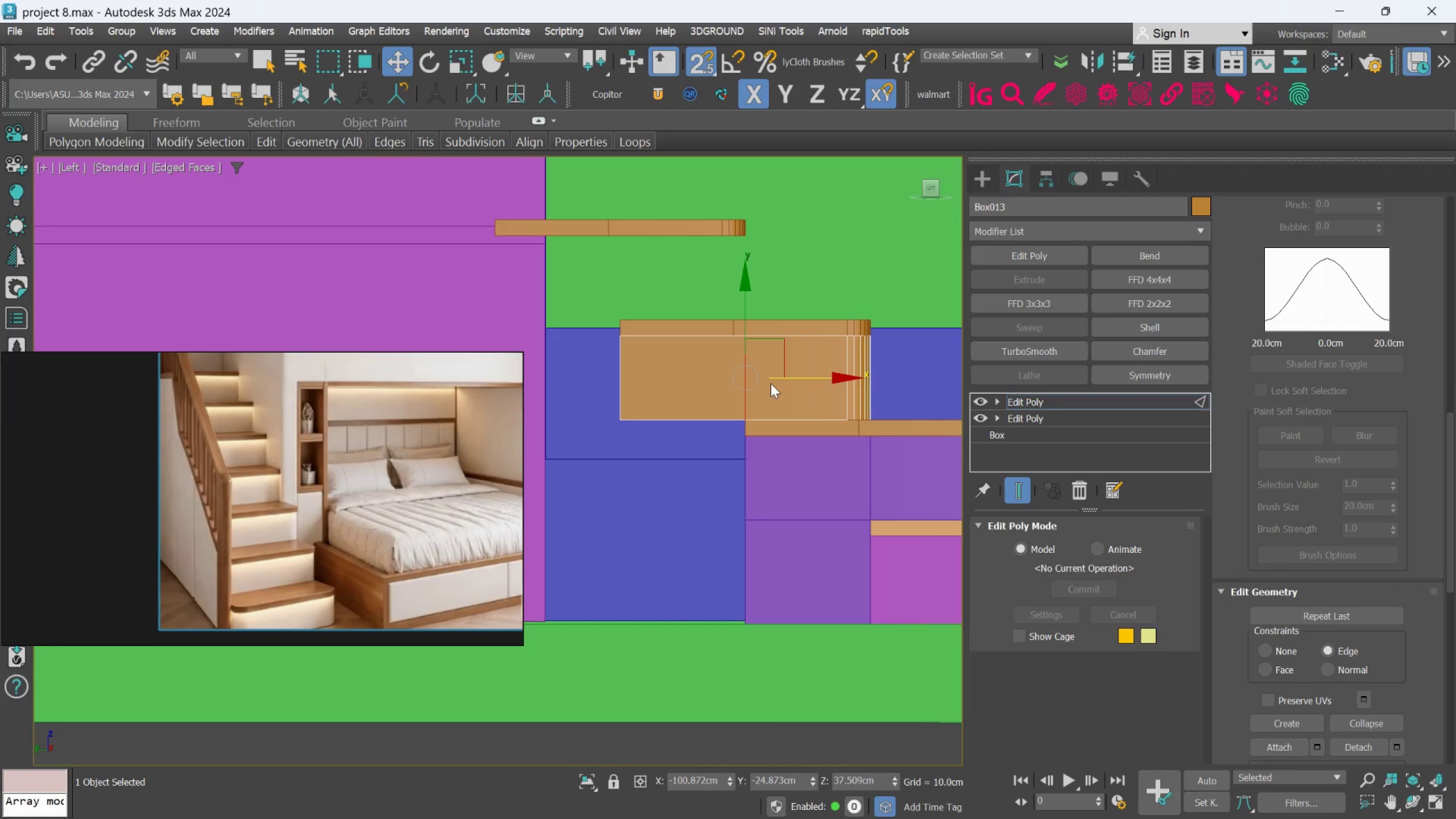 
wait(5.7)
 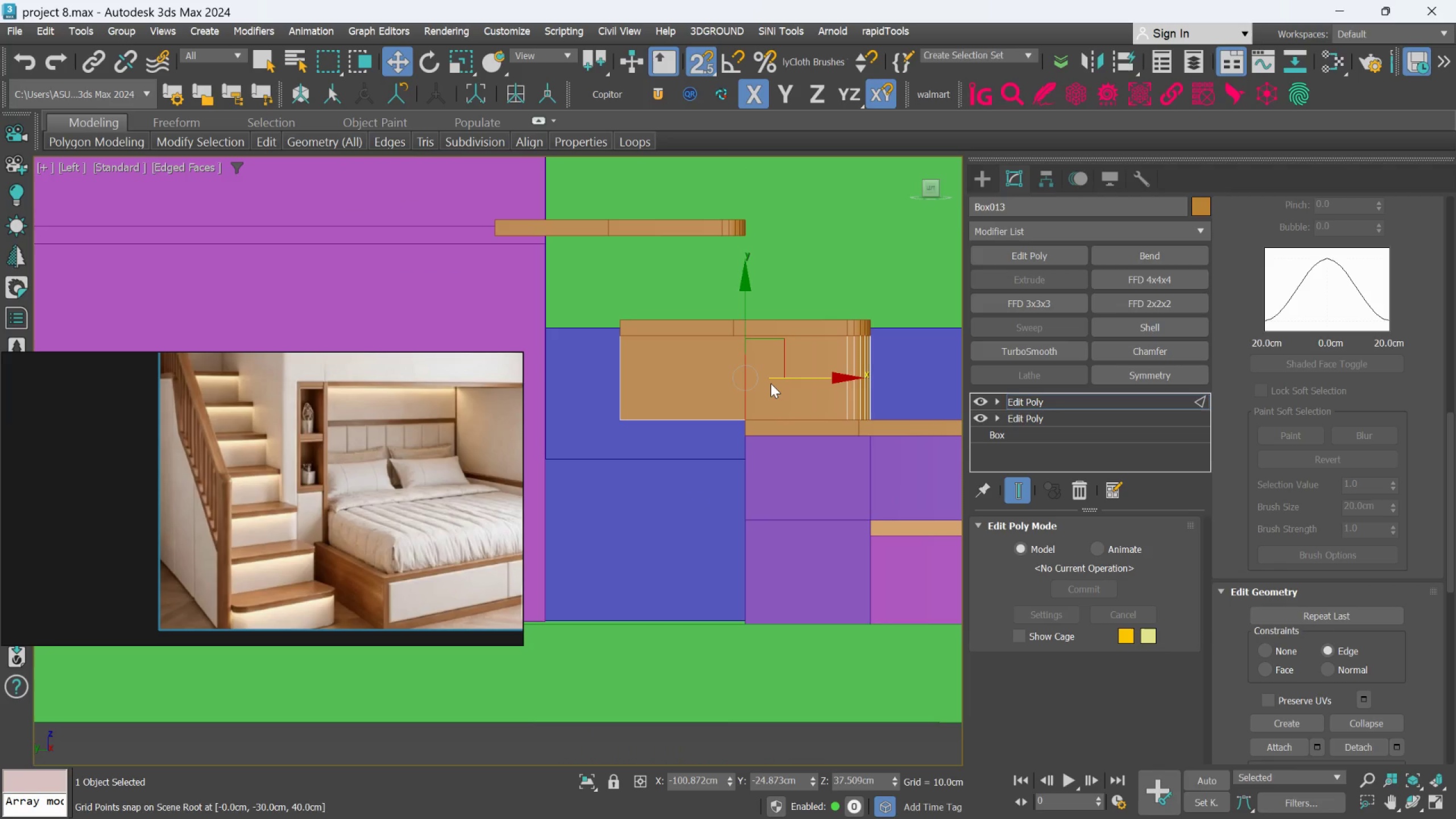 
scroll: coordinate [804, 354], scroll_direction: up, amount: 2.0
 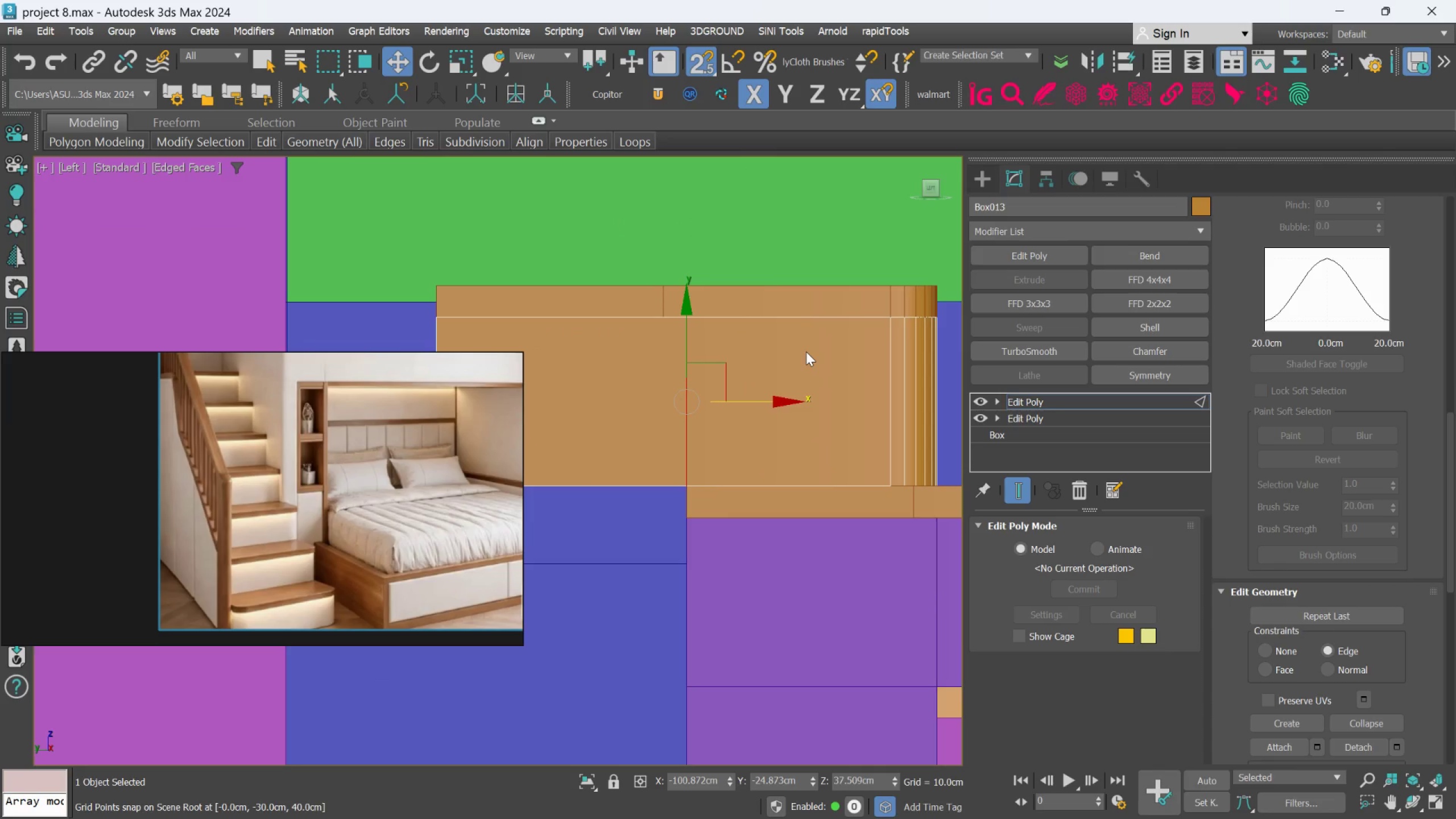 
scroll: coordinate [806, 351], scroll_direction: down, amount: 1.0
 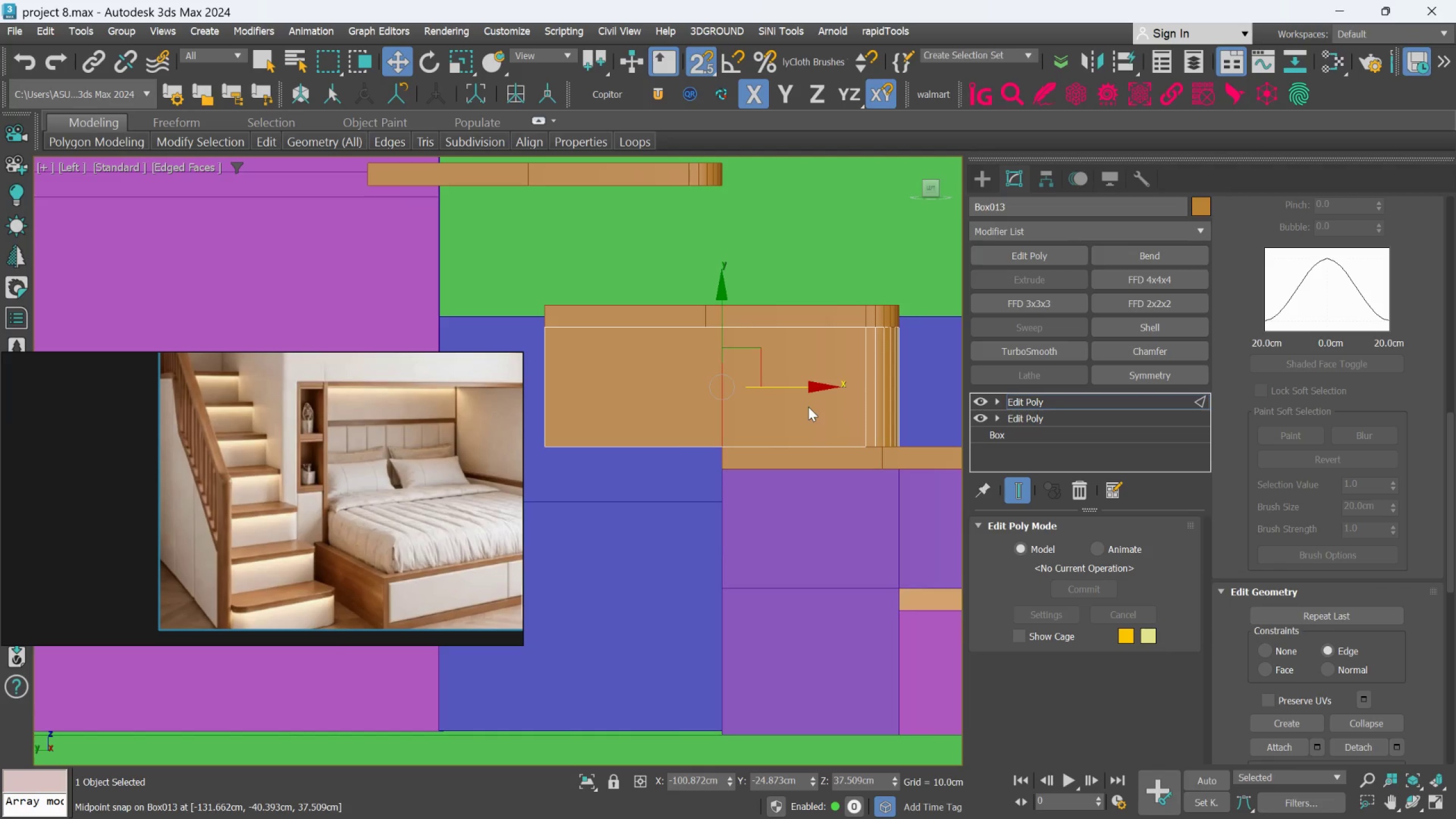 
hold_key(key=AltLeft, duration=0.5)
 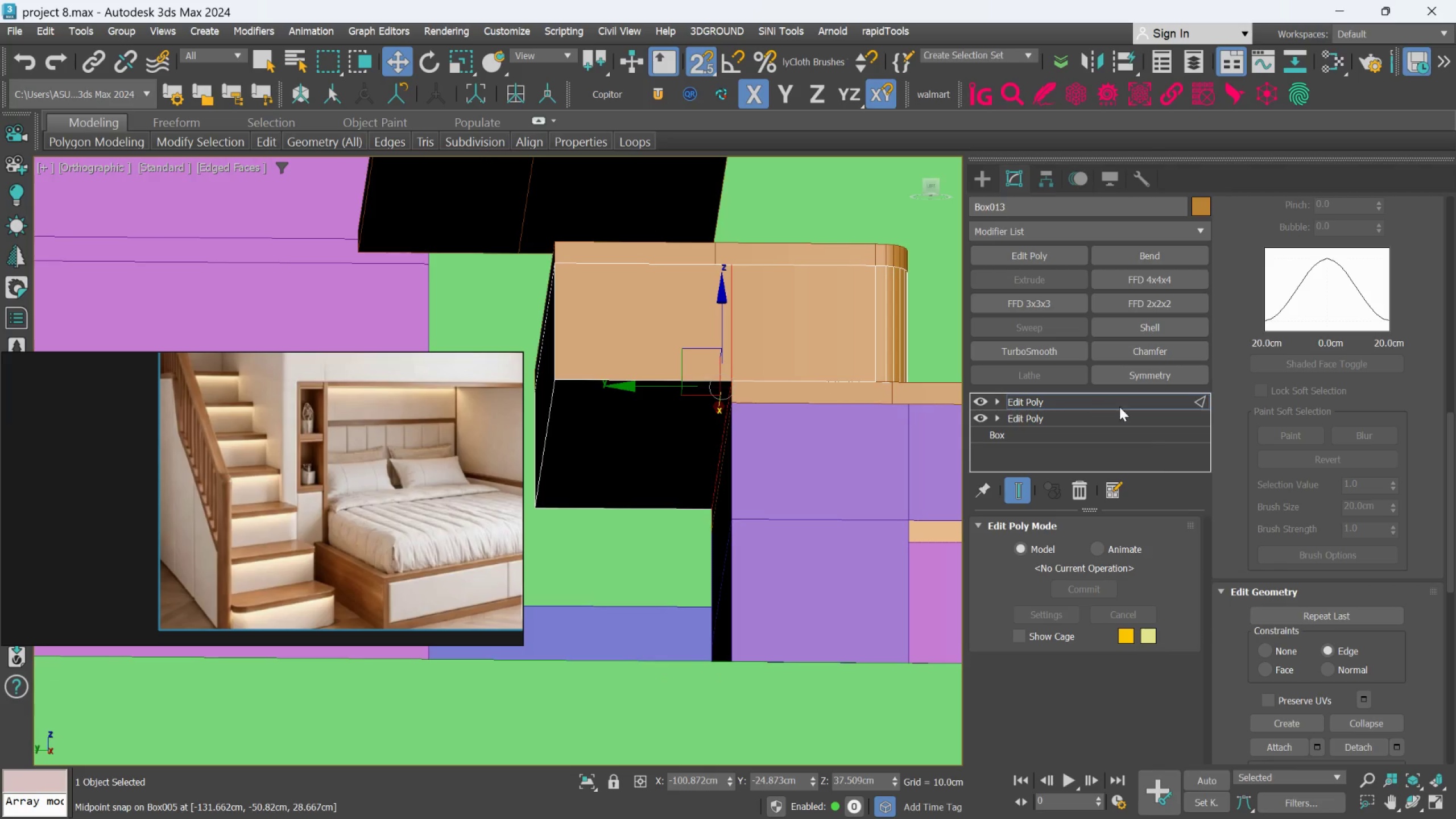 
scroll: coordinate [1378, 333], scroll_direction: up, amount: 62.0
 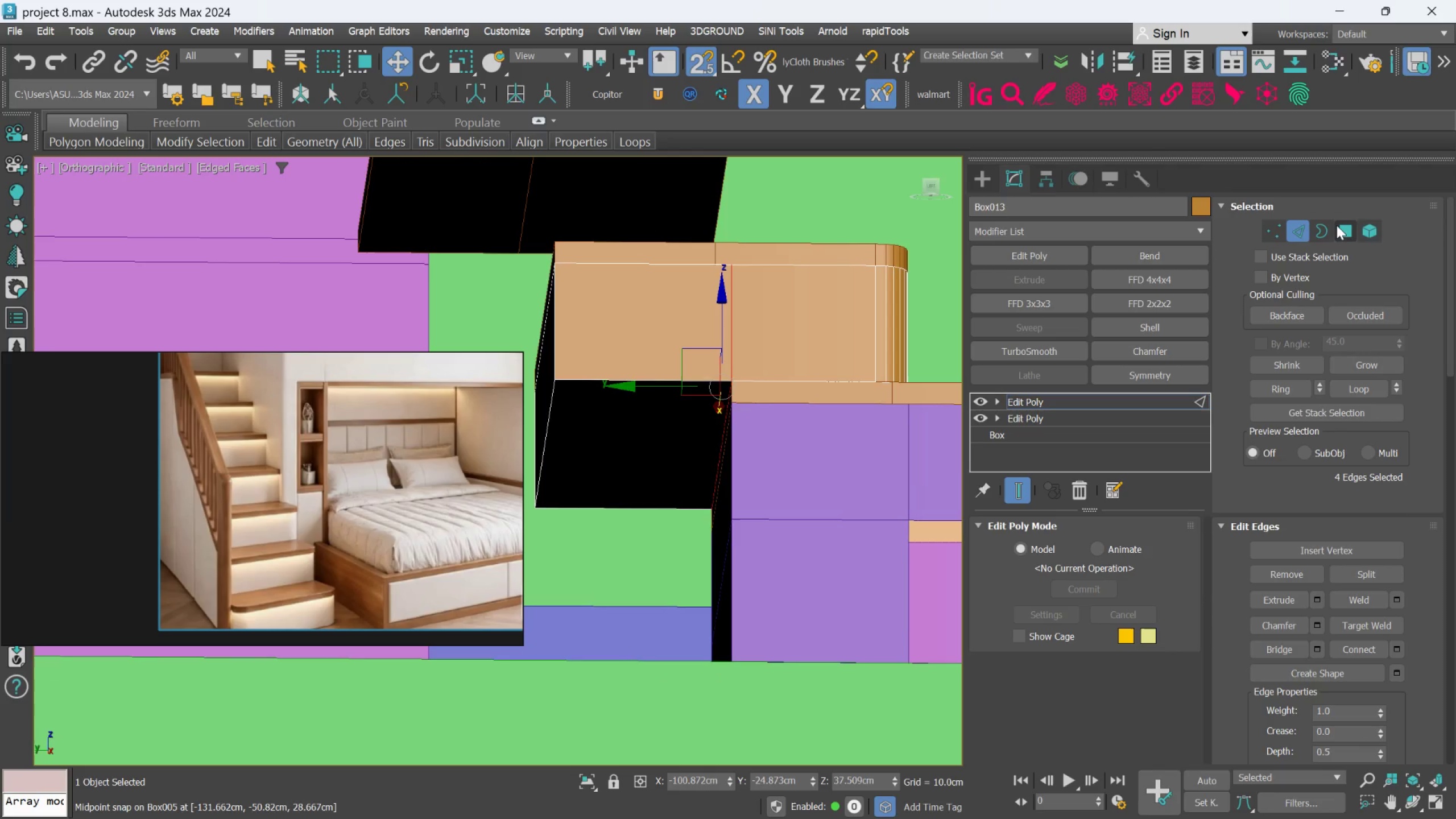 
left_click([1337, 225])
 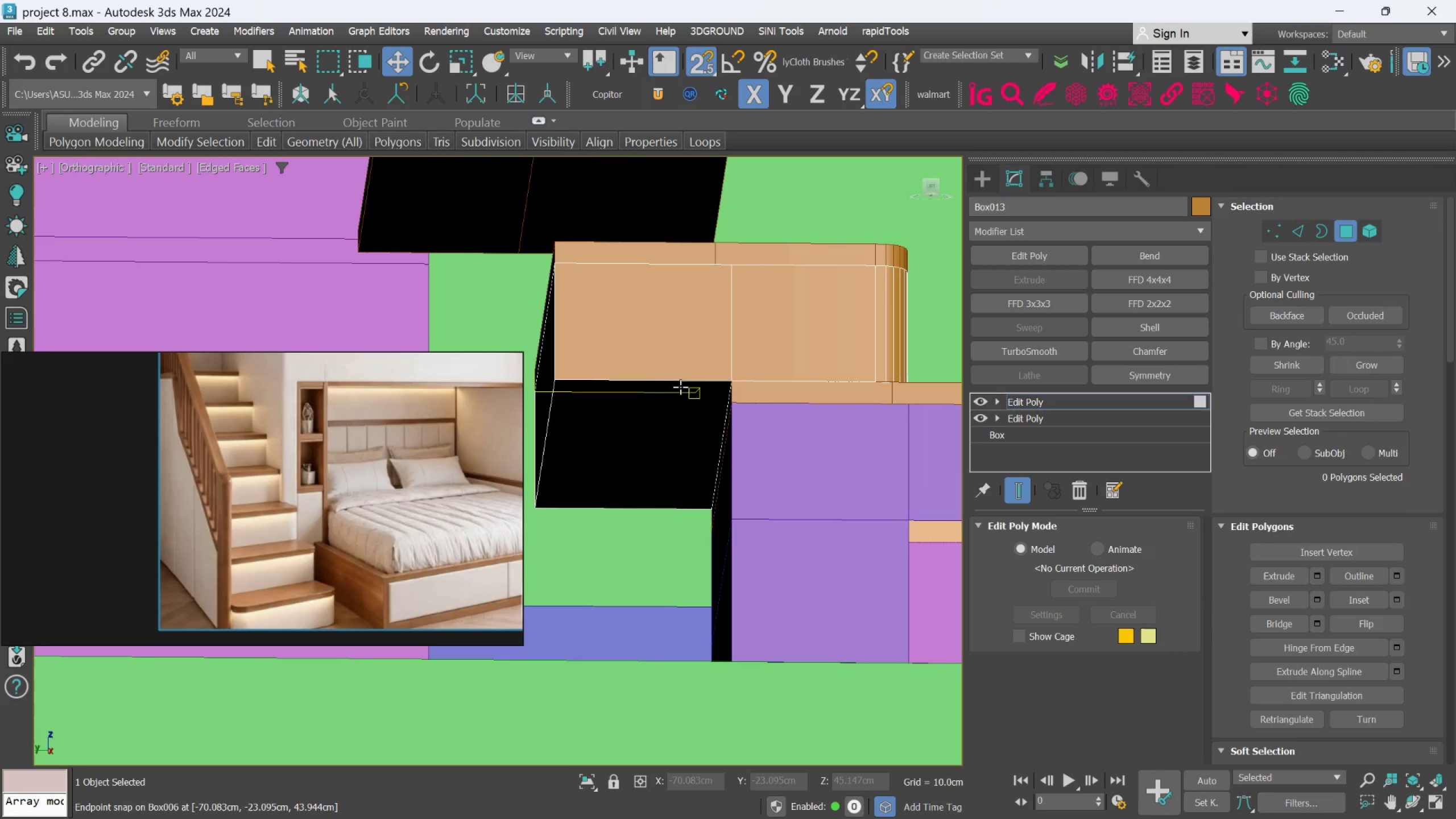 
left_click([661, 410])
 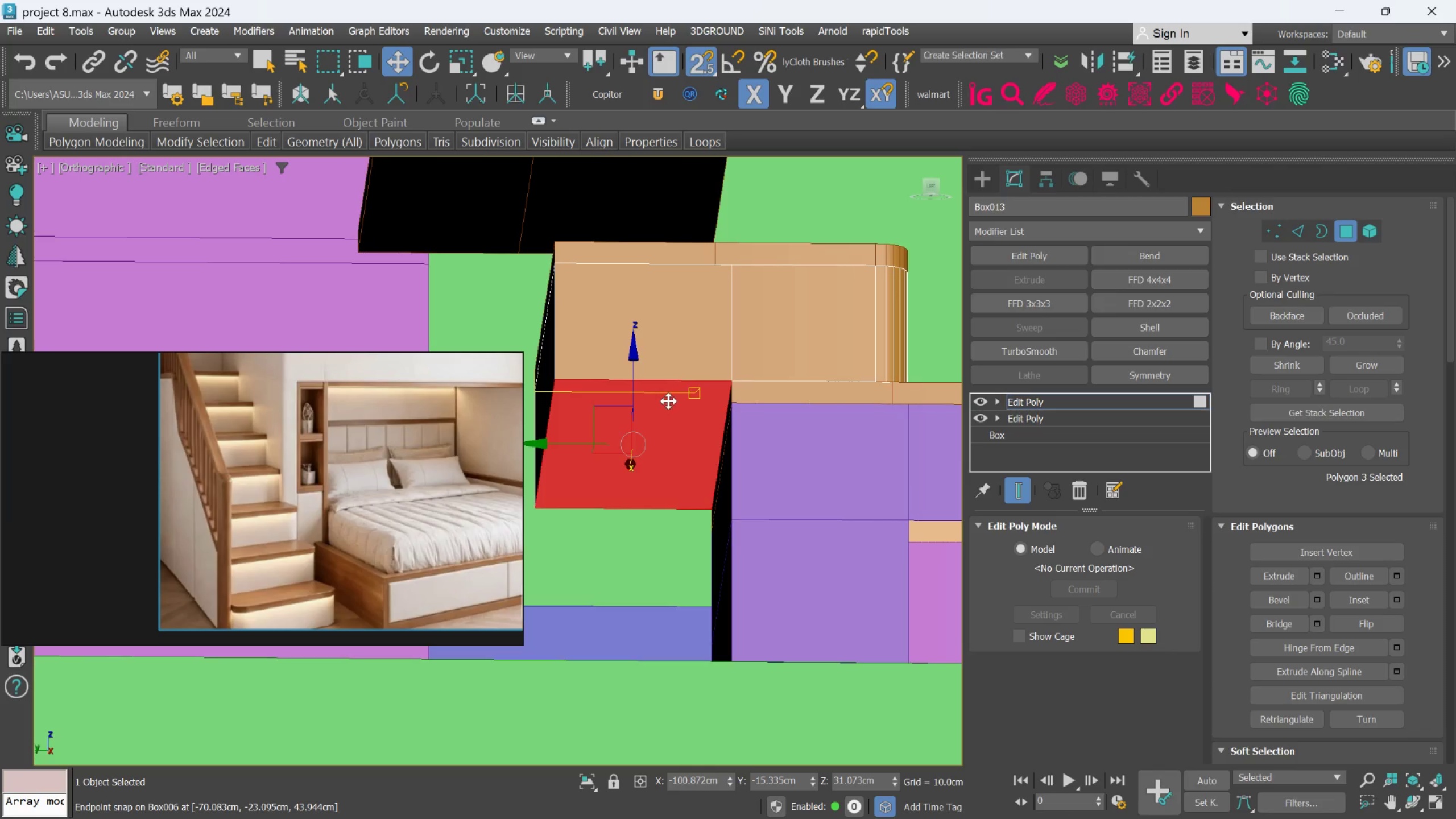 
key(L)
 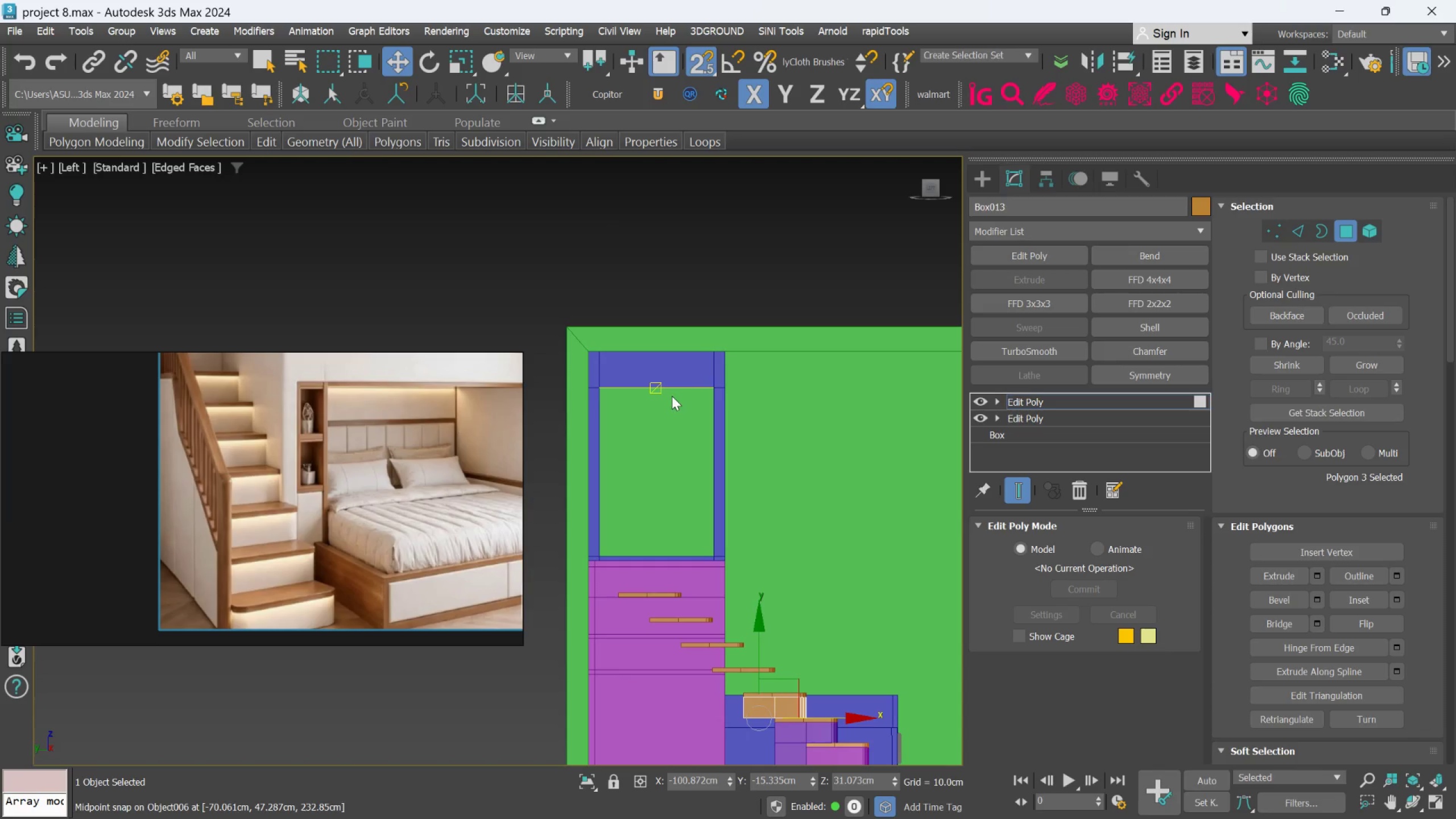 
scroll: coordinate [673, 394], scroll_direction: down, amount: 2.0
 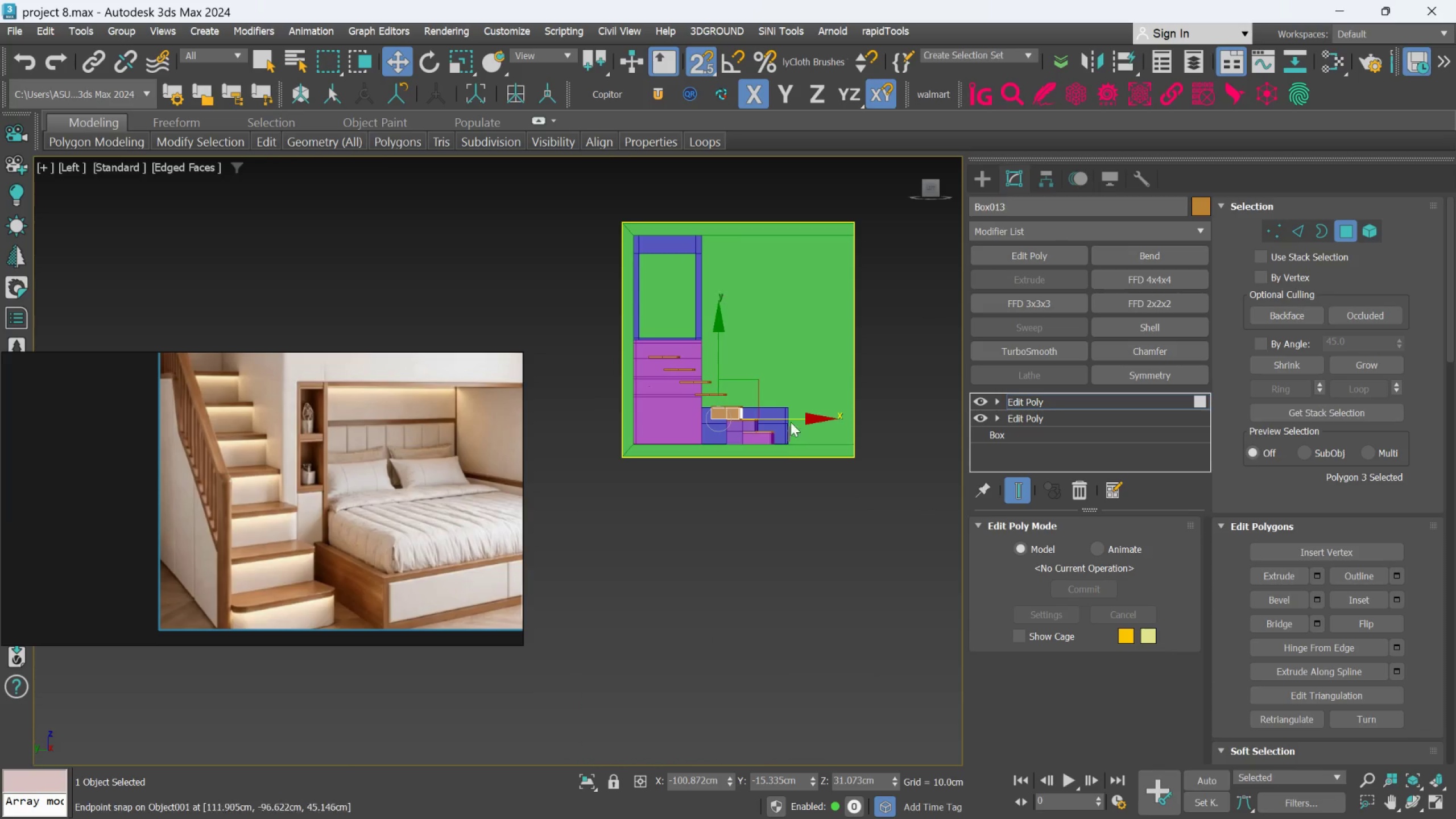 
scroll: coordinate [780, 474], scroll_direction: up, amount: 4.0
 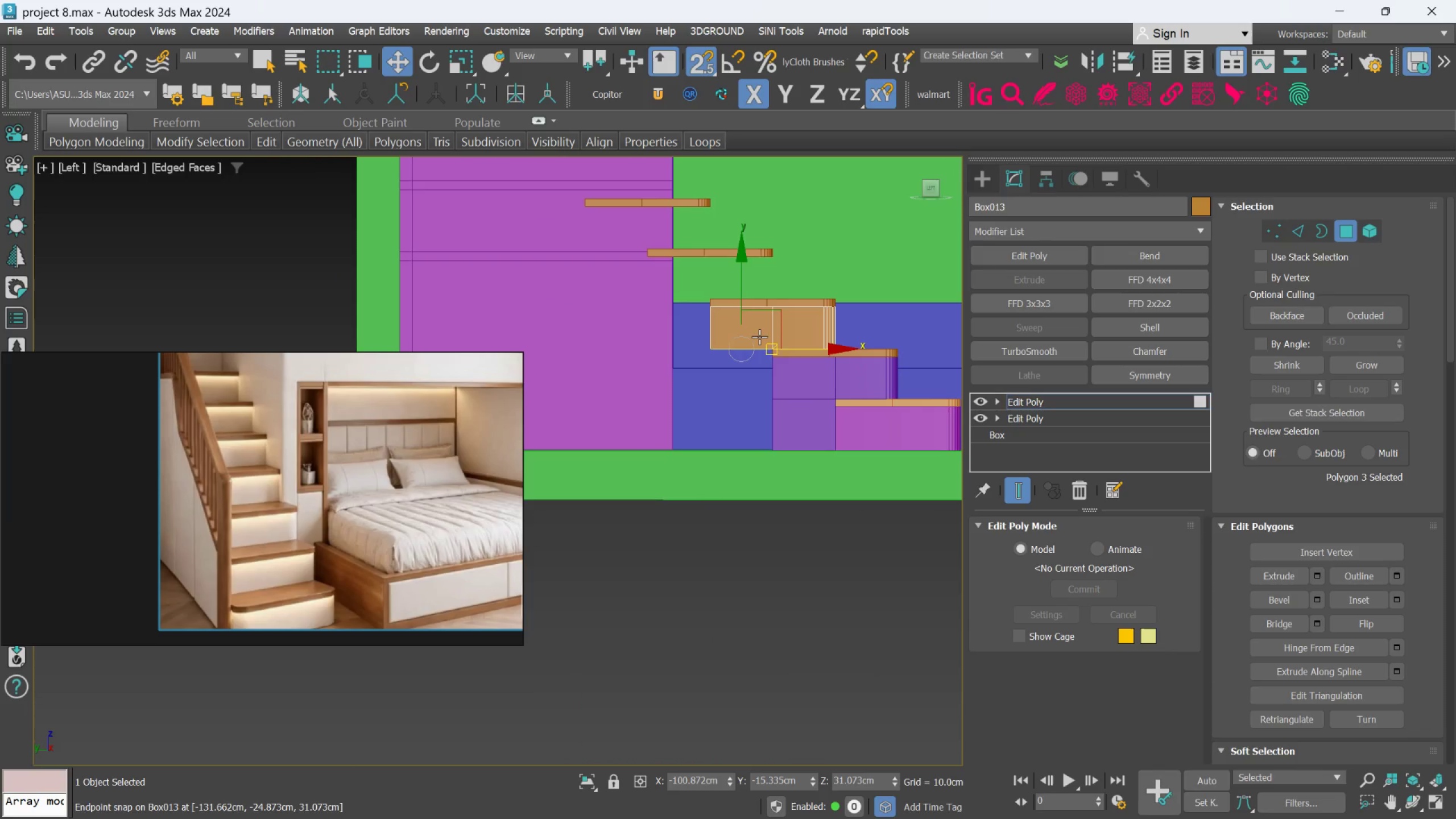 
hold_key(key=ShiftLeft, duration=2.27)
left_click_drag(start_coordinate=[741, 283], to_coordinate=[725, 413])
 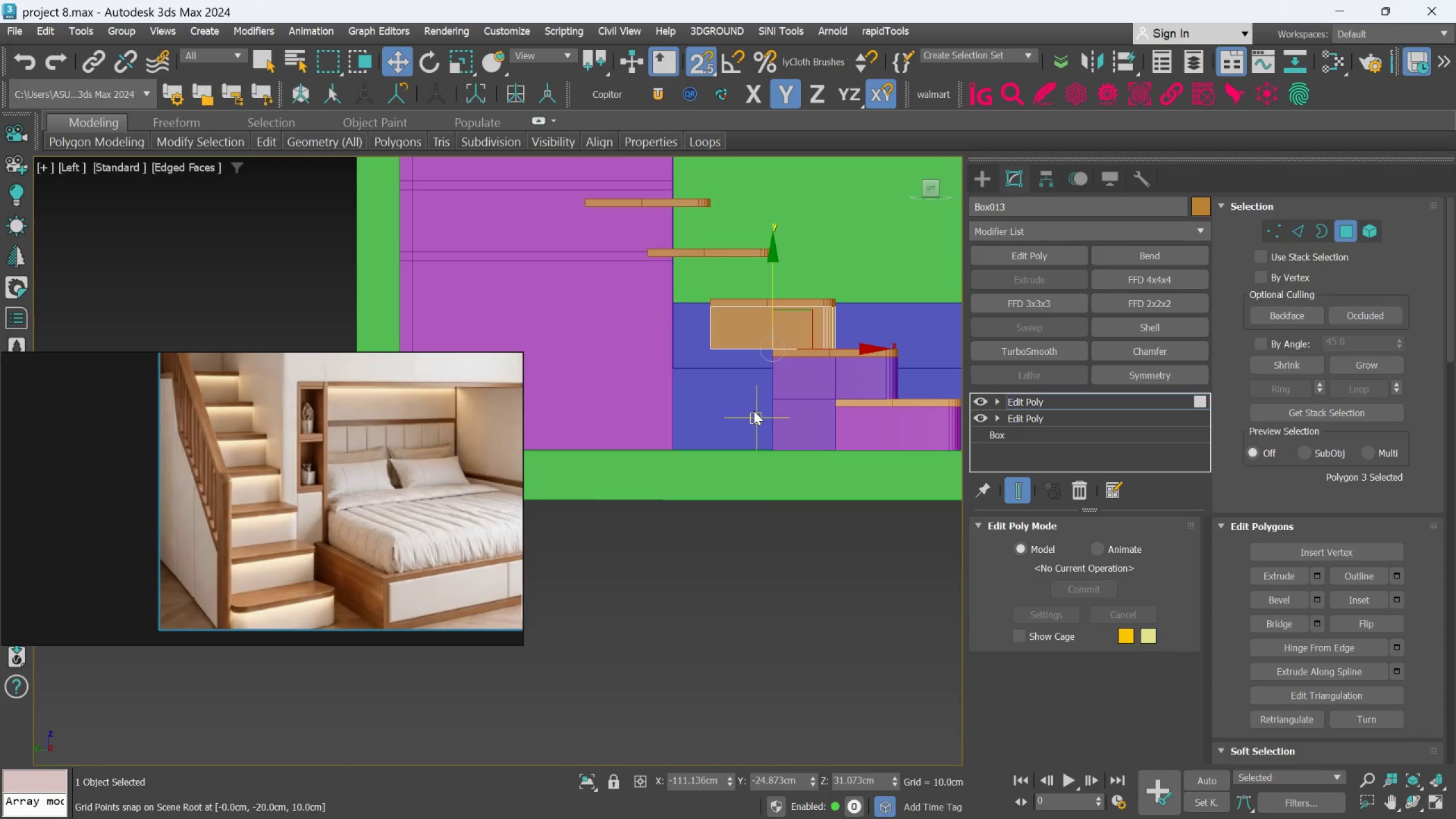 
key(Control+Z)
 